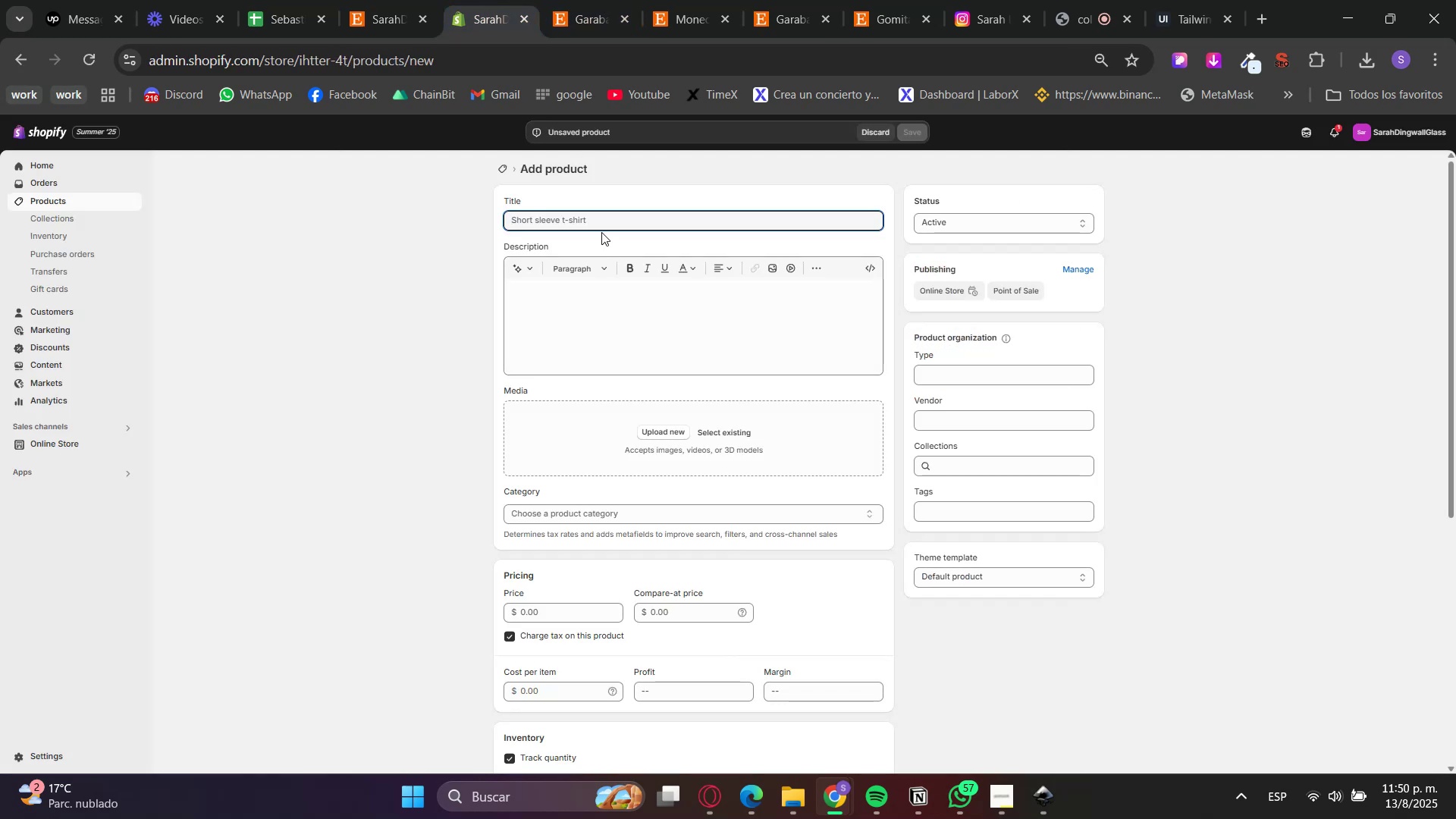 
key(Control+V)
 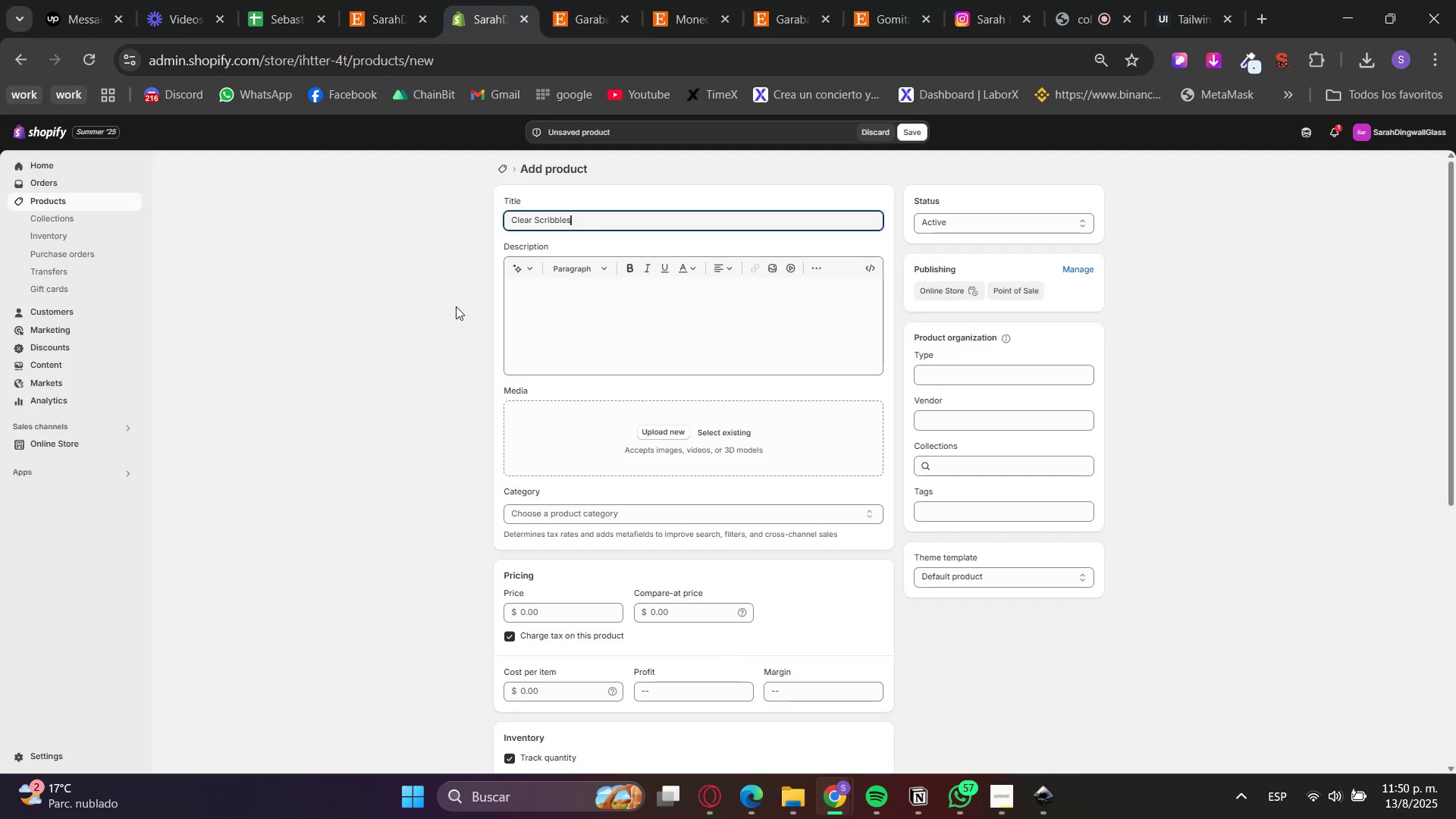 
left_click([456, 306])
 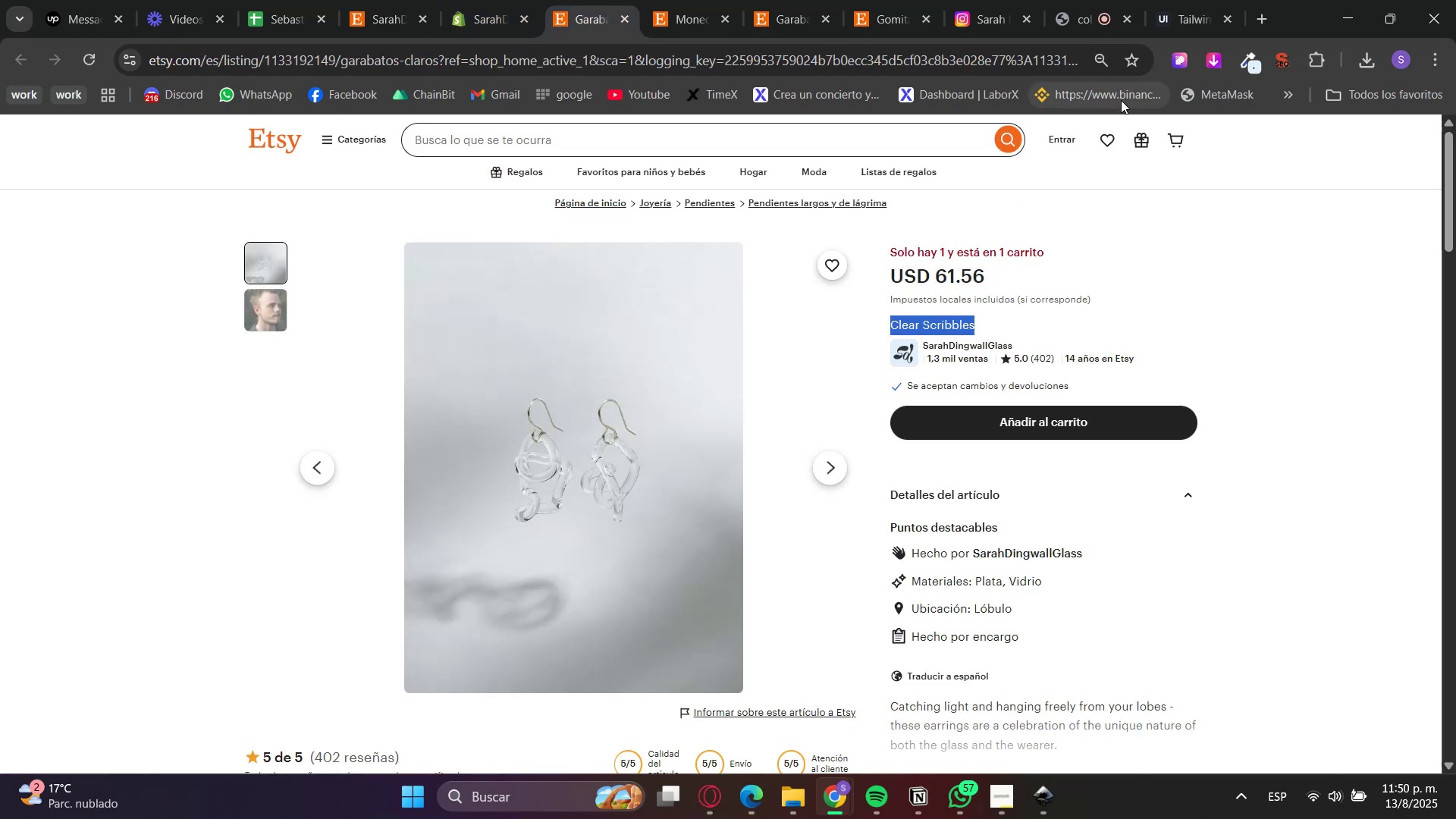 
scroll: coordinate [971, 507], scroll_direction: down, amount: 3.0
 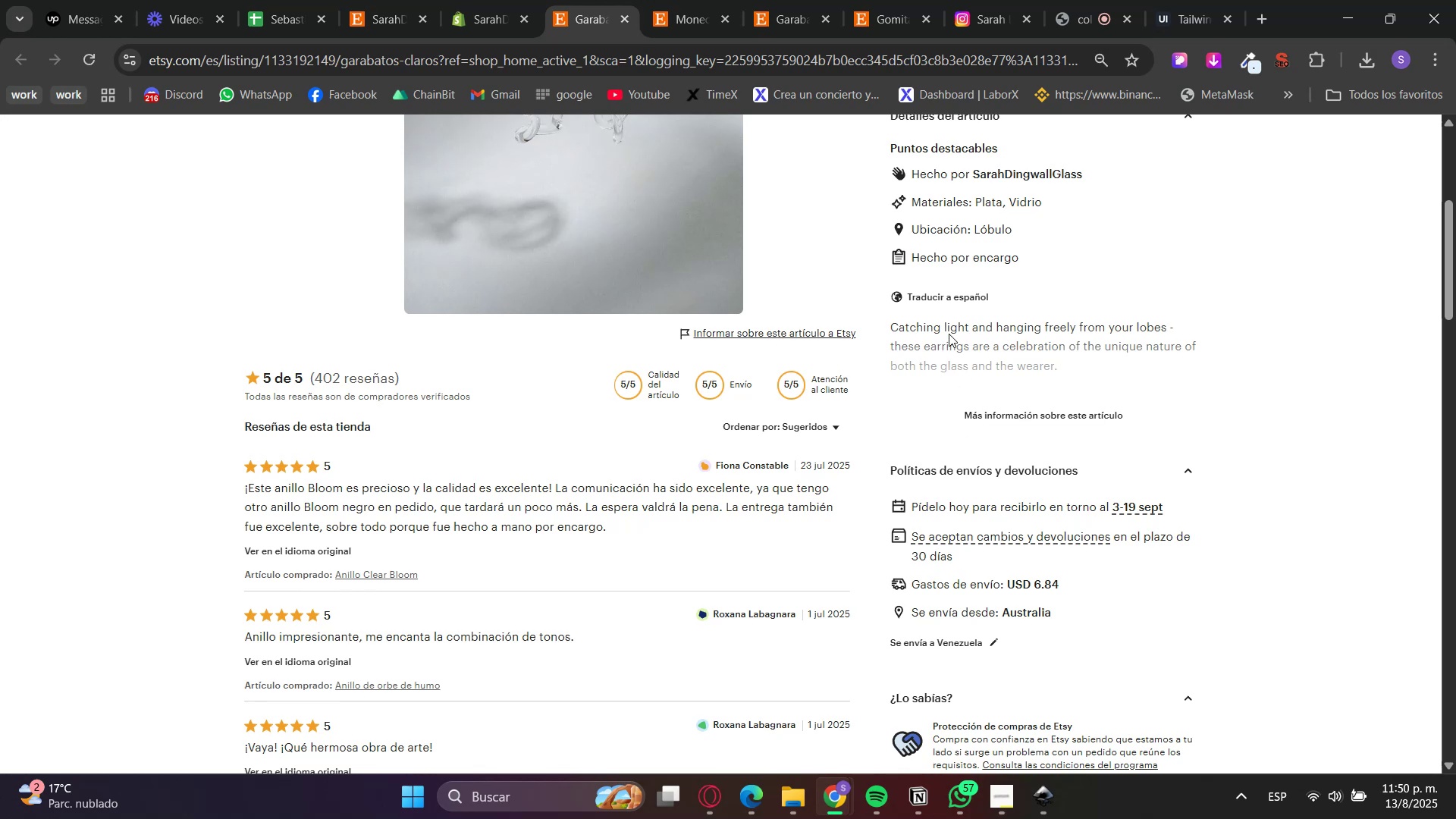 
left_click([942, 292])
 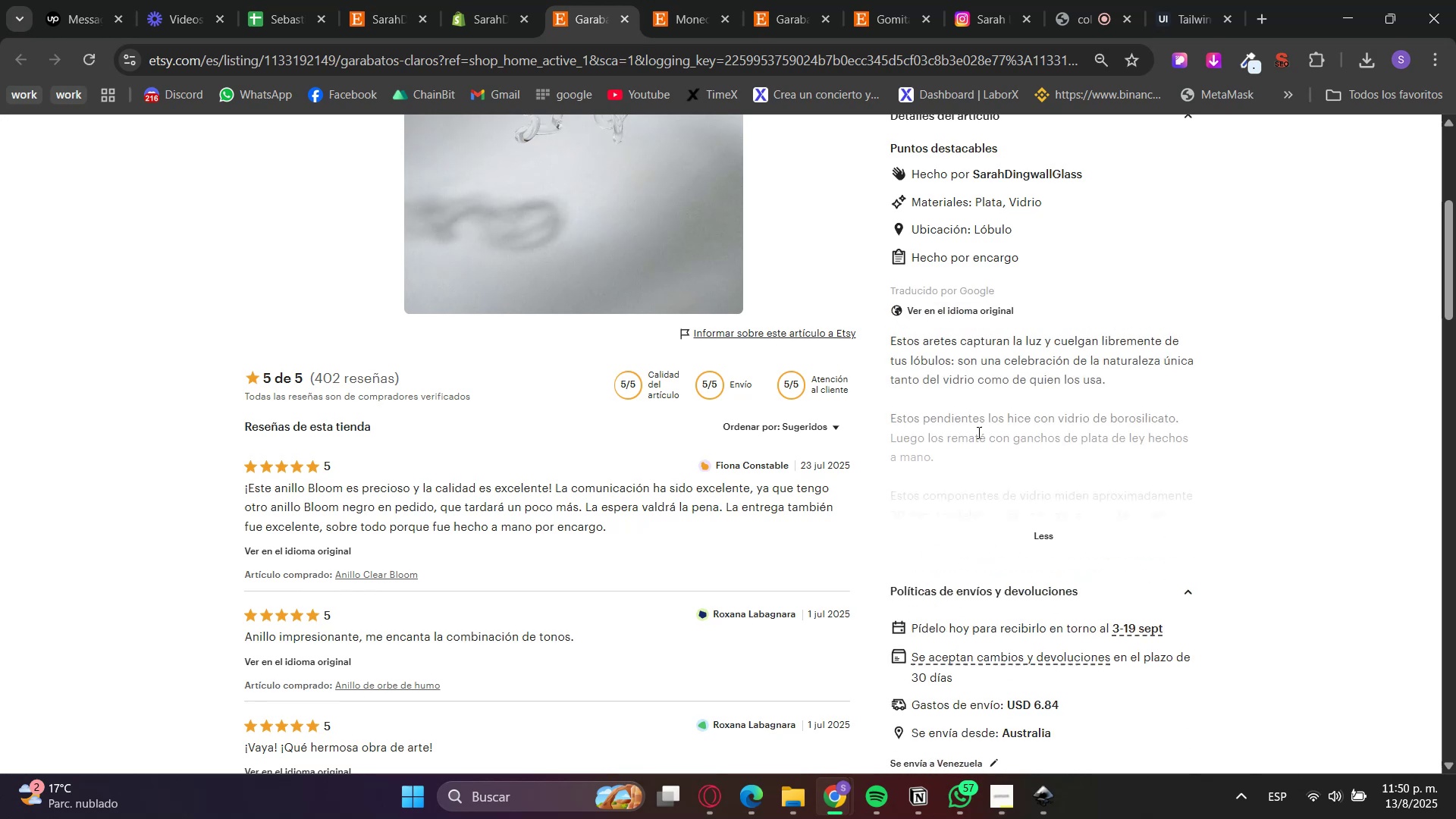 
triple_click([934, 354])
 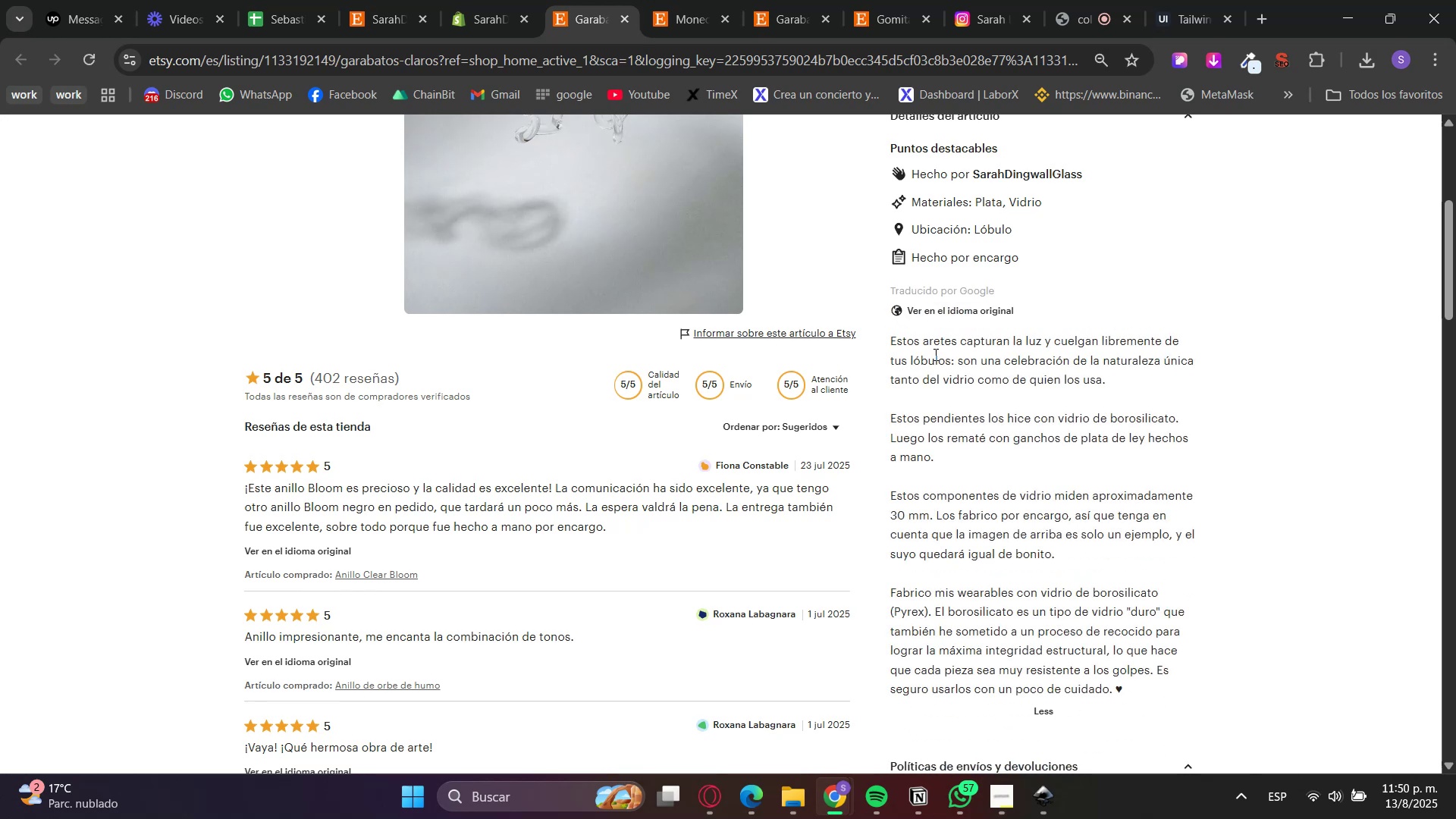 
triple_click([934, 354])
 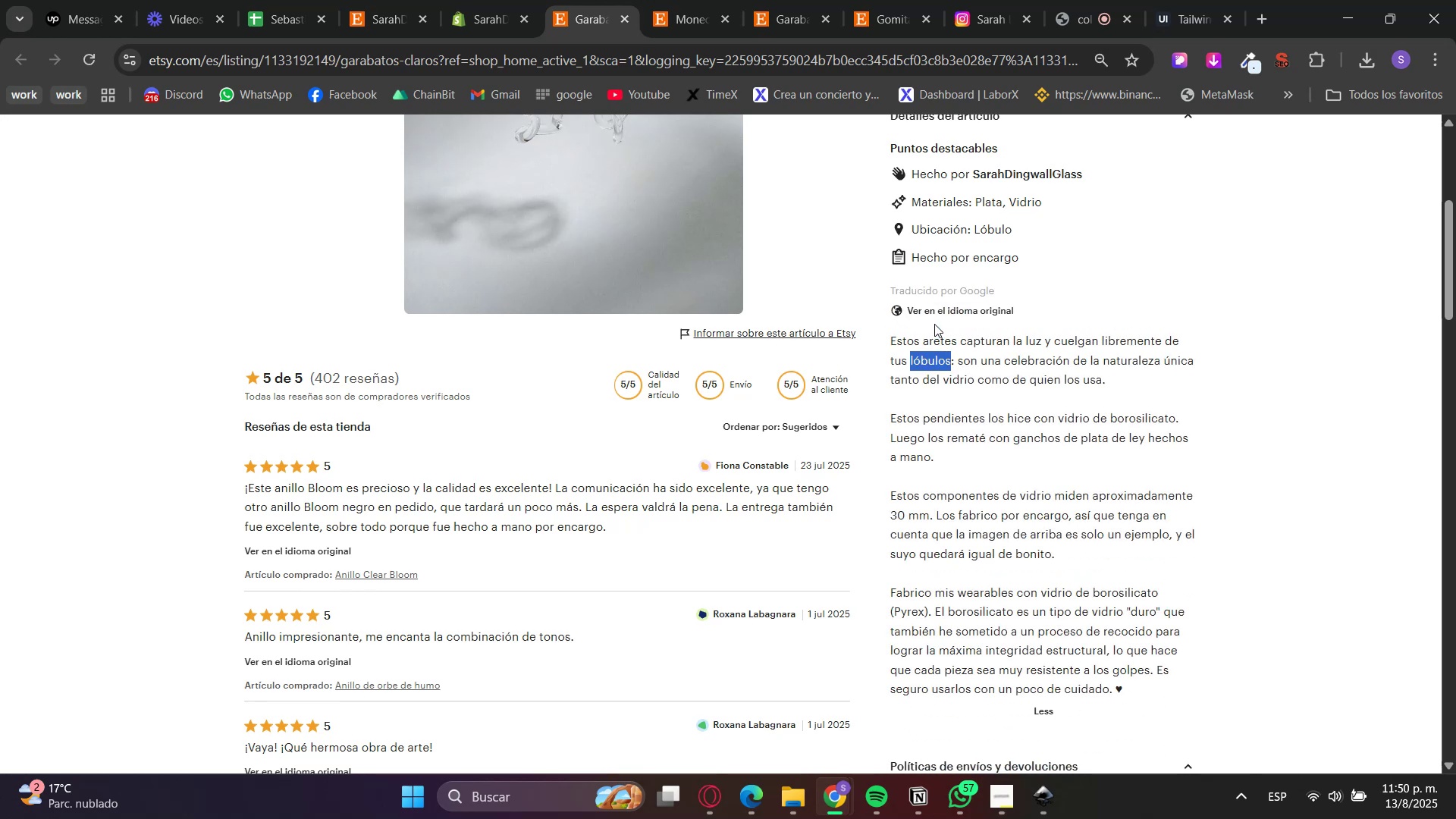 
triple_click([934, 305])
 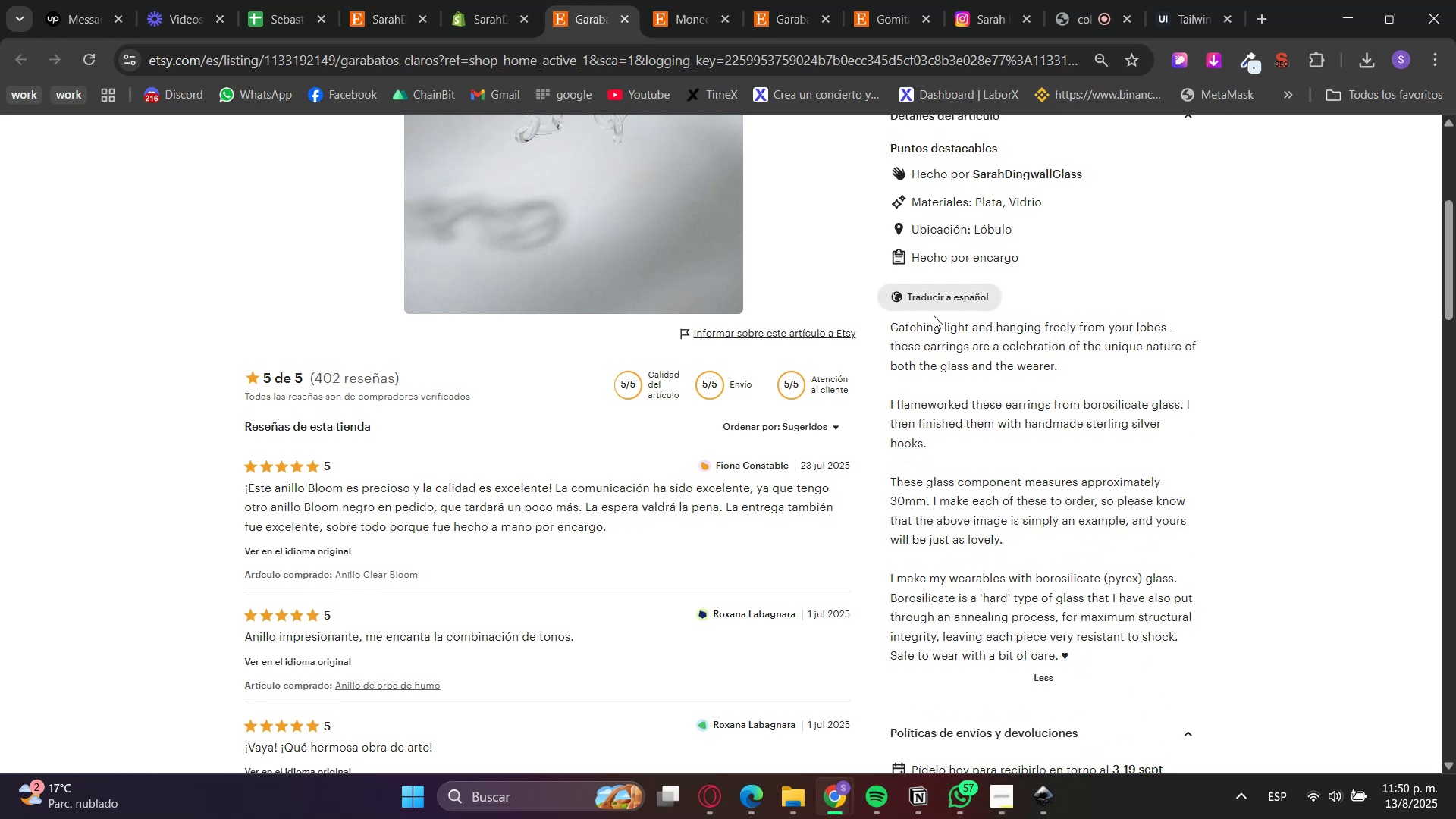 
triple_click([933, 366])
 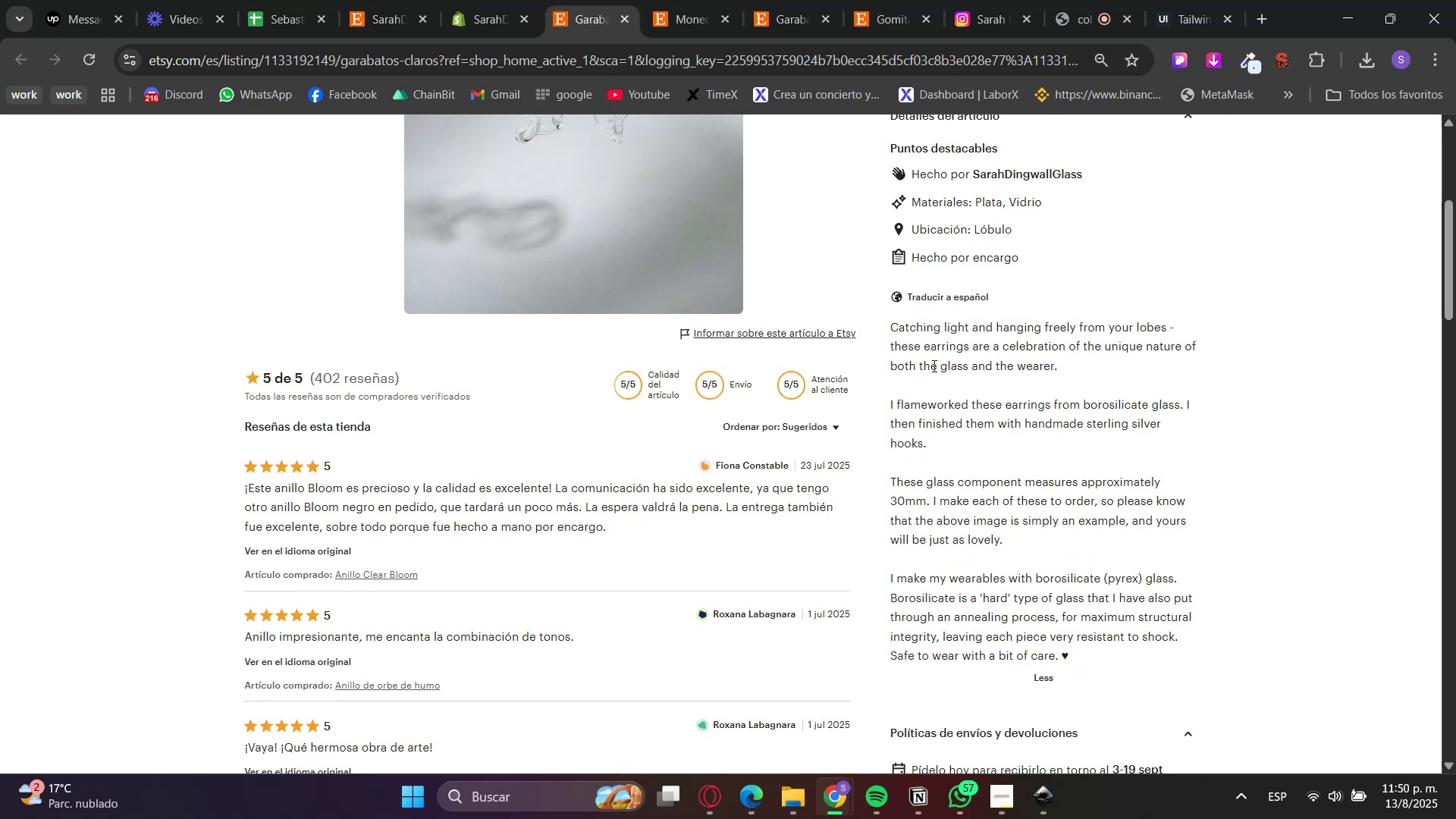 
triple_click([933, 366])
 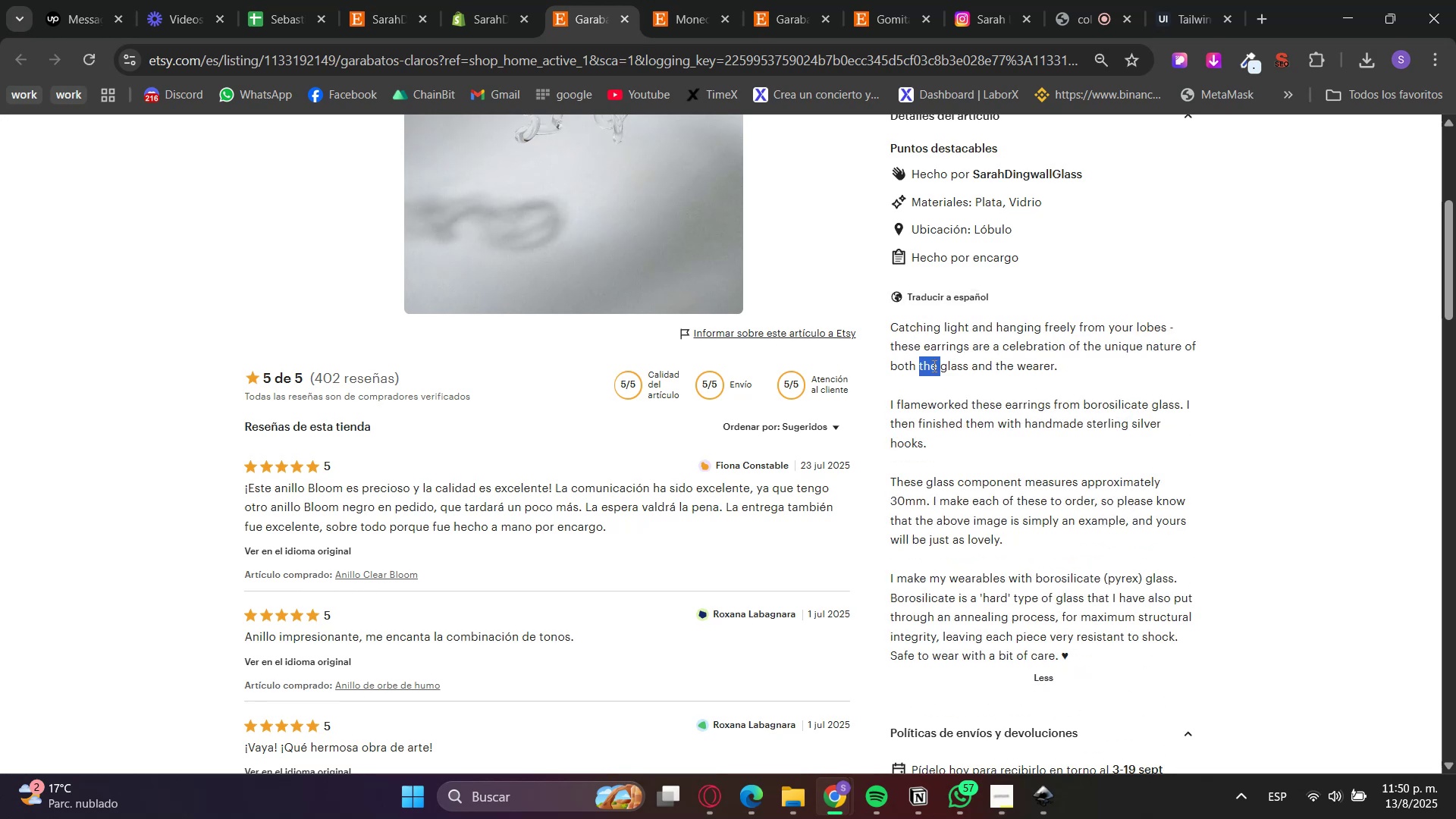 
left_click_drag(start_coordinate=[933, 366], to_coordinate=[956, 613])
 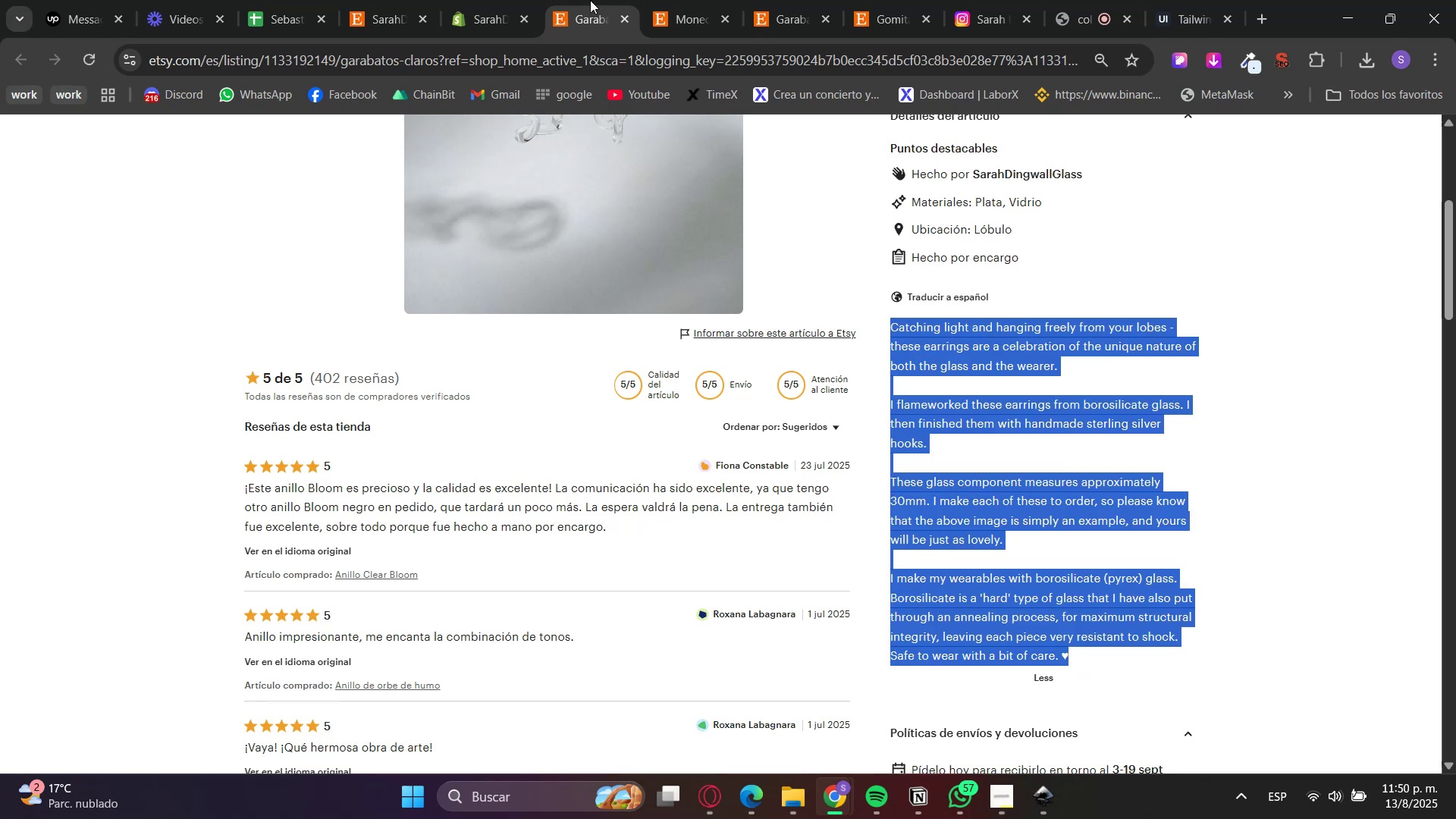 
key(Control+C)
 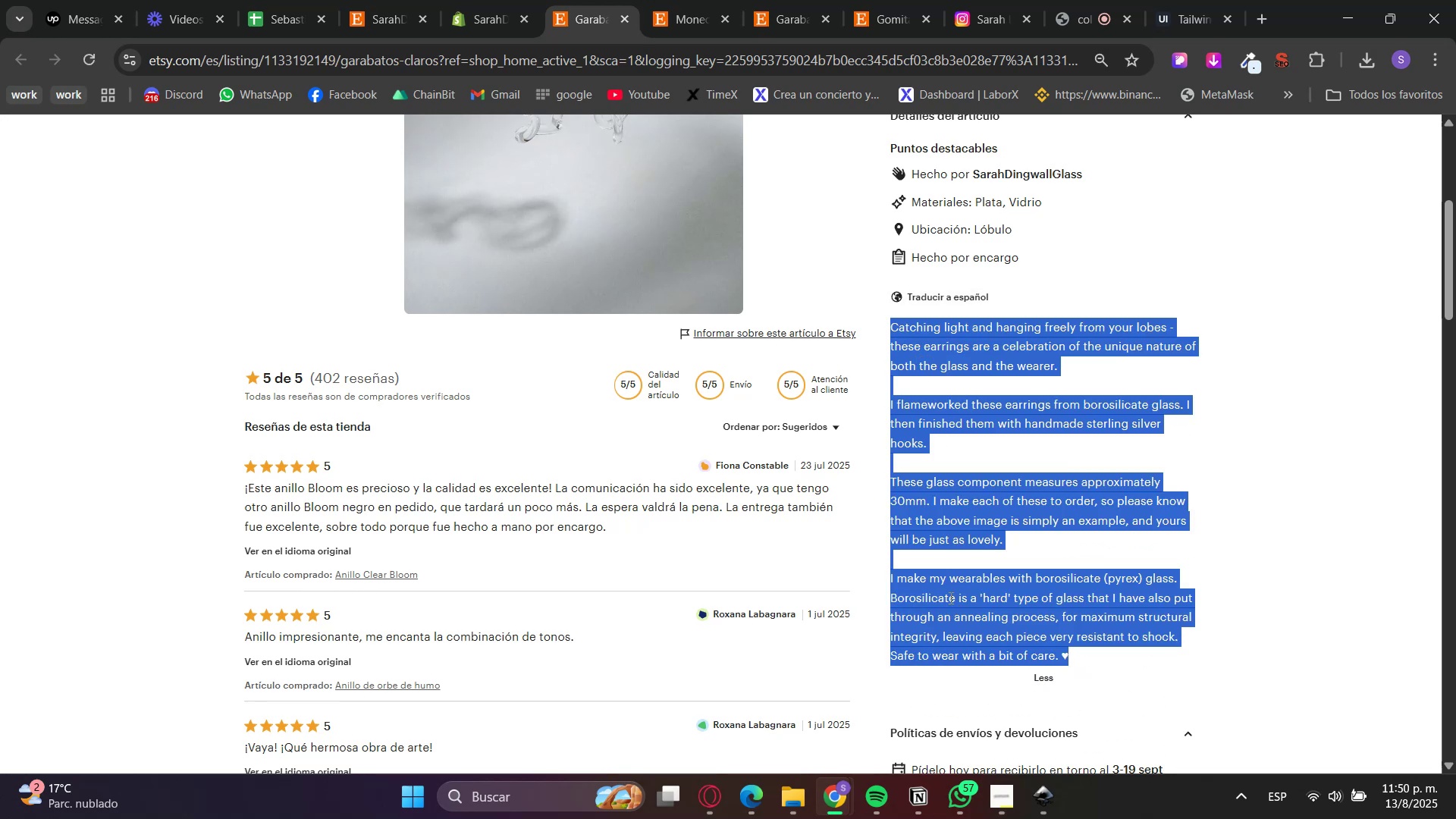 
key(Control+C)
 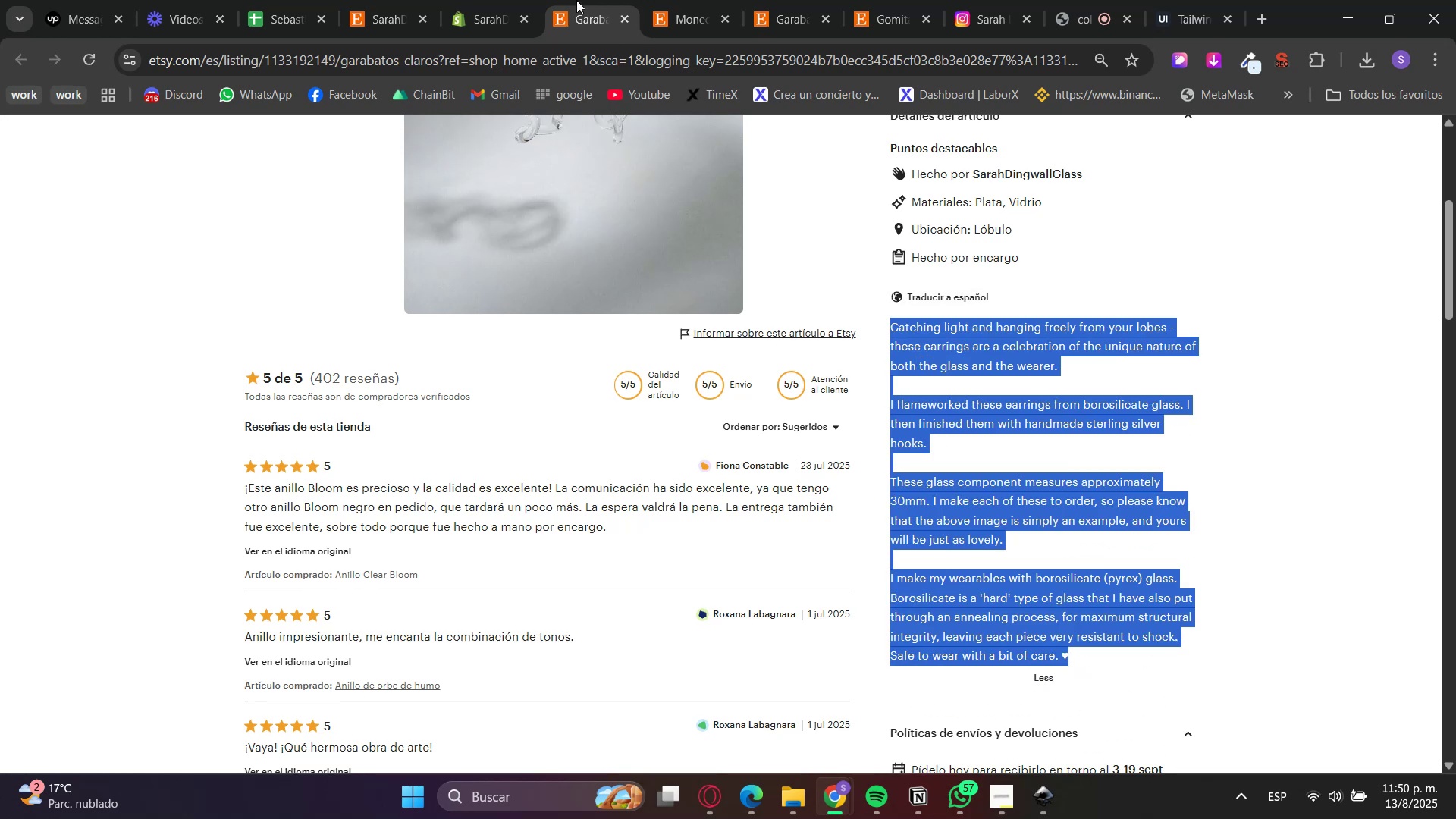 
left_click([484, 0])
 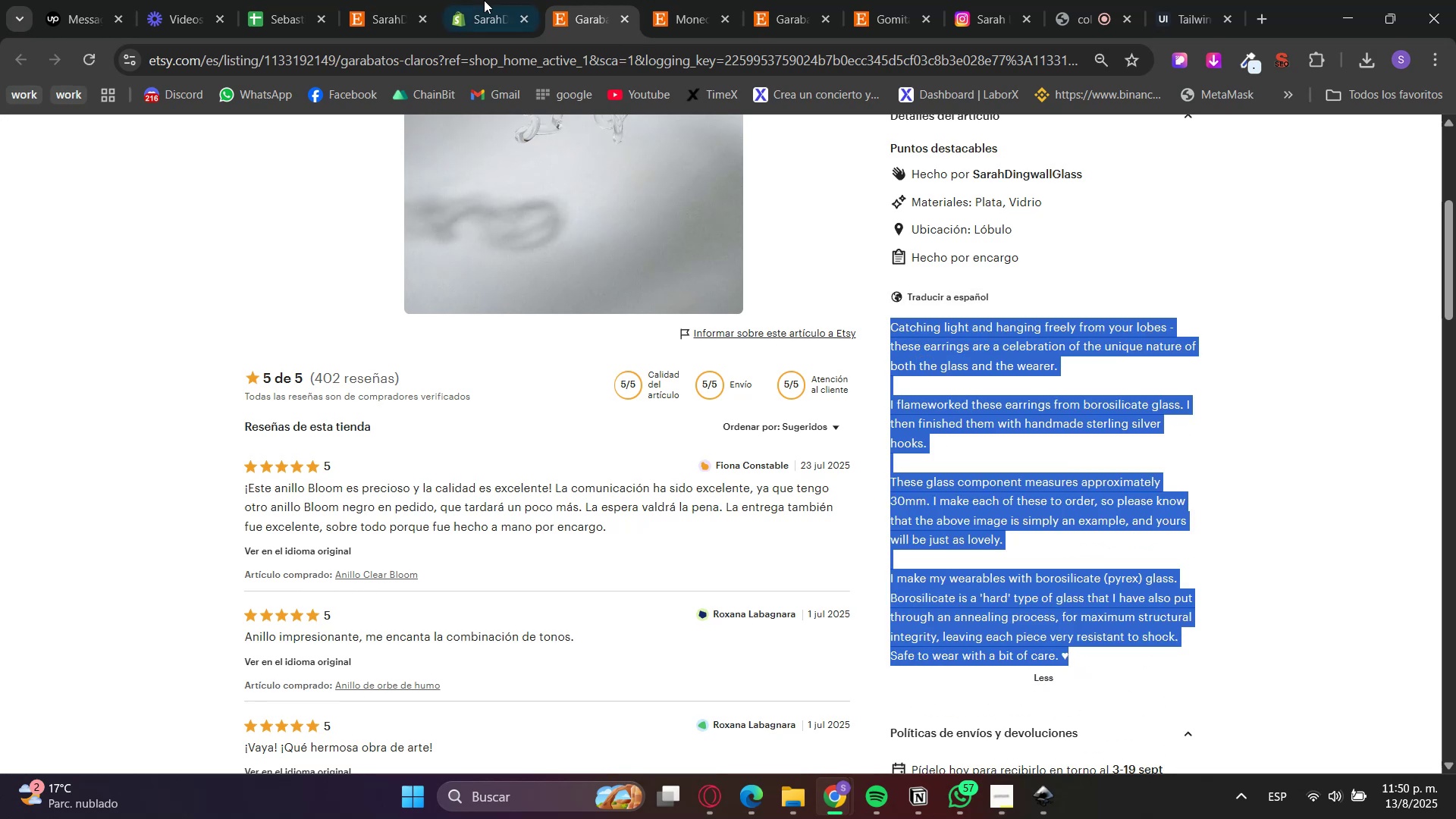 
key(Control+V)
 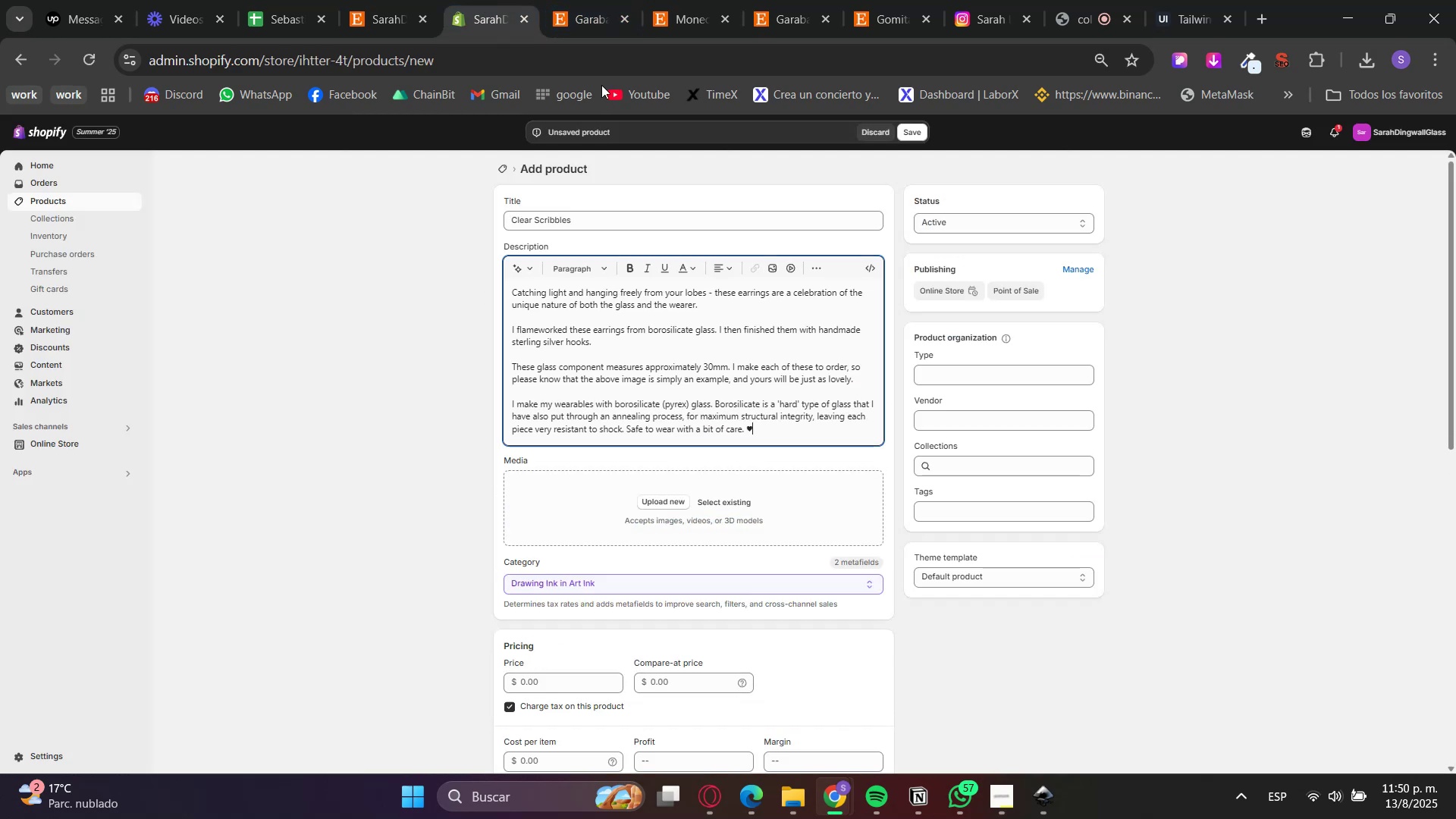 
left_click([606, 0])
 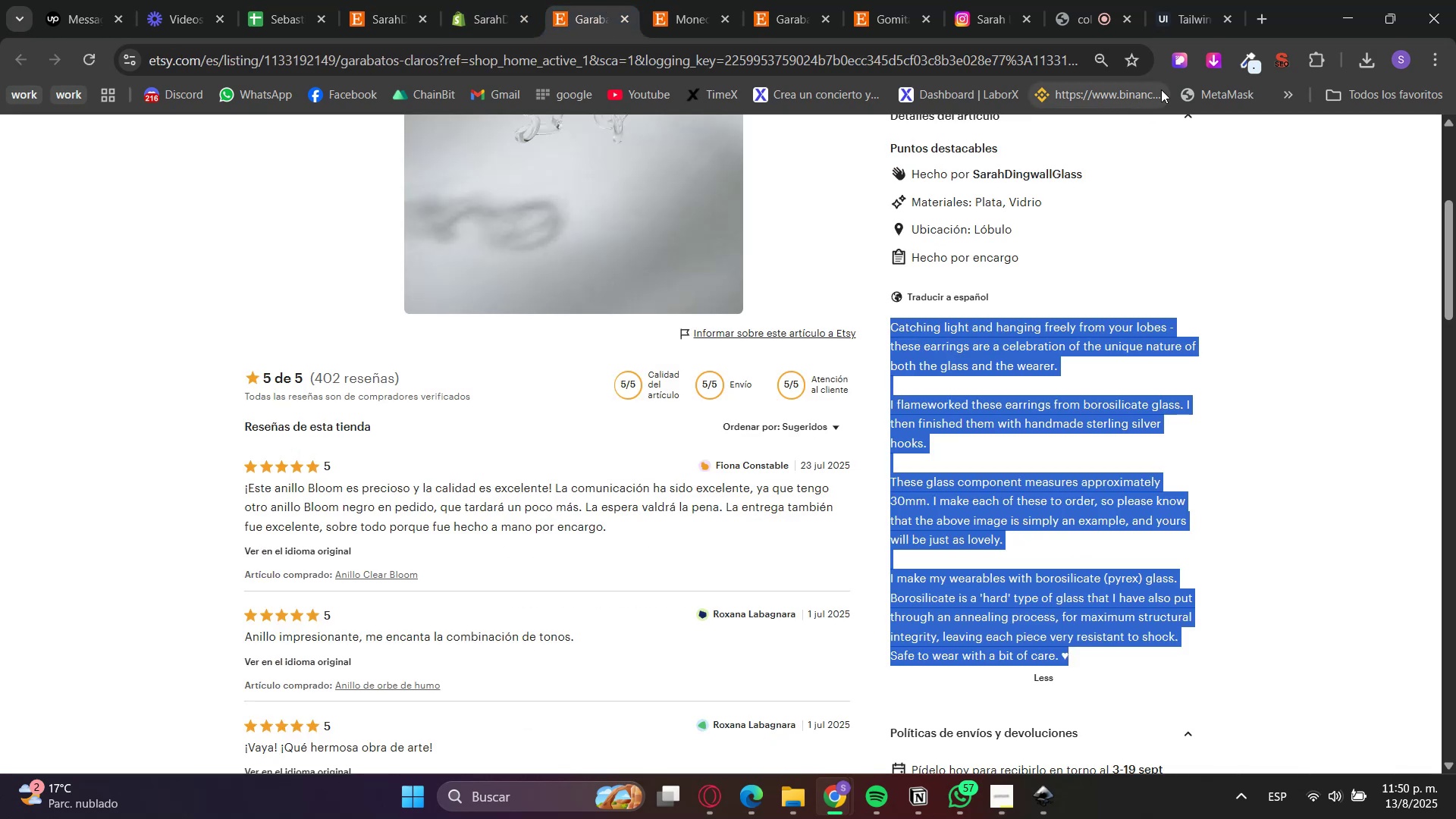 
left_click([1219, 63])
 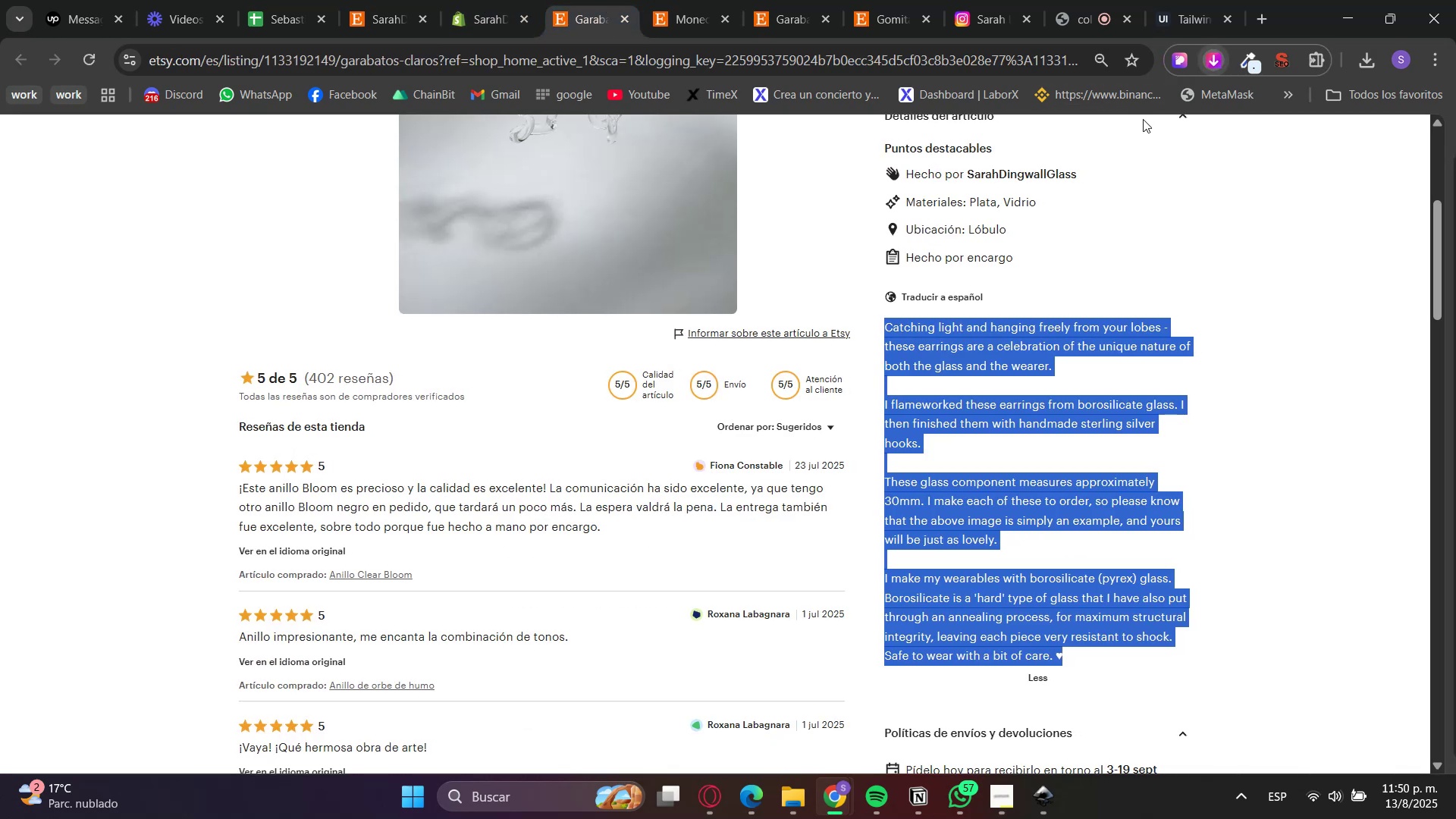 
scroll: coordinate [836, 553], scroll_direction: up, amount: 5.0
 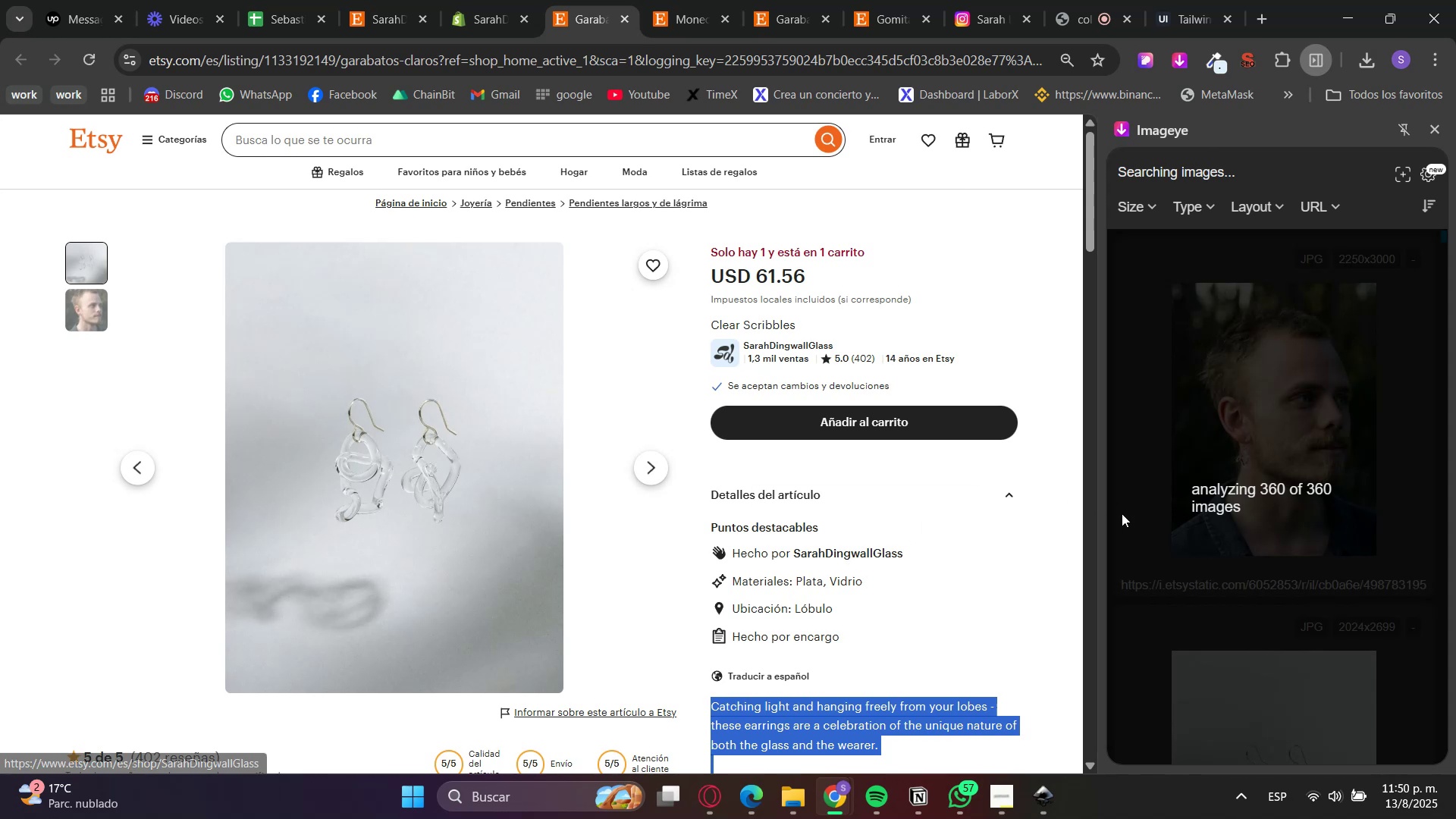 
wait(5.42)
 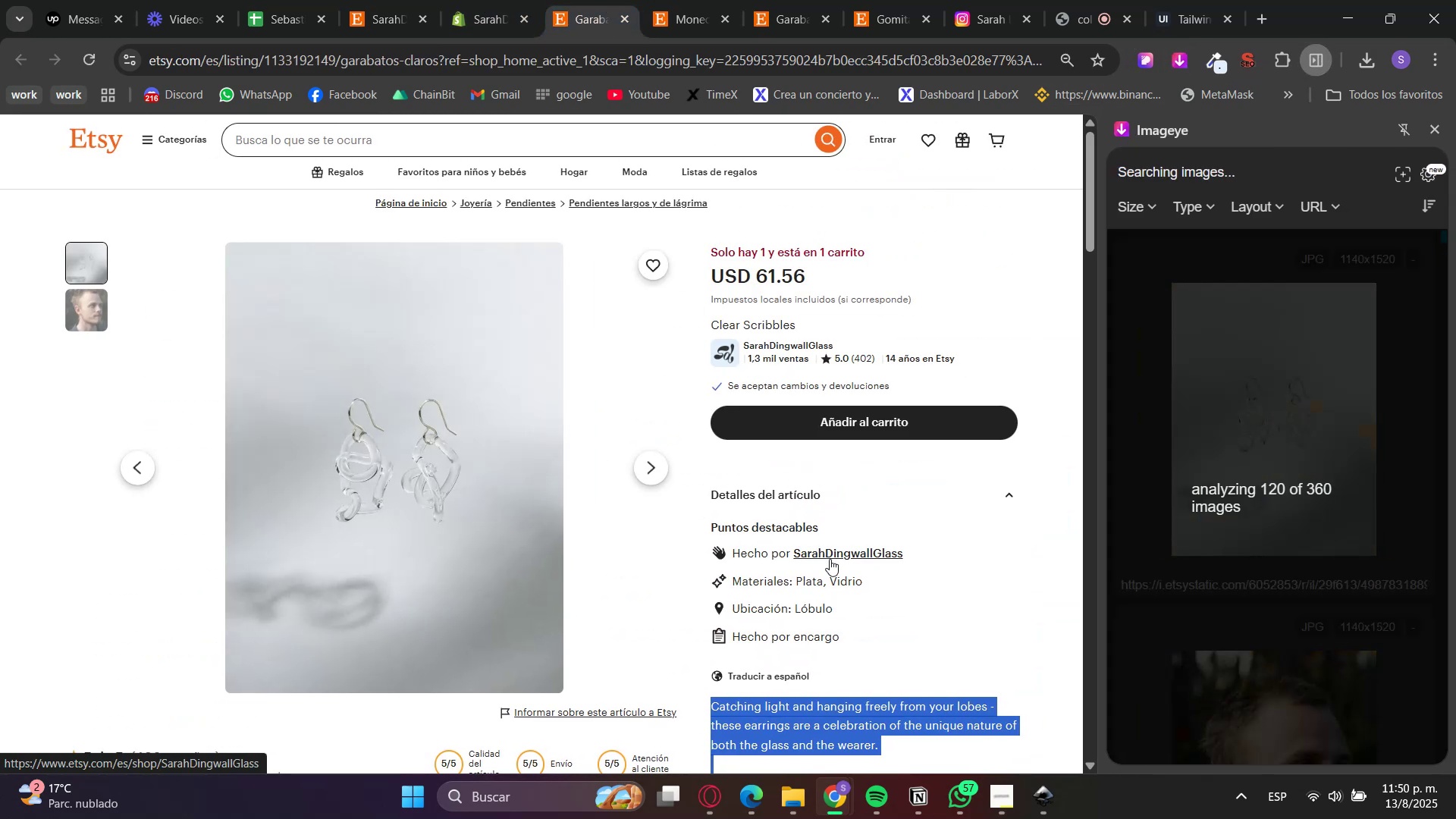 
left_click([1316, 442])
 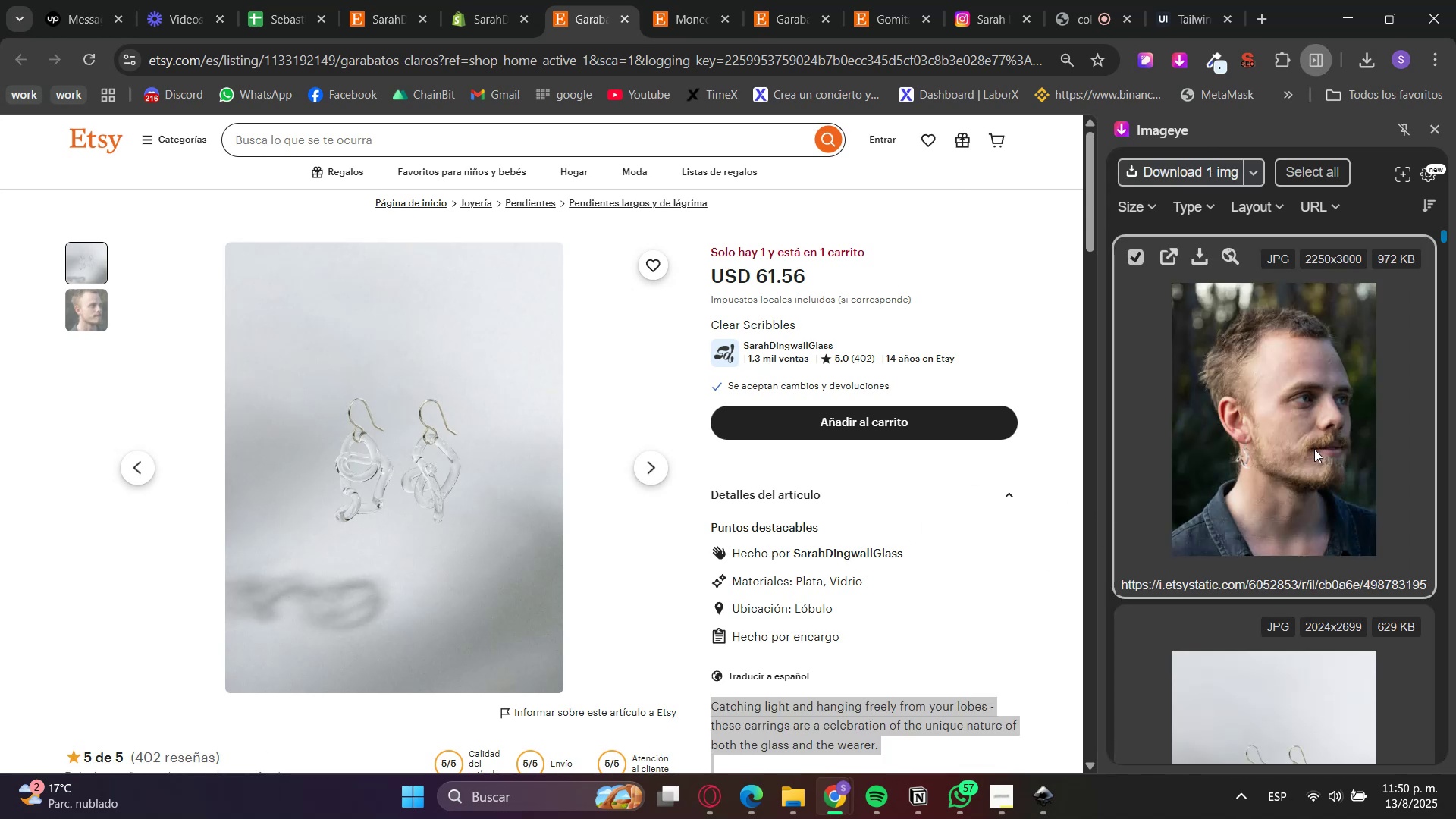 
scroll: coordinate [1306, 526], scroll_direction: down, amount: 2.0
 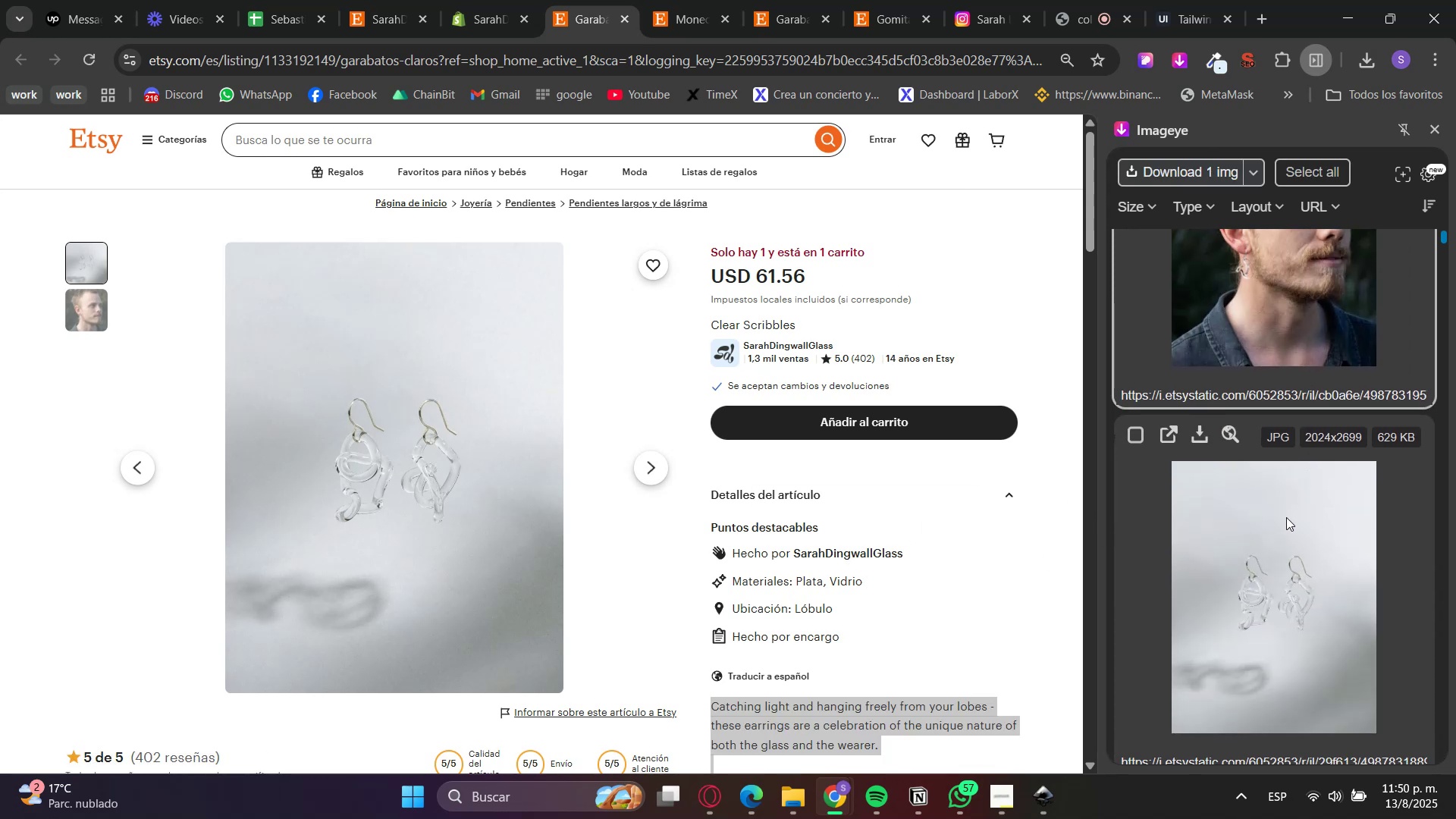 
left_click([1284, 526])
 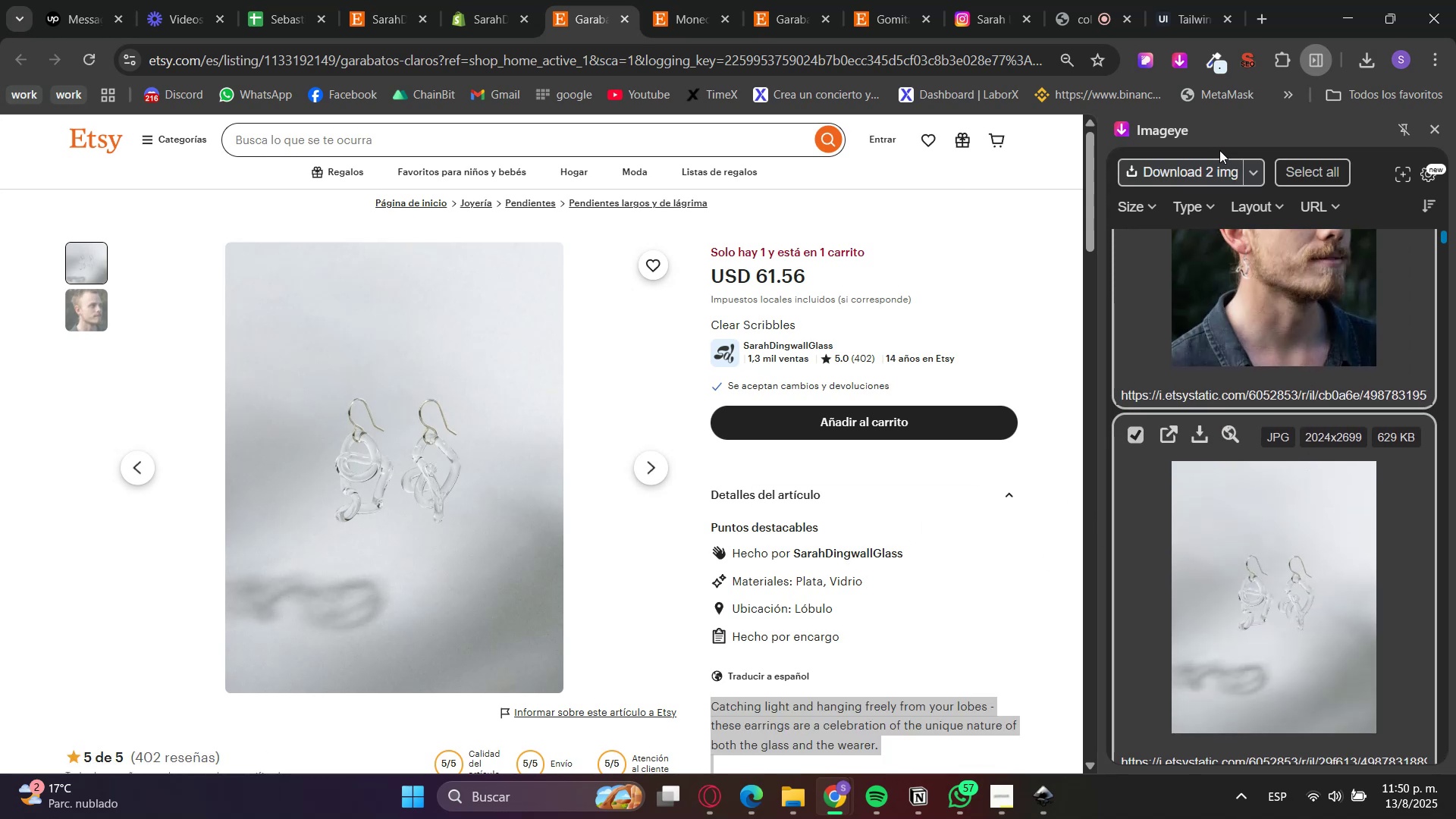 
left_click([1194, 164])
 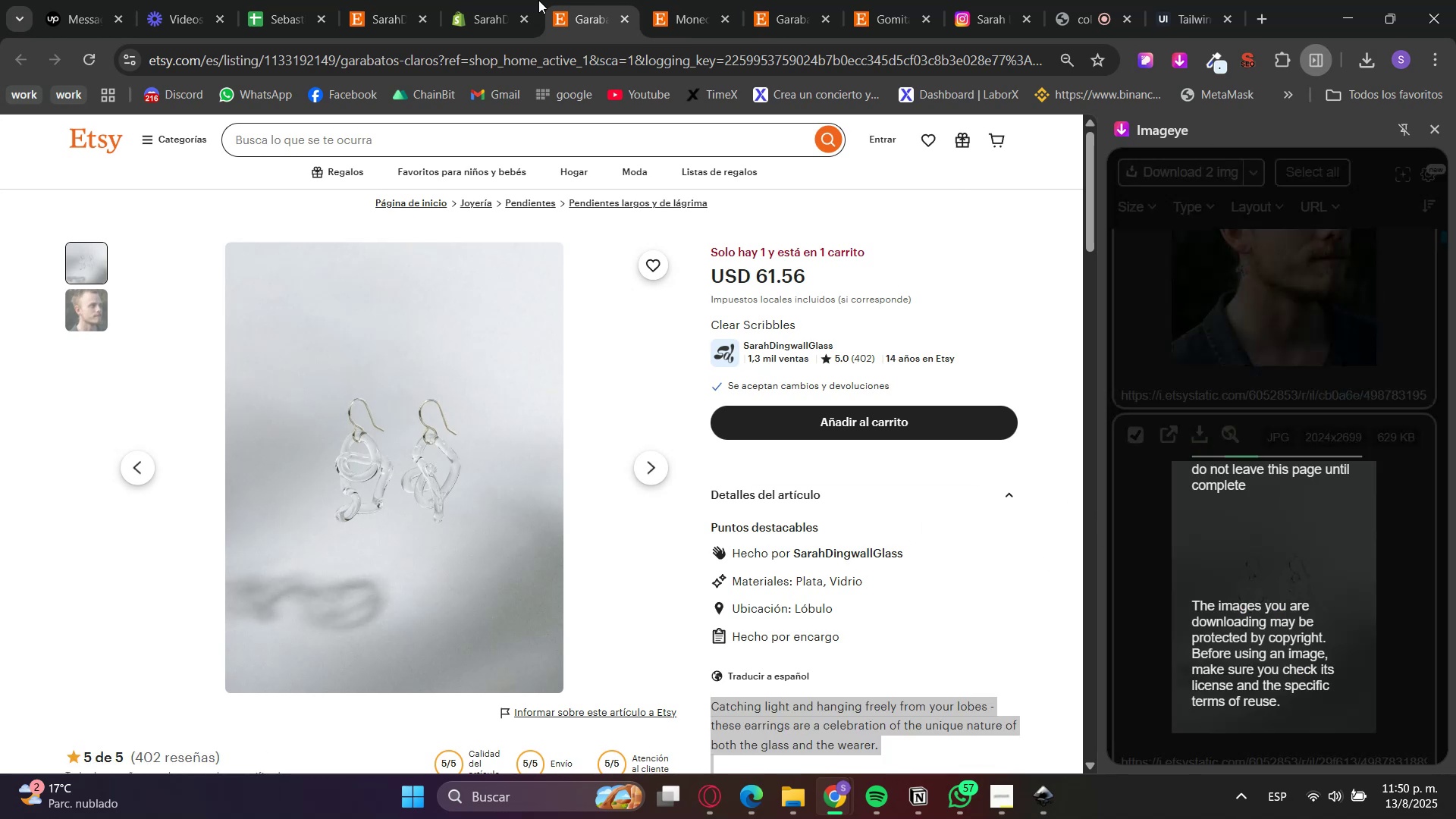 
left_click([477, 0])
 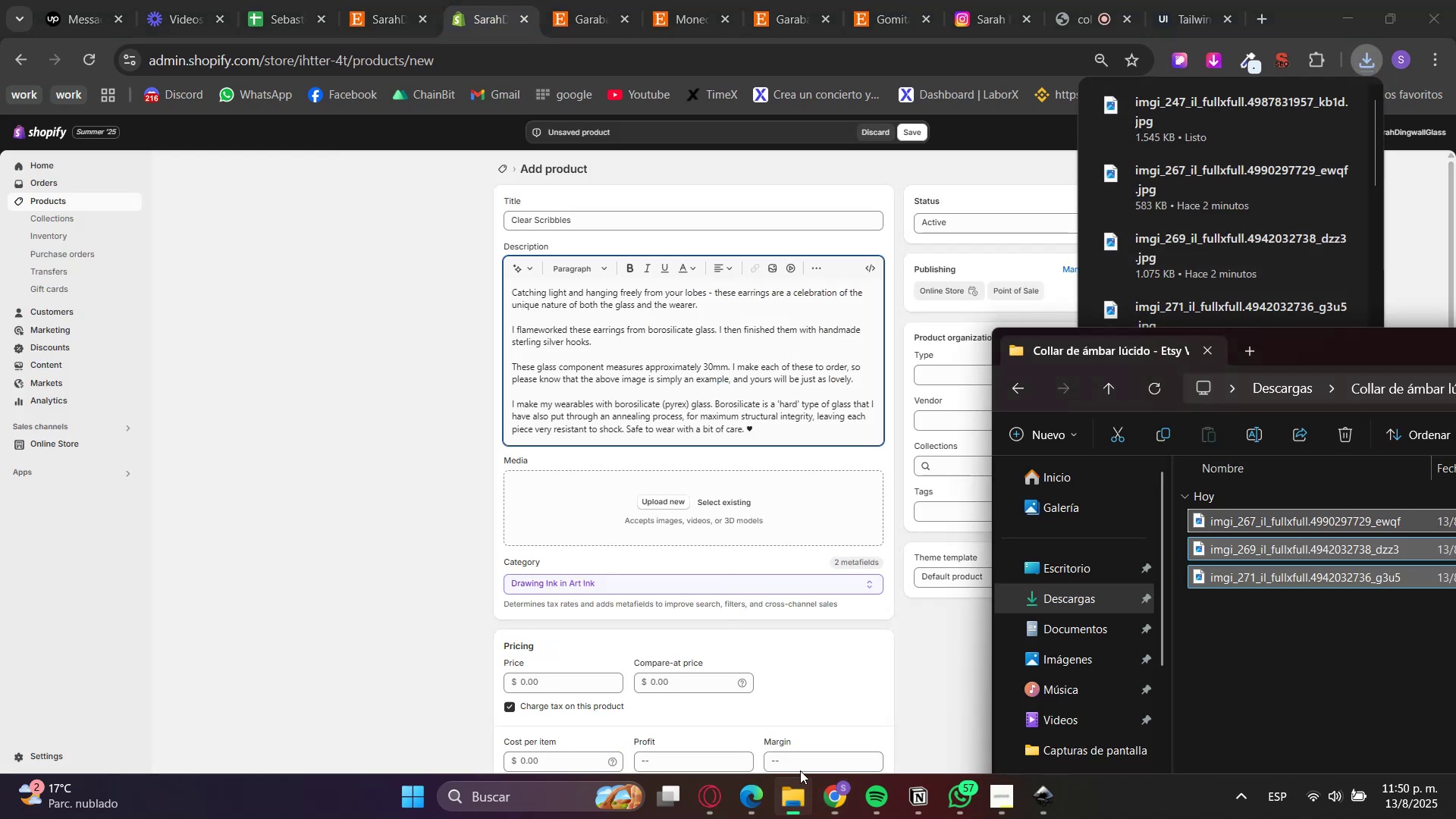 
left_click([1071, 589])
 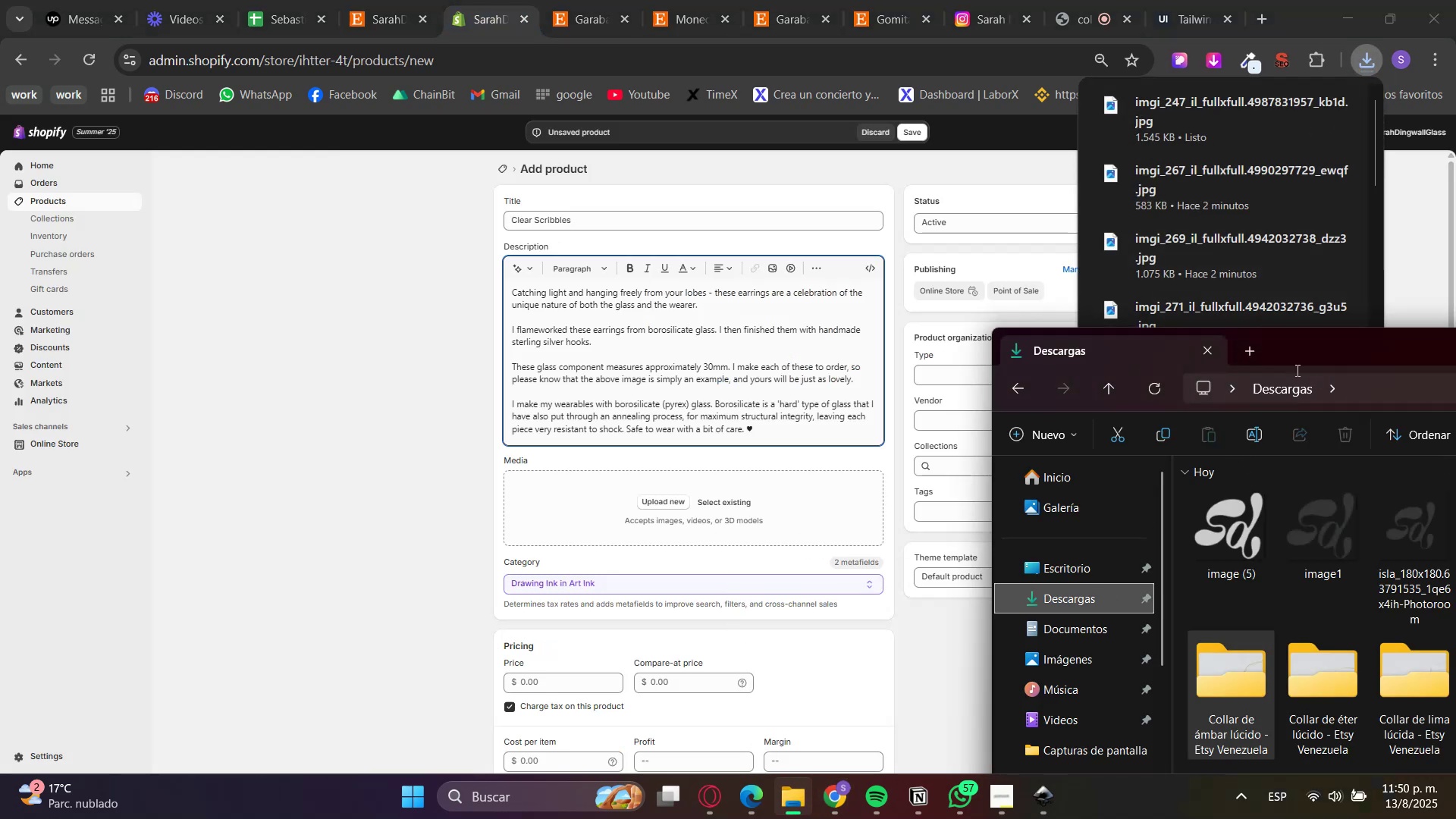 
left_click_drag(start_coordinate=[1328, 345], to_coordinate=[560, 353])
 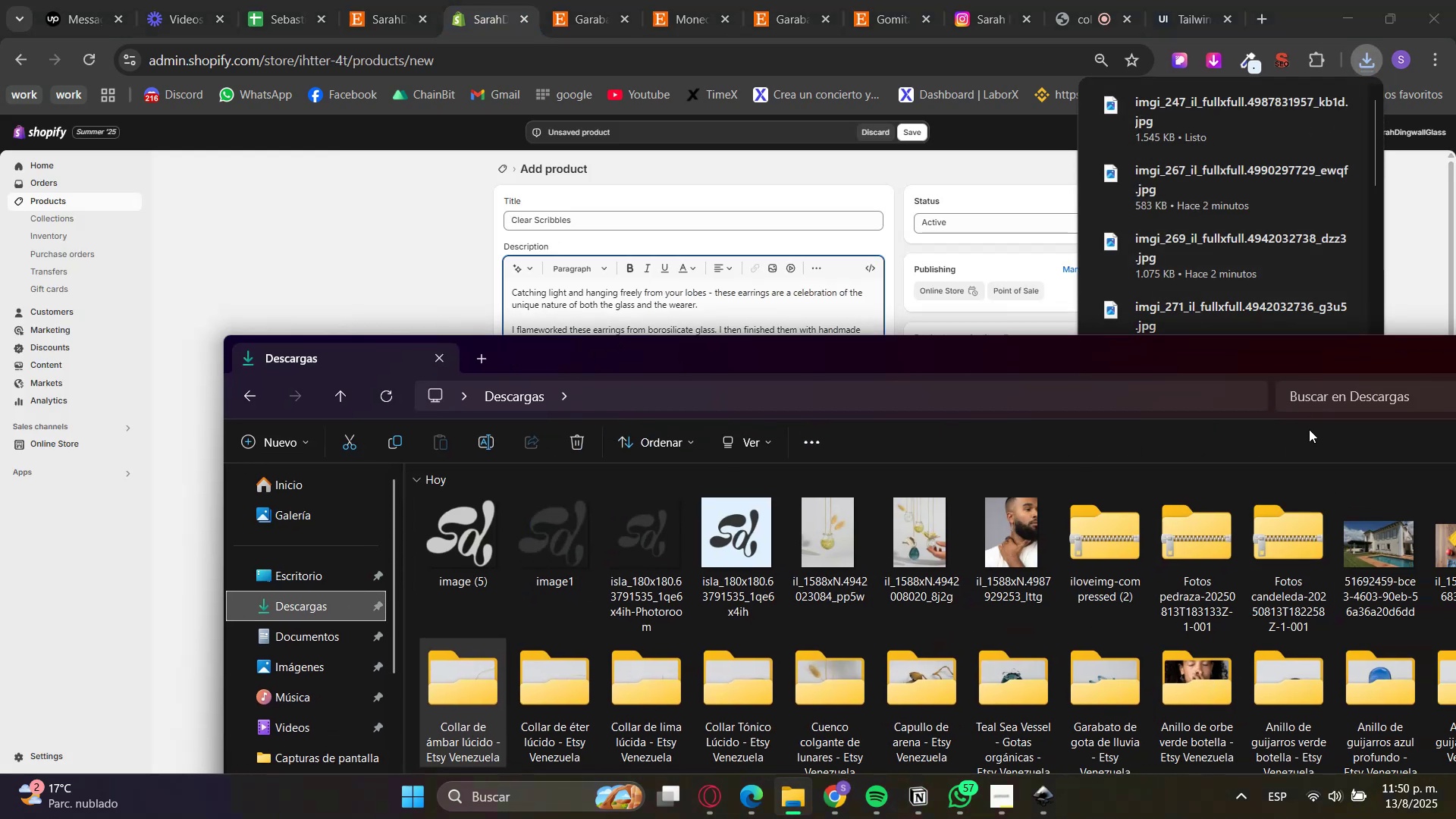 
left_click_drag(start_coordinate=[1264, 351], to_coordinate=[1004, 362])
 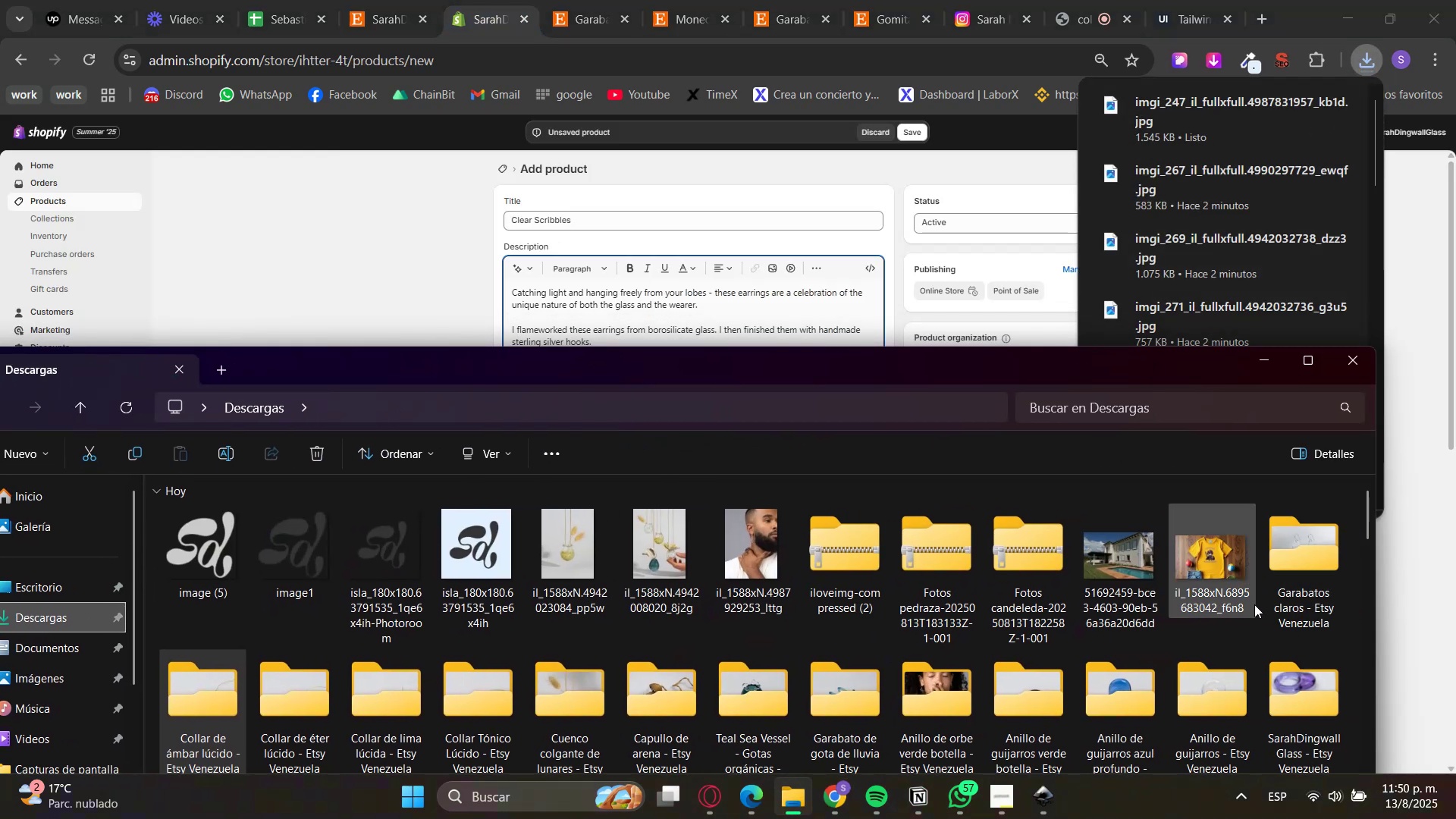 
left_click_drag(start_coordinate=[1239, 620], to_coordinate=[212, 507])
 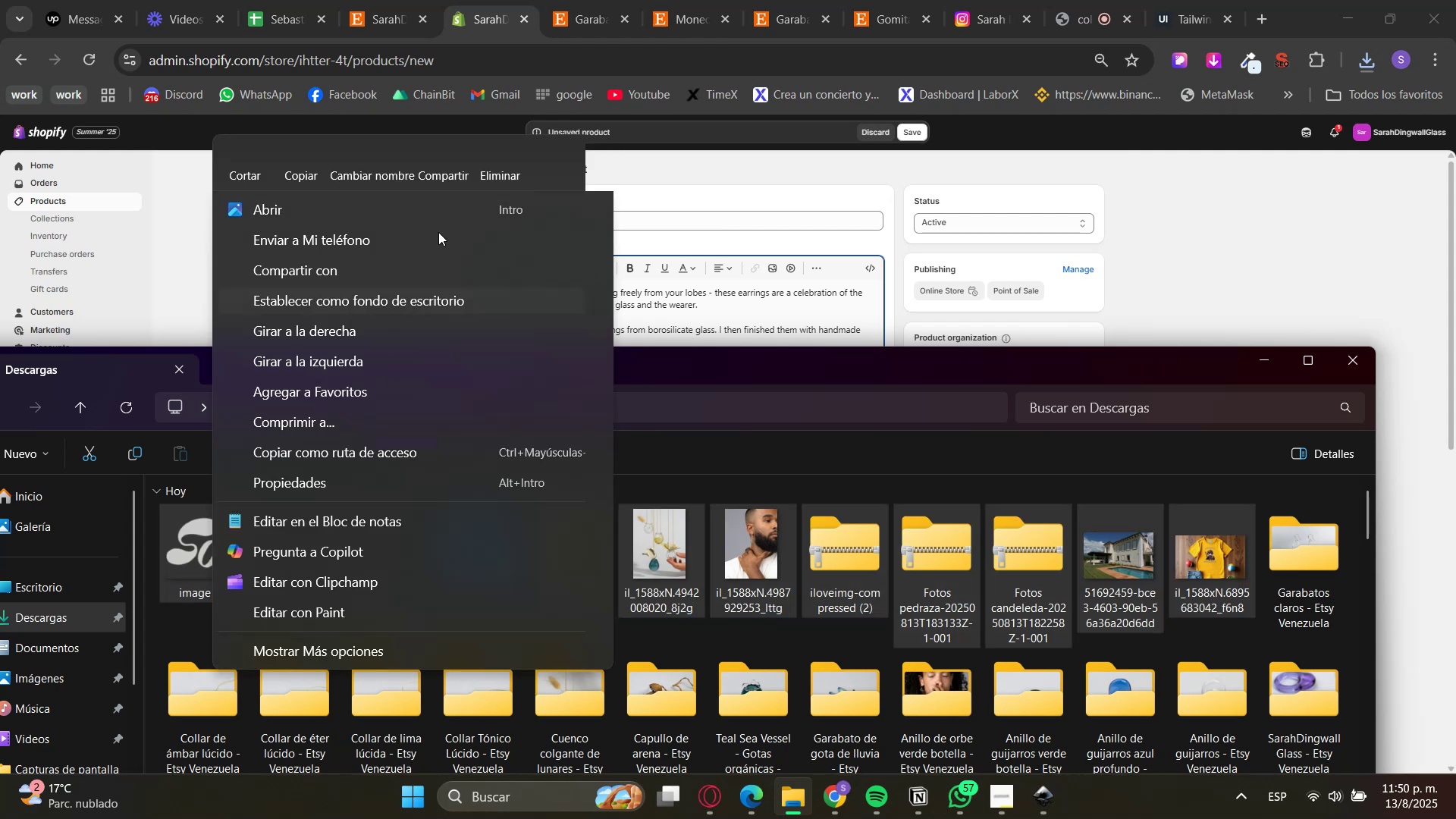 
left_click_drag(start_coordinate=[506, 158], to_coordinate=[500, 158])
 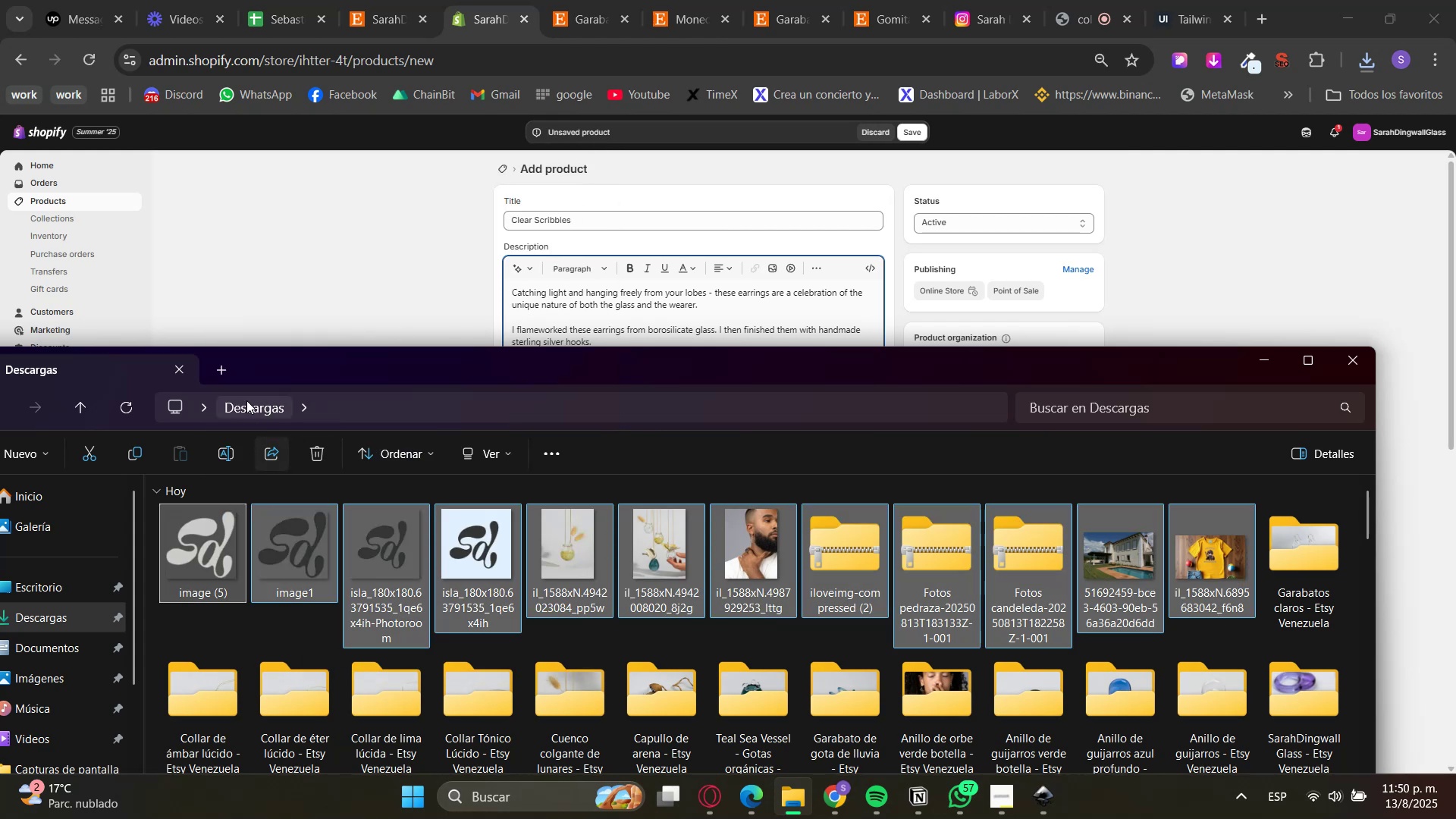 
left_click_drag(start_coordinate=[266, 365], to_coordinate=[1334, 318])
 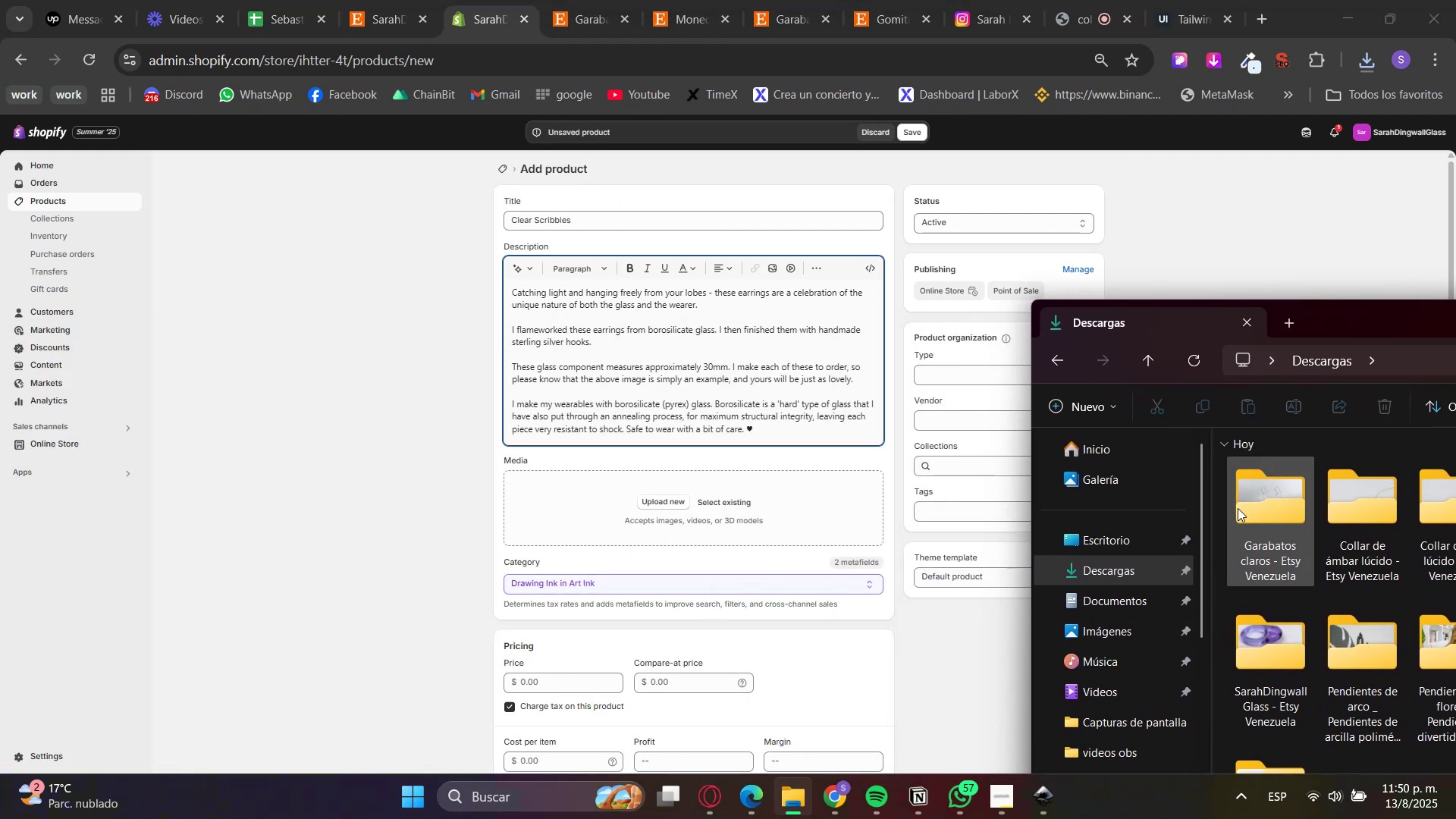 
double_click([1238, 510])
 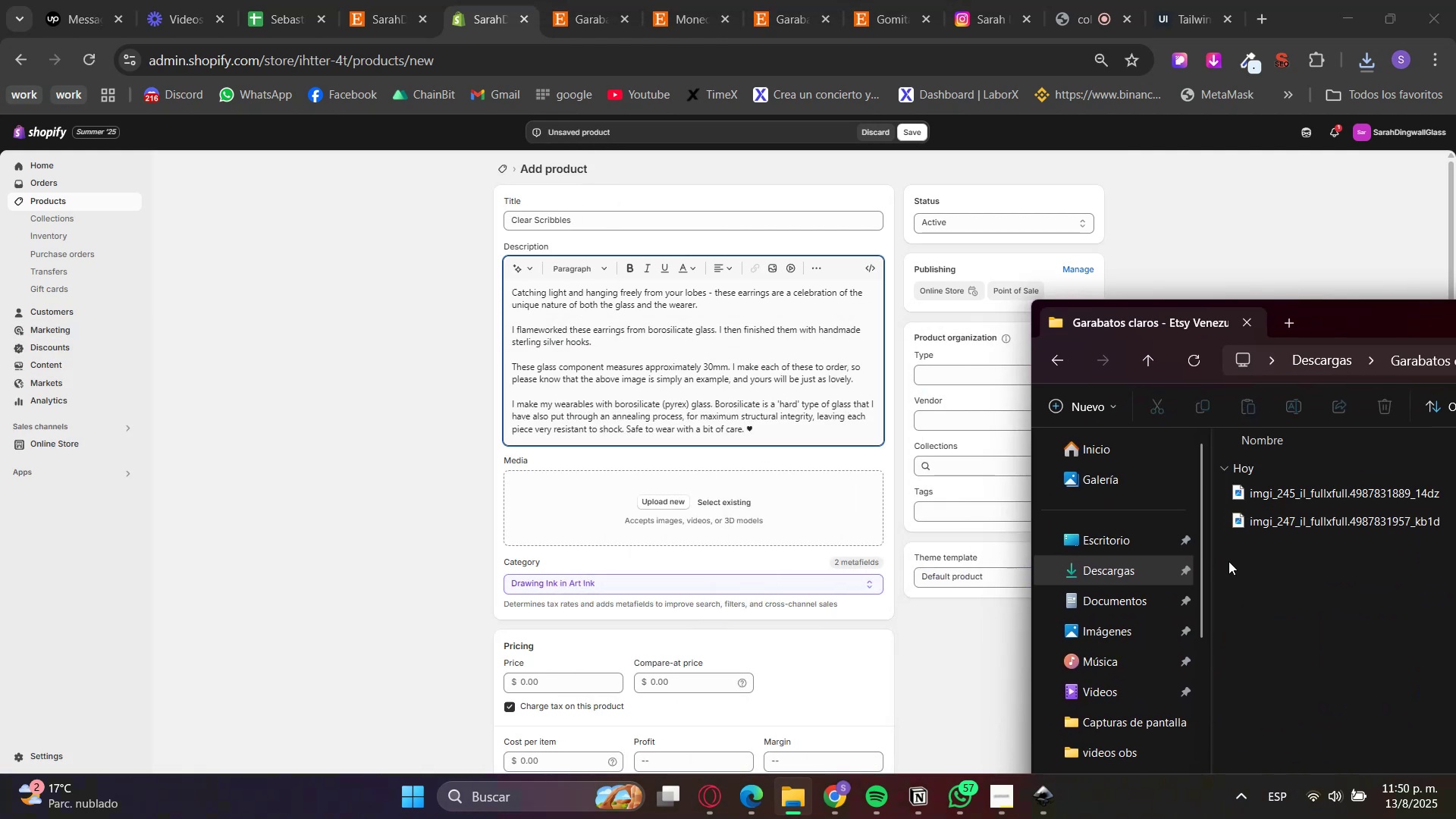 
left_click_drag(start_coordinate=[1250, 585], to_coordinate=[1256, 479])
 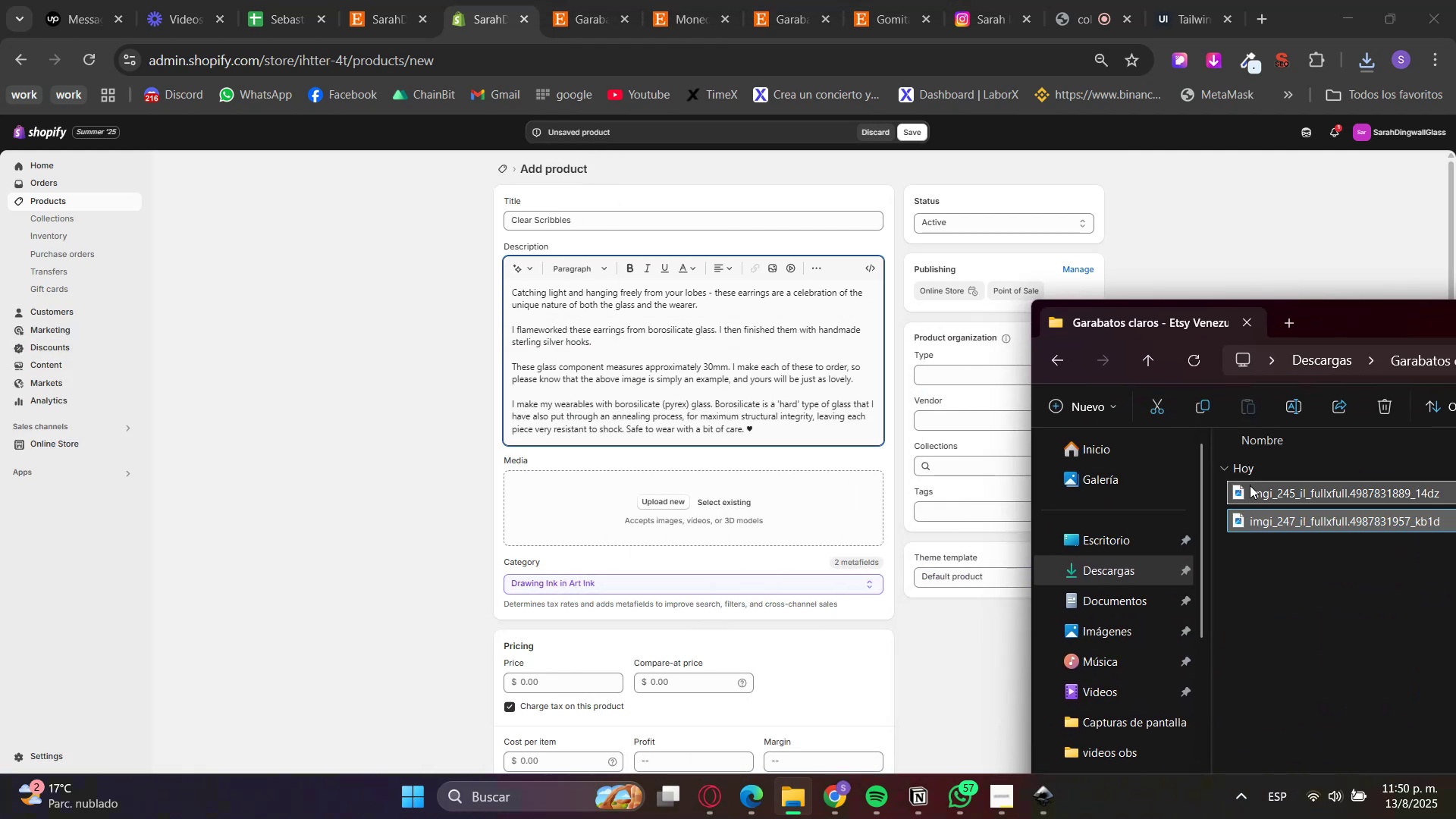 
left_click_drag(start_coordinate=[1254, 489], to_coordinate=[621, 510])
 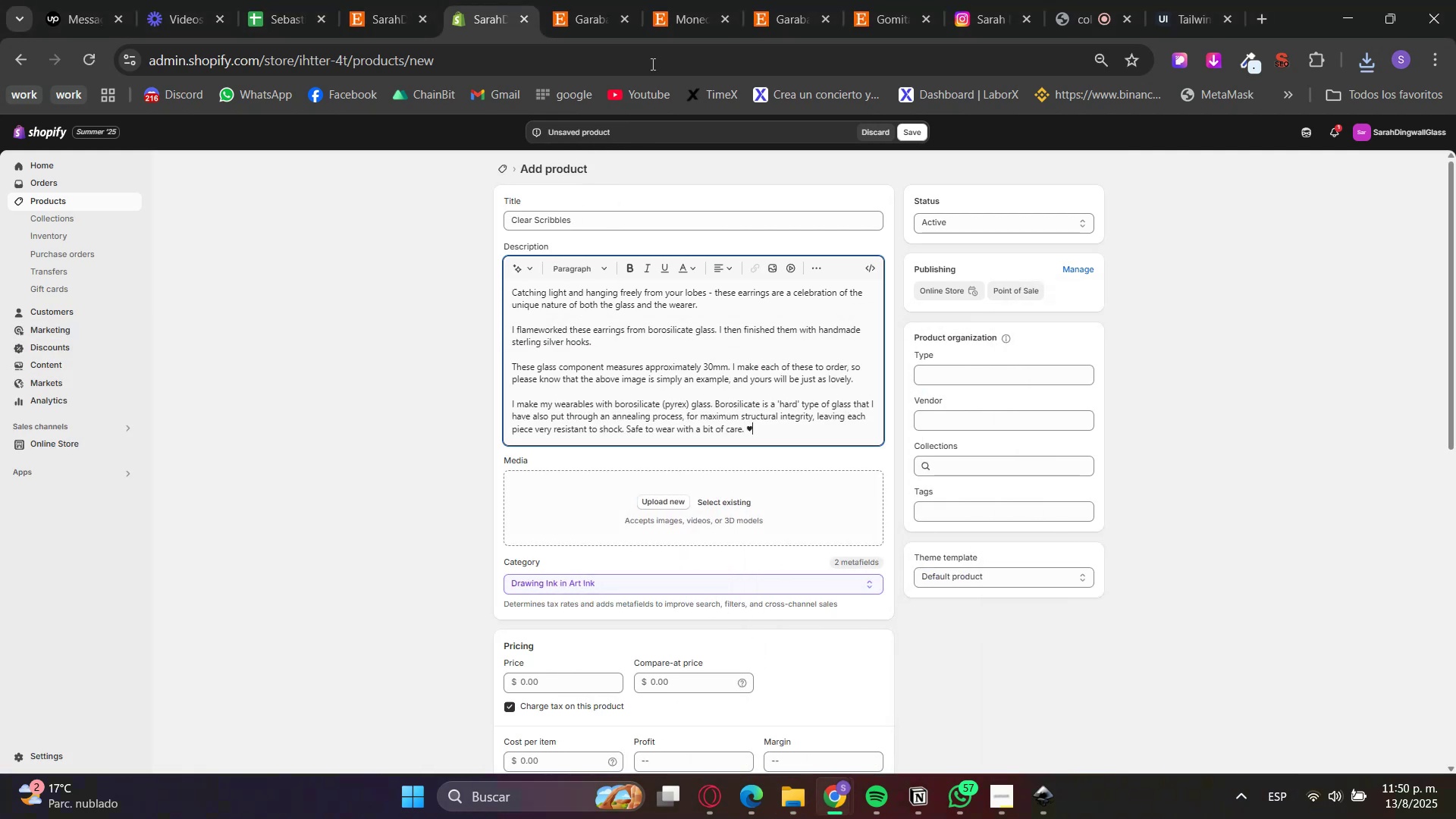 
left_click([579, 0])
 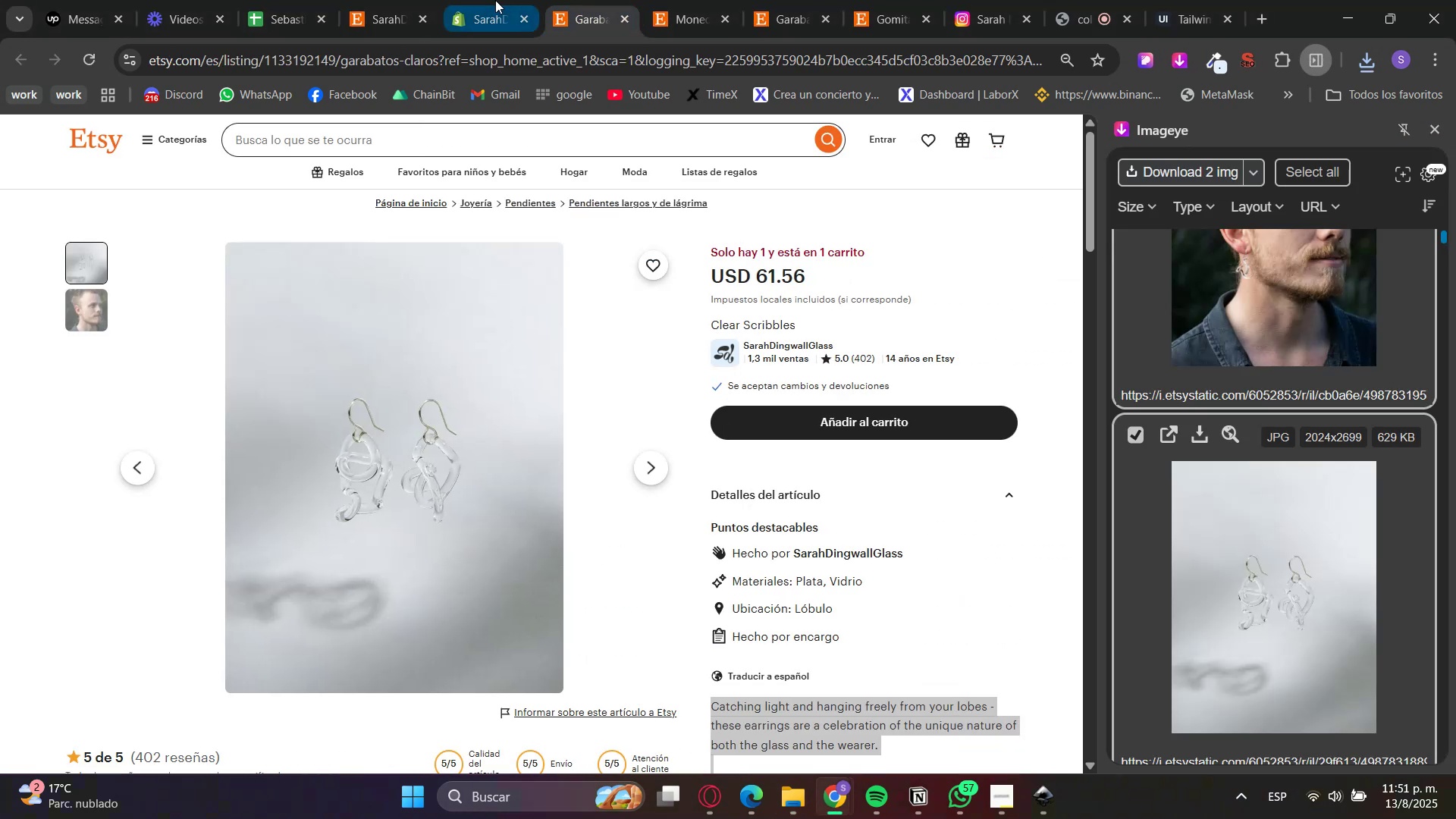 
left_click([495, 0])
 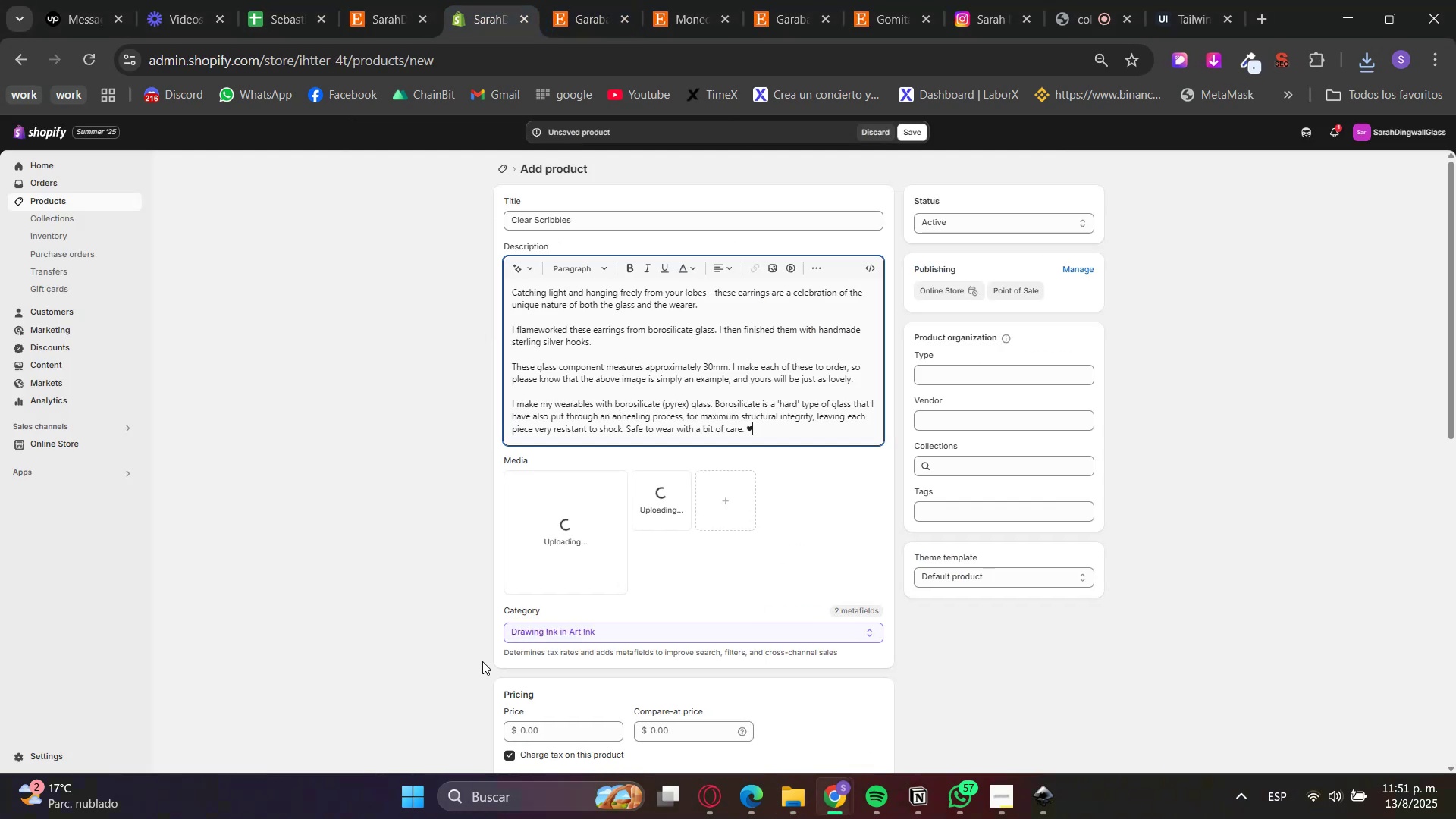 
left_click([529, 736])
 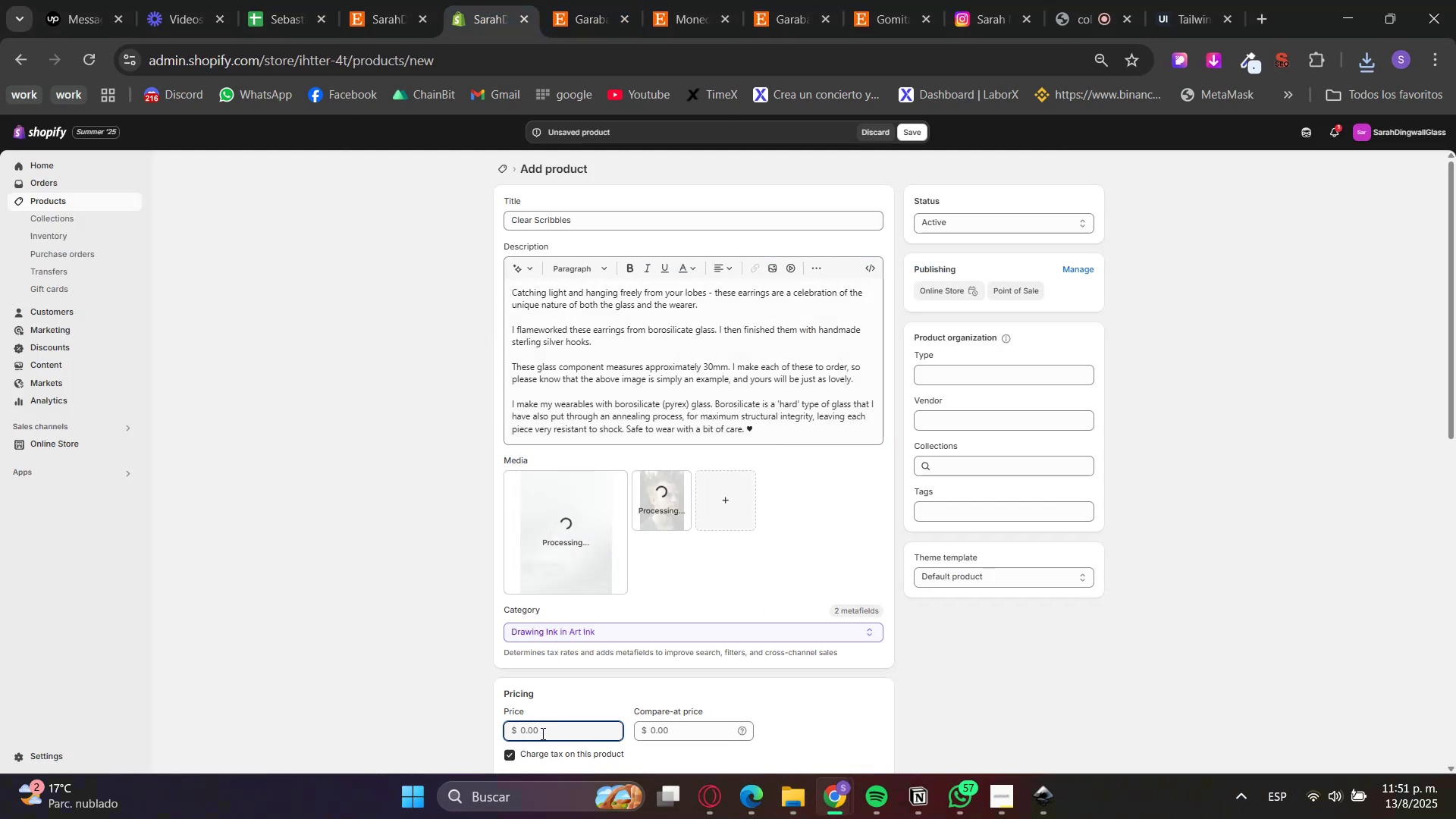 
key(Numpad6)
 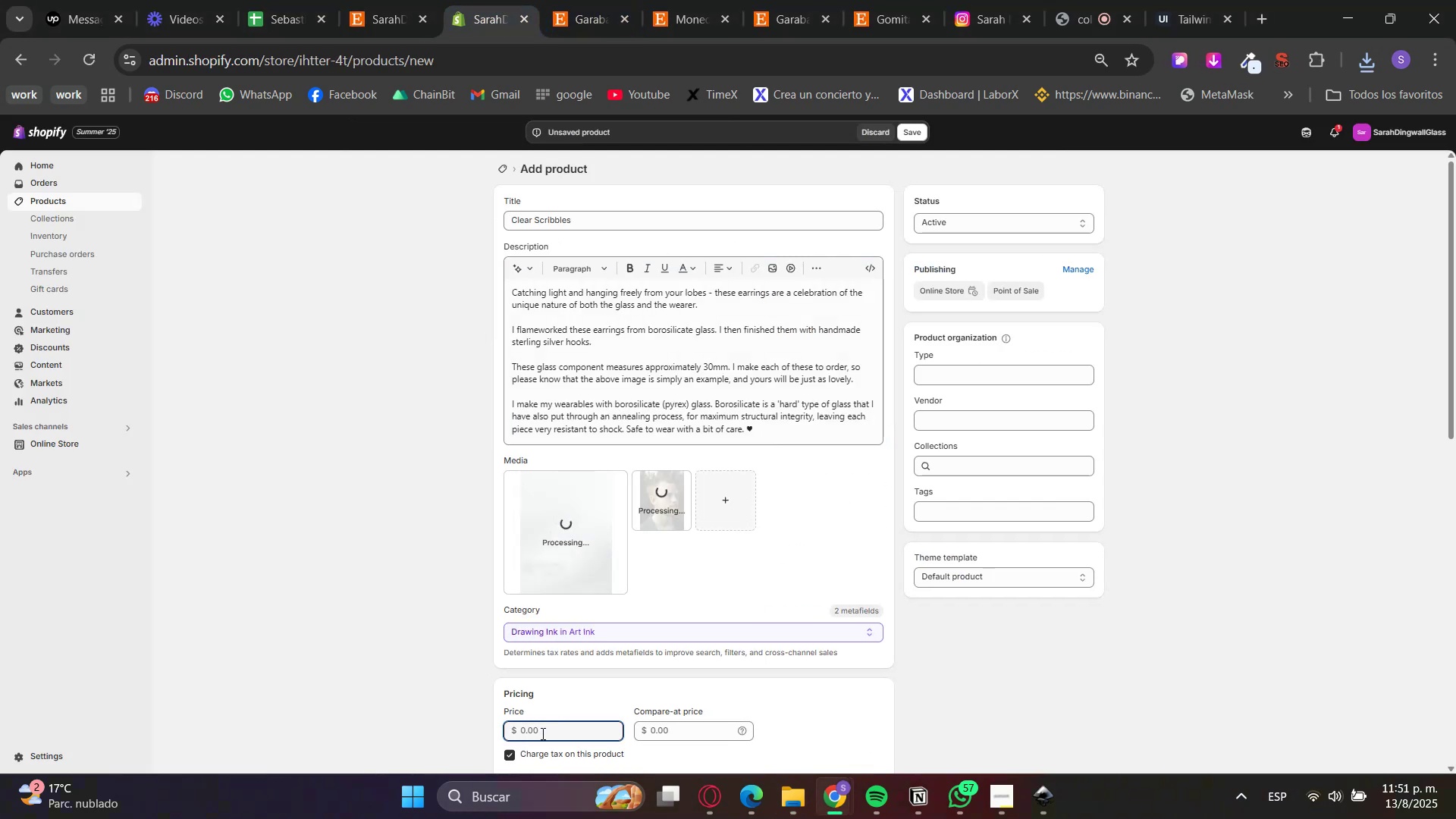 
key(Numpad1)
 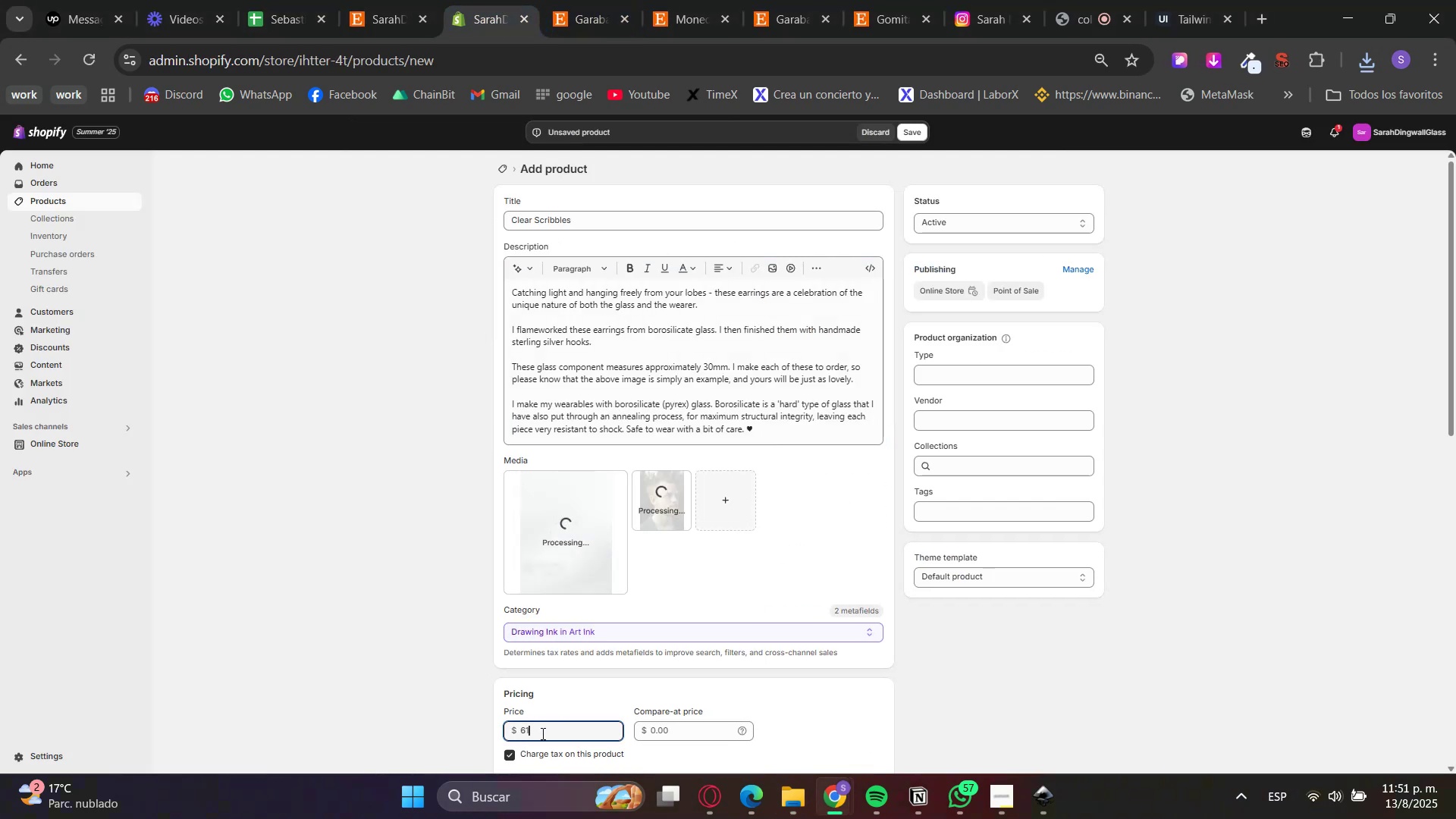 
key(NumpadDecimal)
 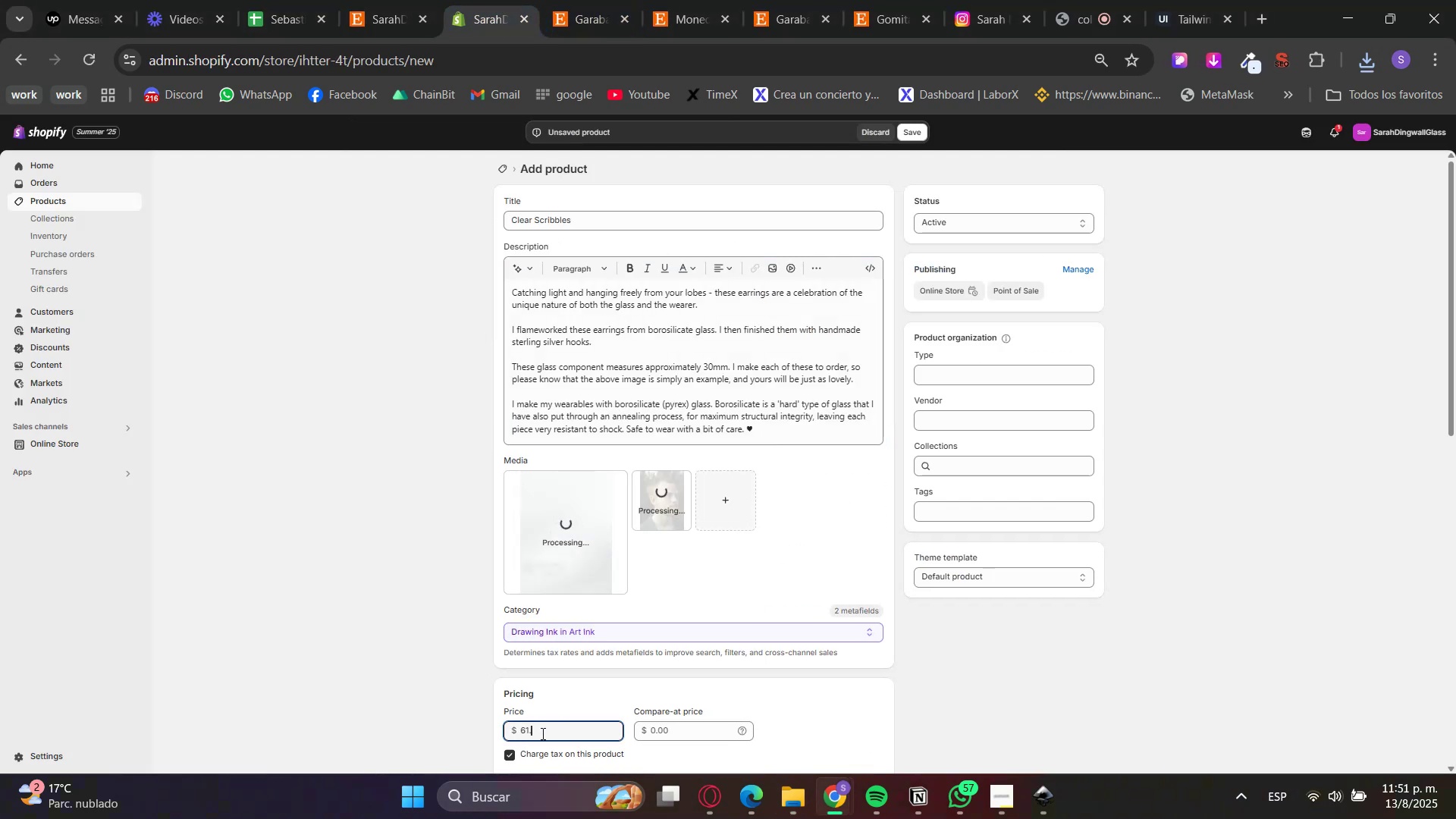 
key(Numpad5)
 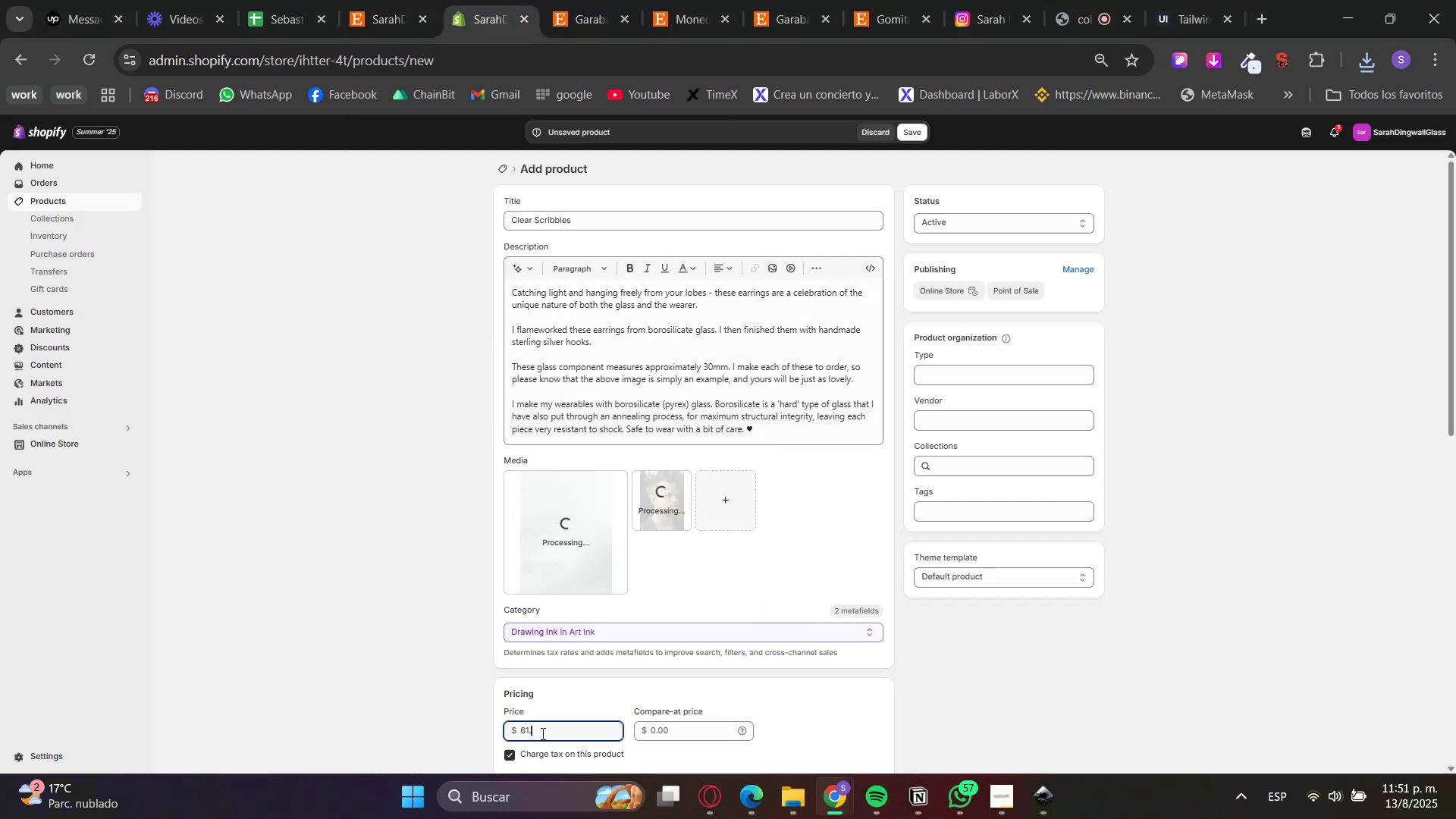 
key(Numpad6)
 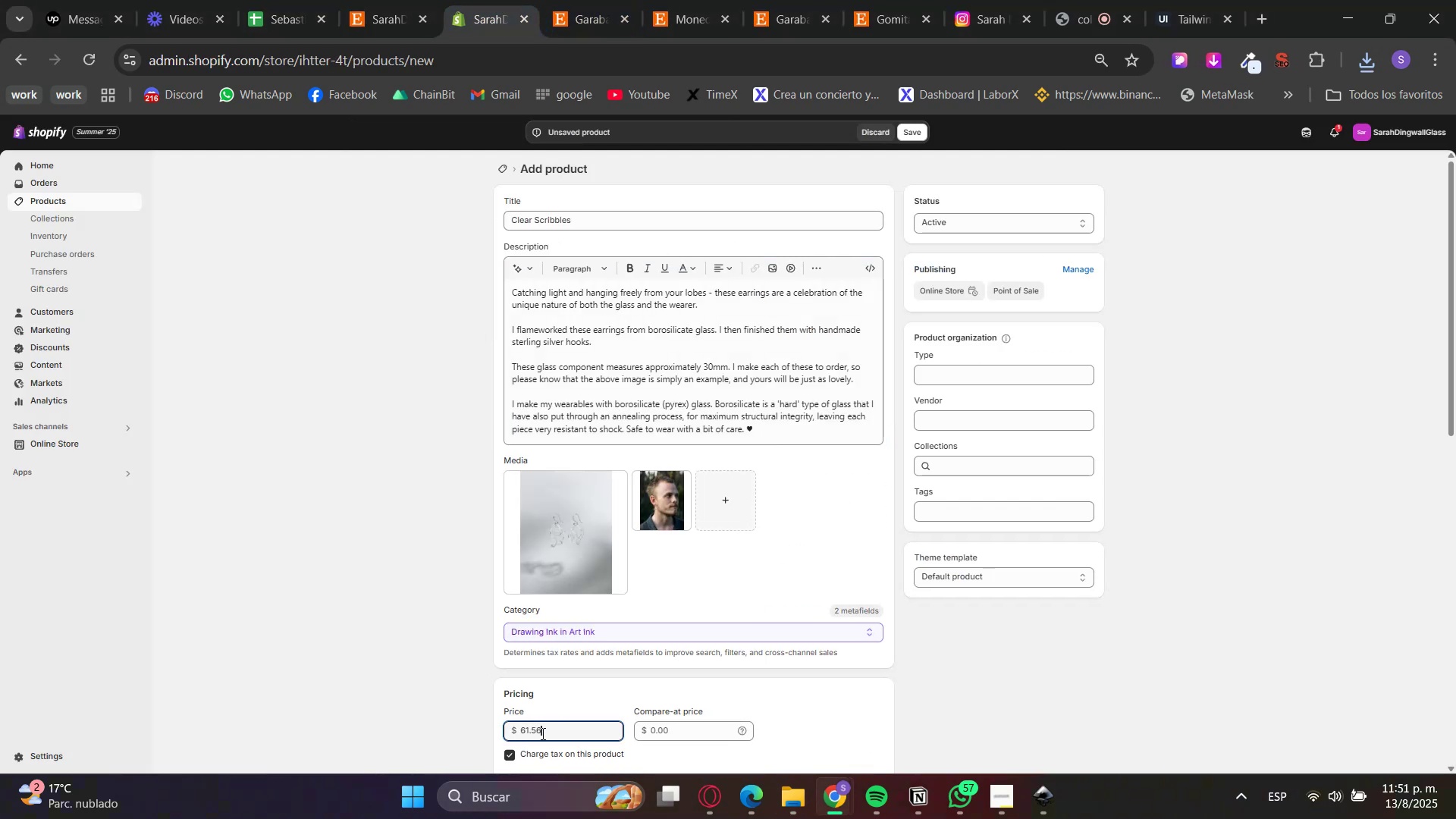 
scroll: coordinate [398, 693], scroll_direction: down, amount: 3.0
 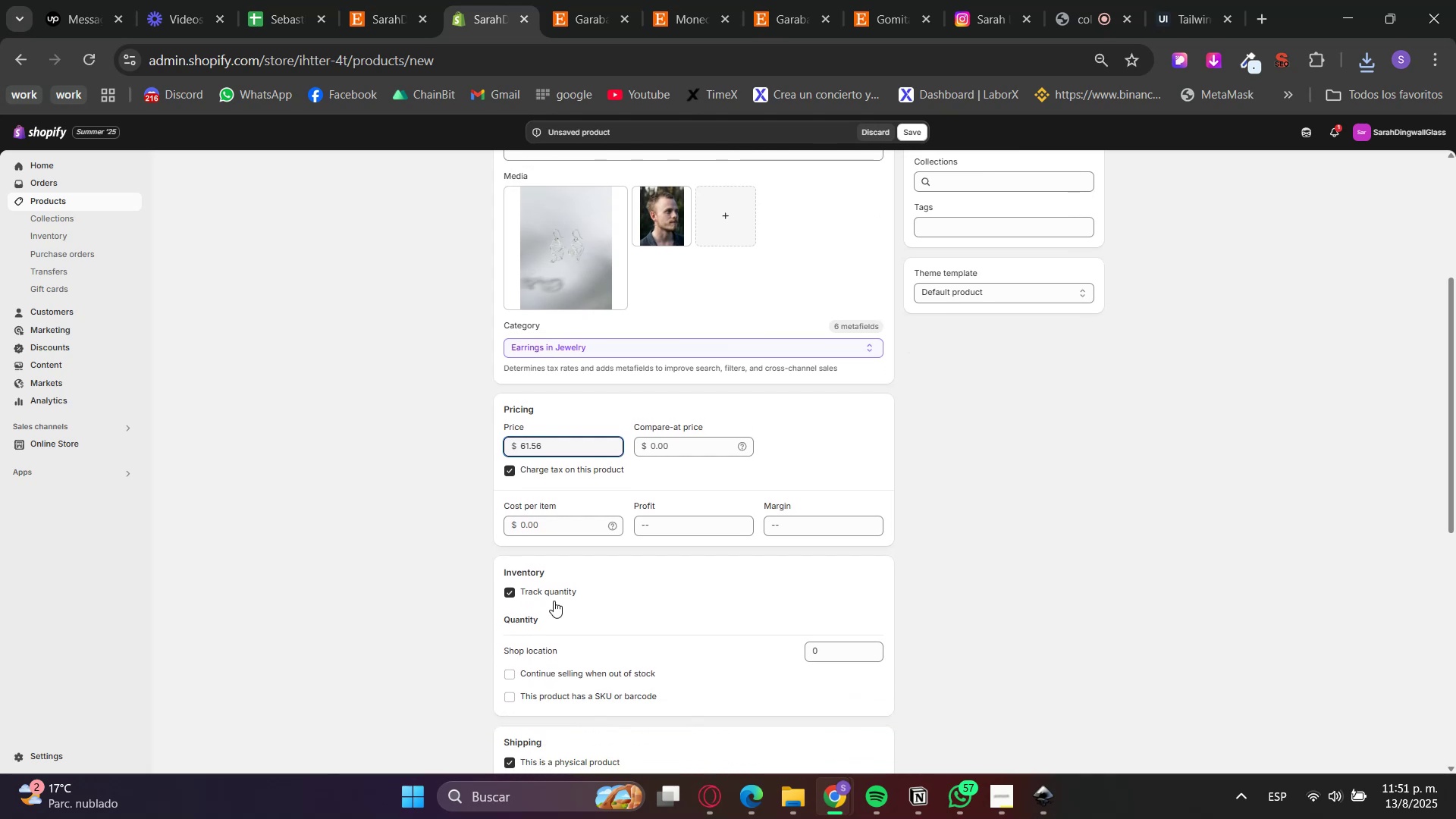 
left_click([557, 596])
 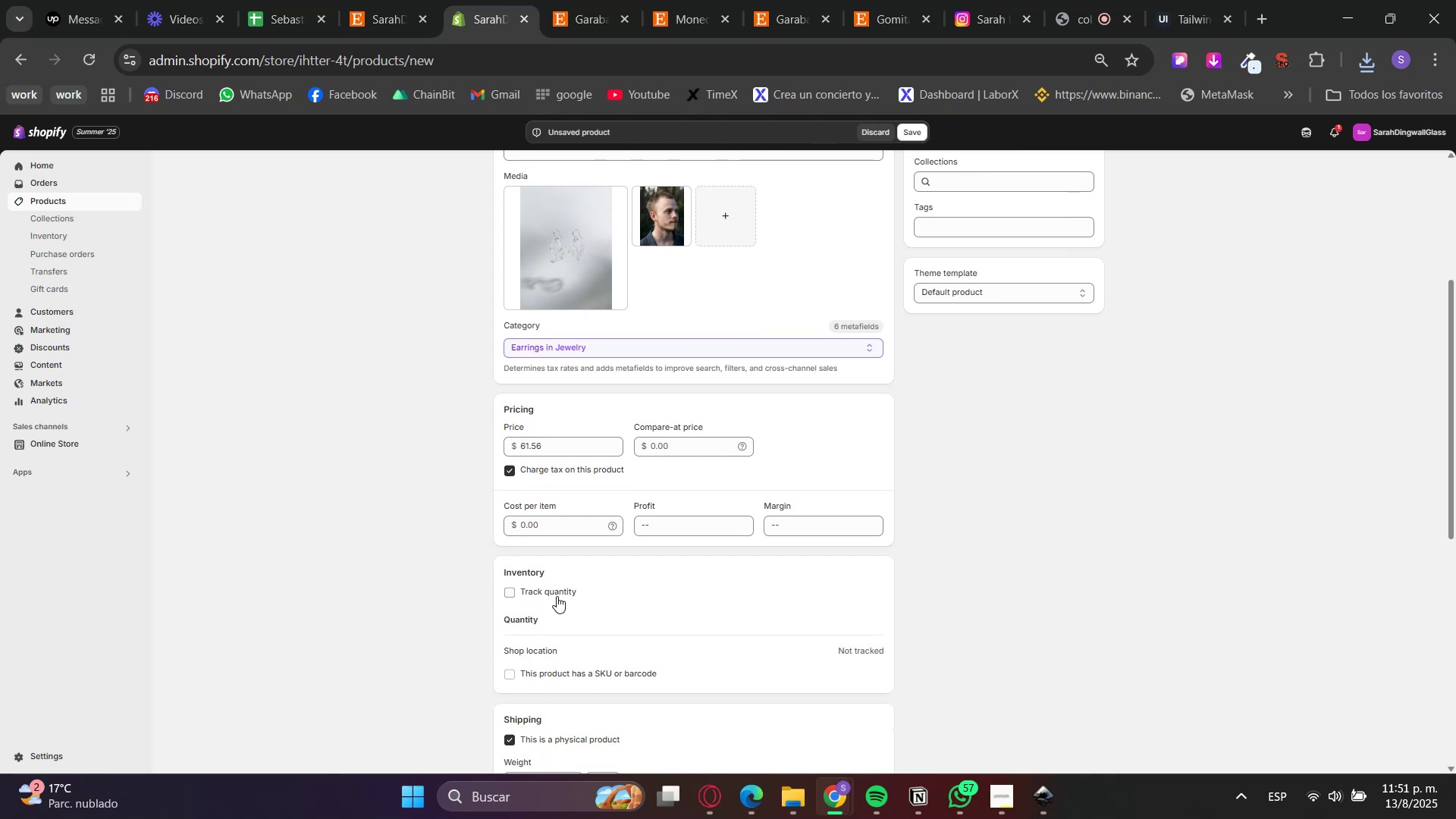 
left_click([302, 608])
 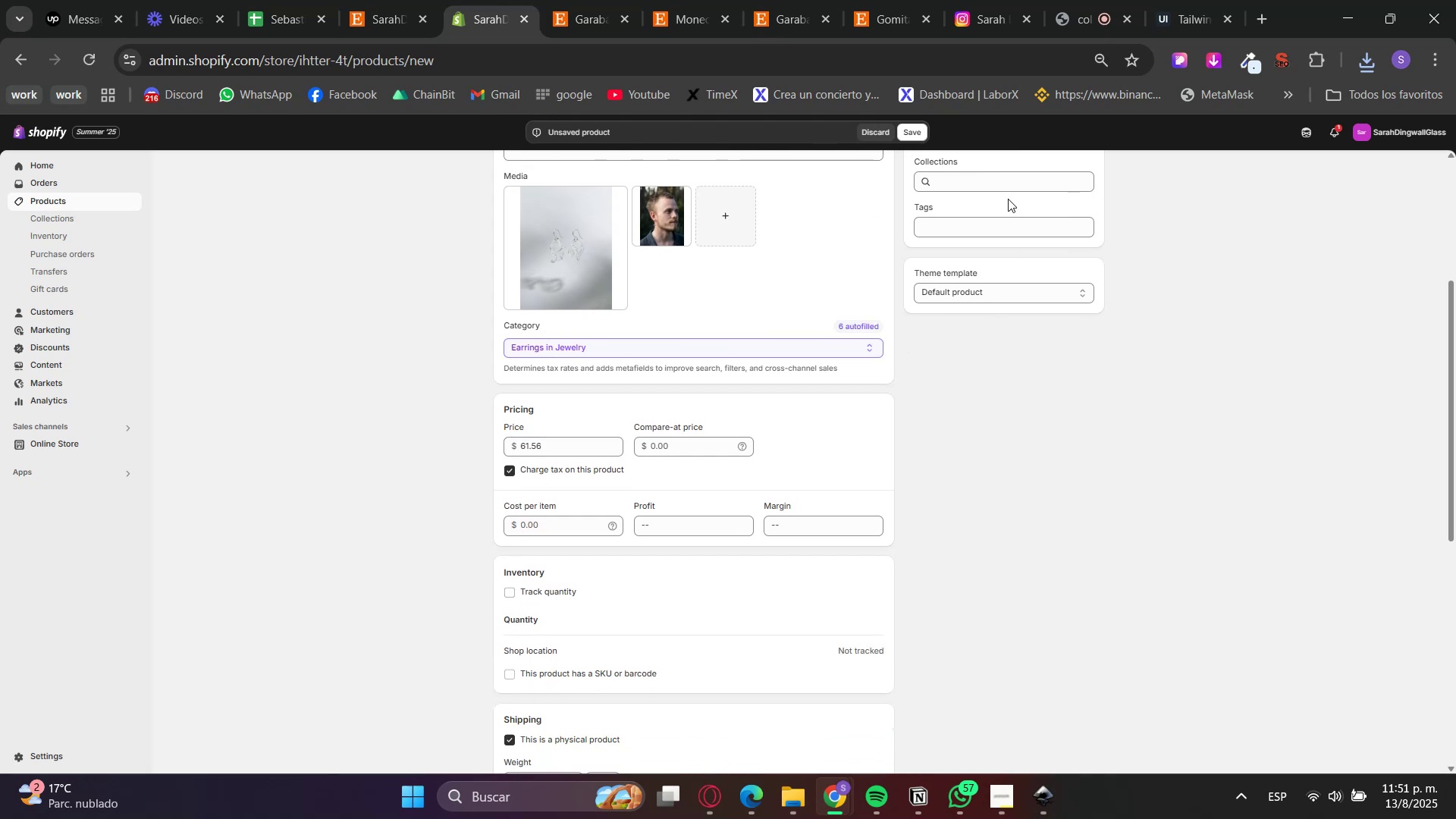 
left_click([987, 185])
 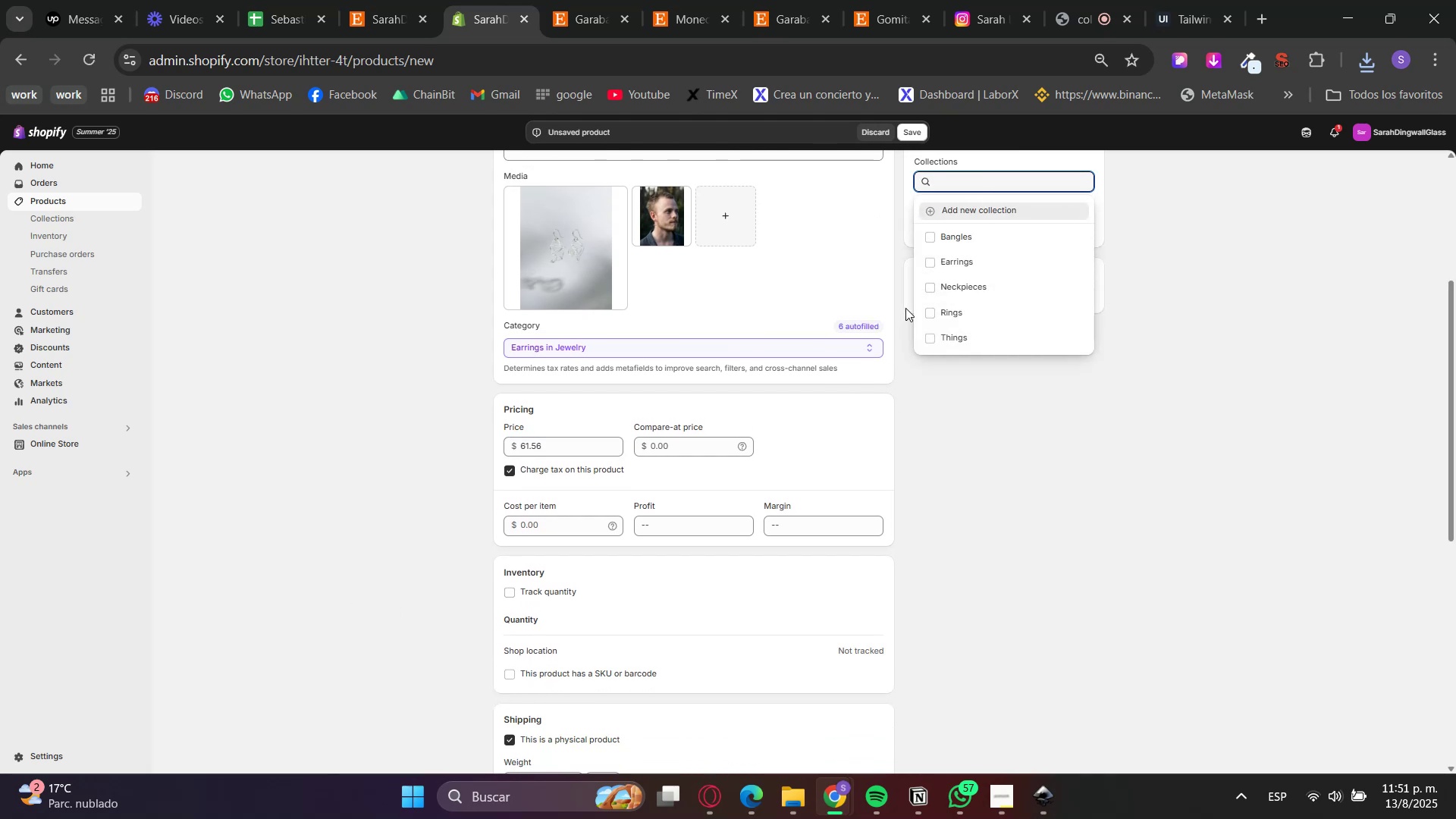 
left_click([953, 265])
 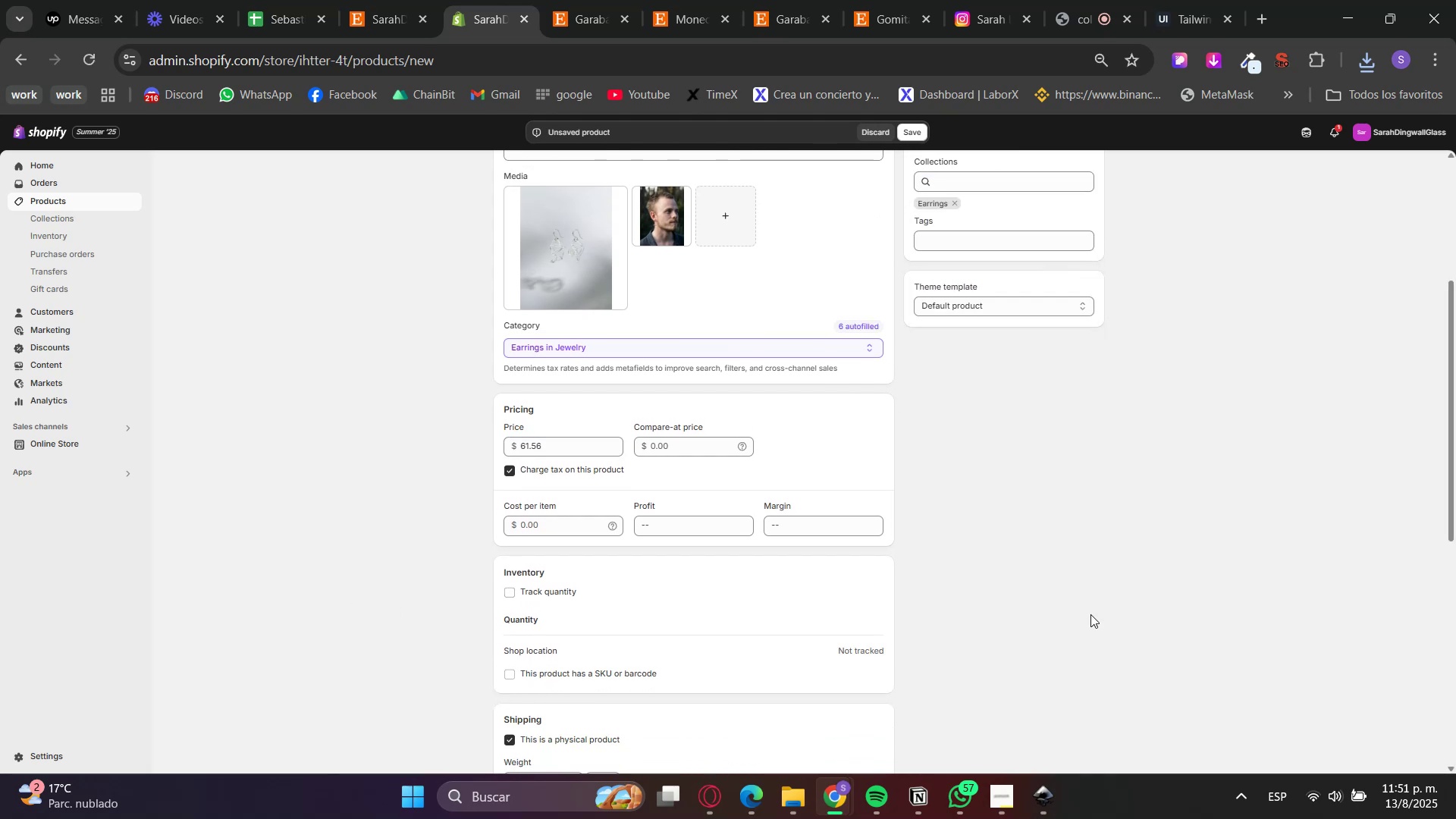 
scroll: coordinate [1144, 359], scroll_direction: up, amount: 5.0
 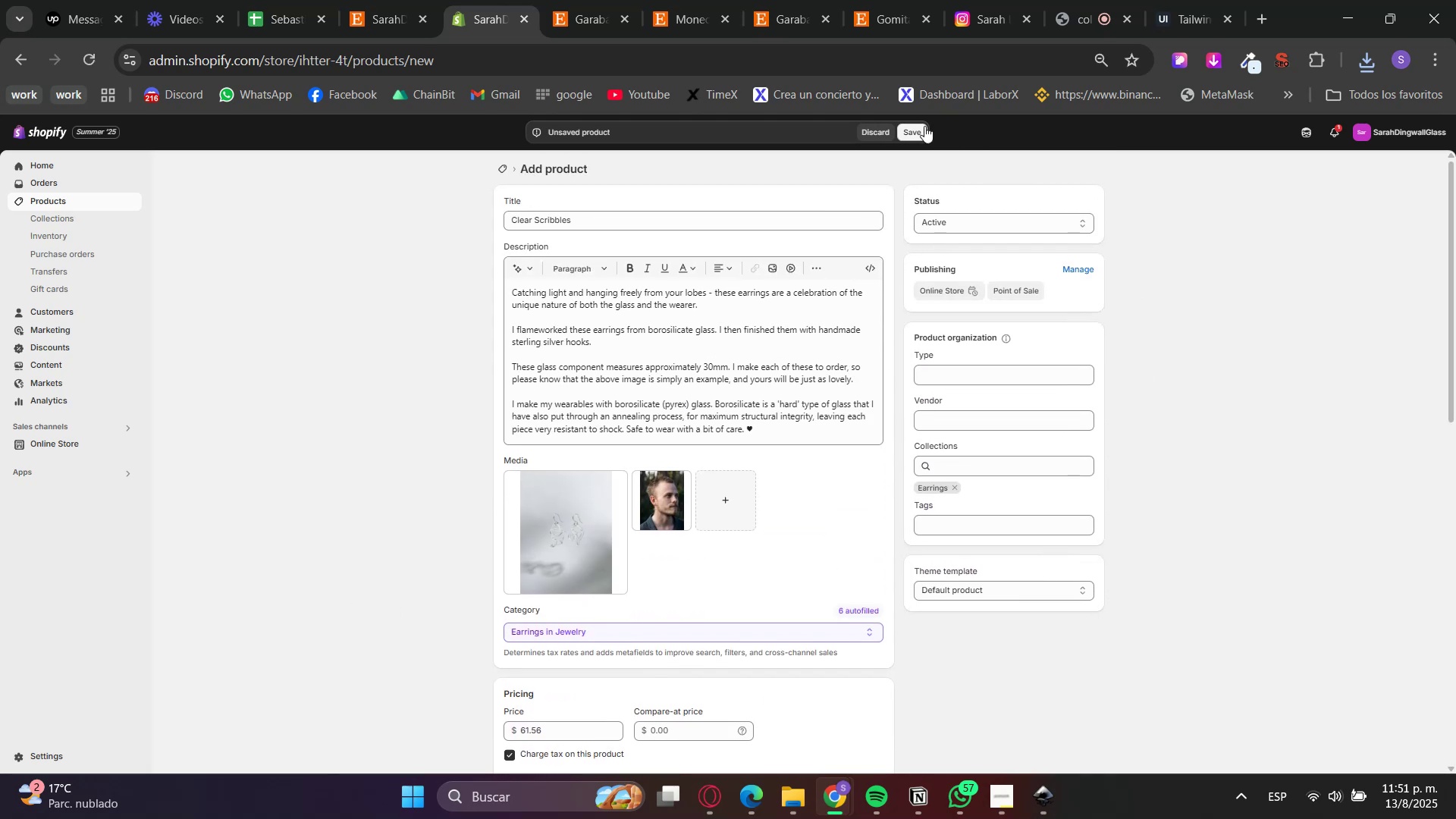 
left_click([921, 127])
 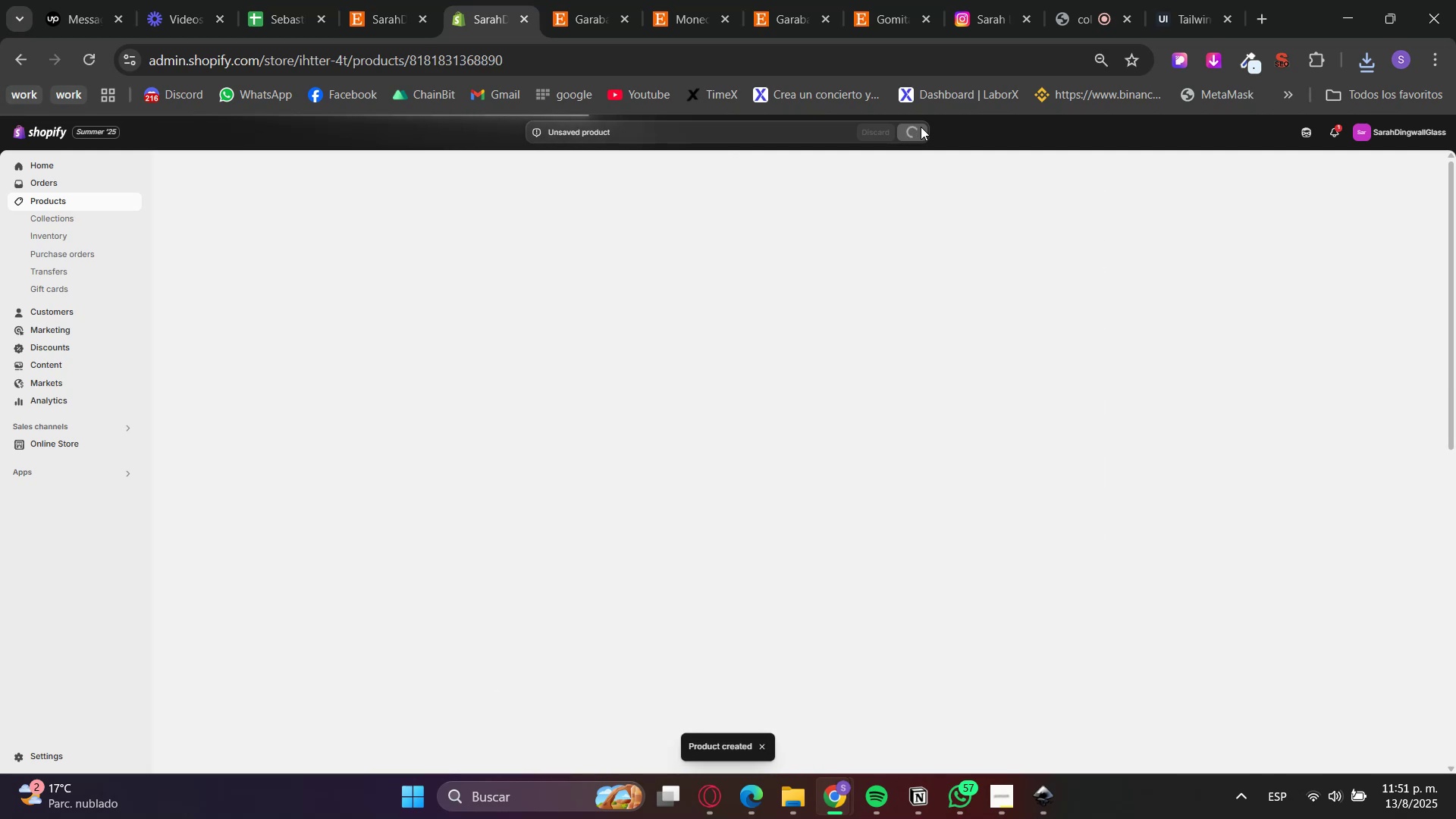 
wait(5.0)
 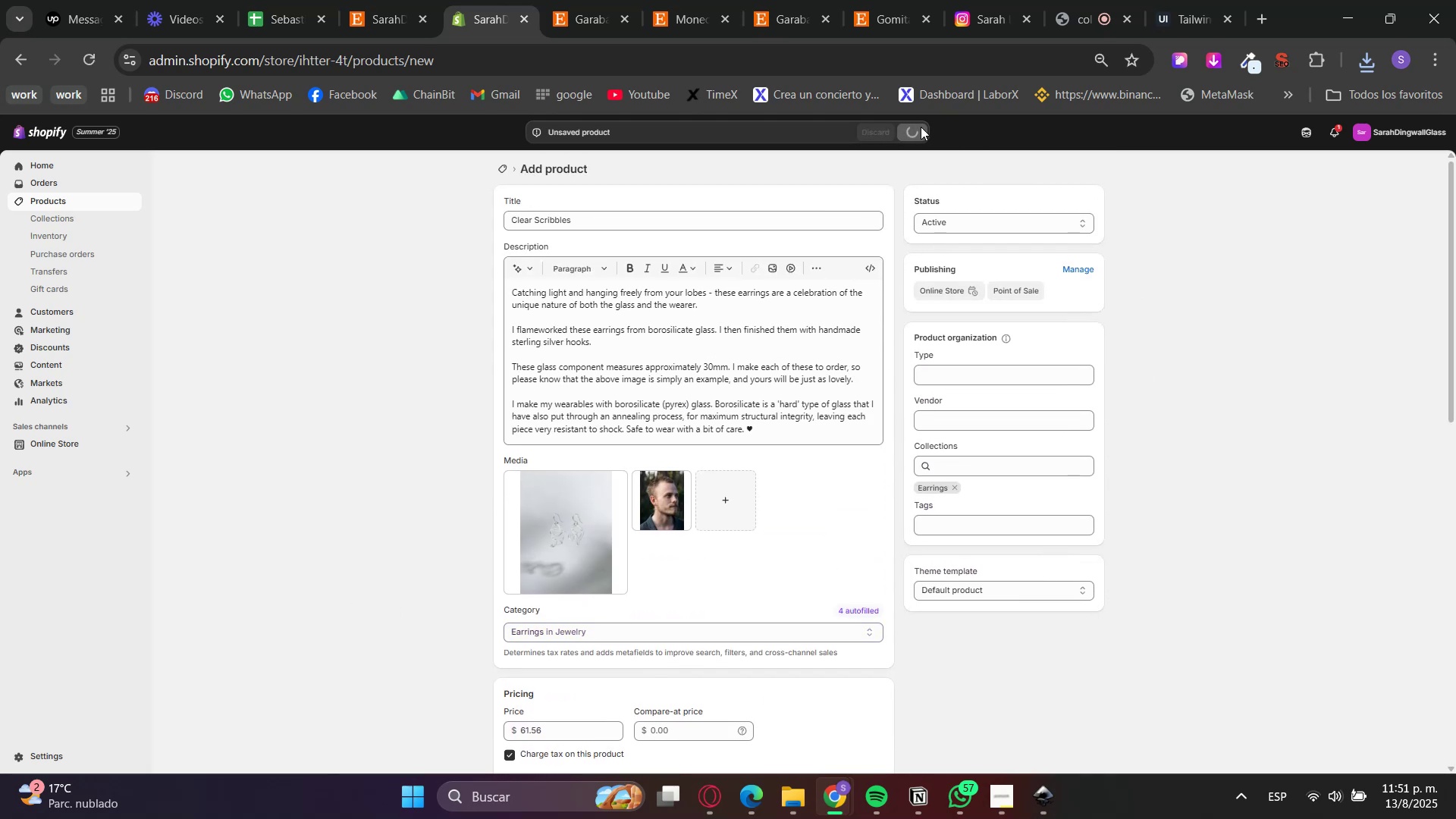 
left_click([589, 0])
 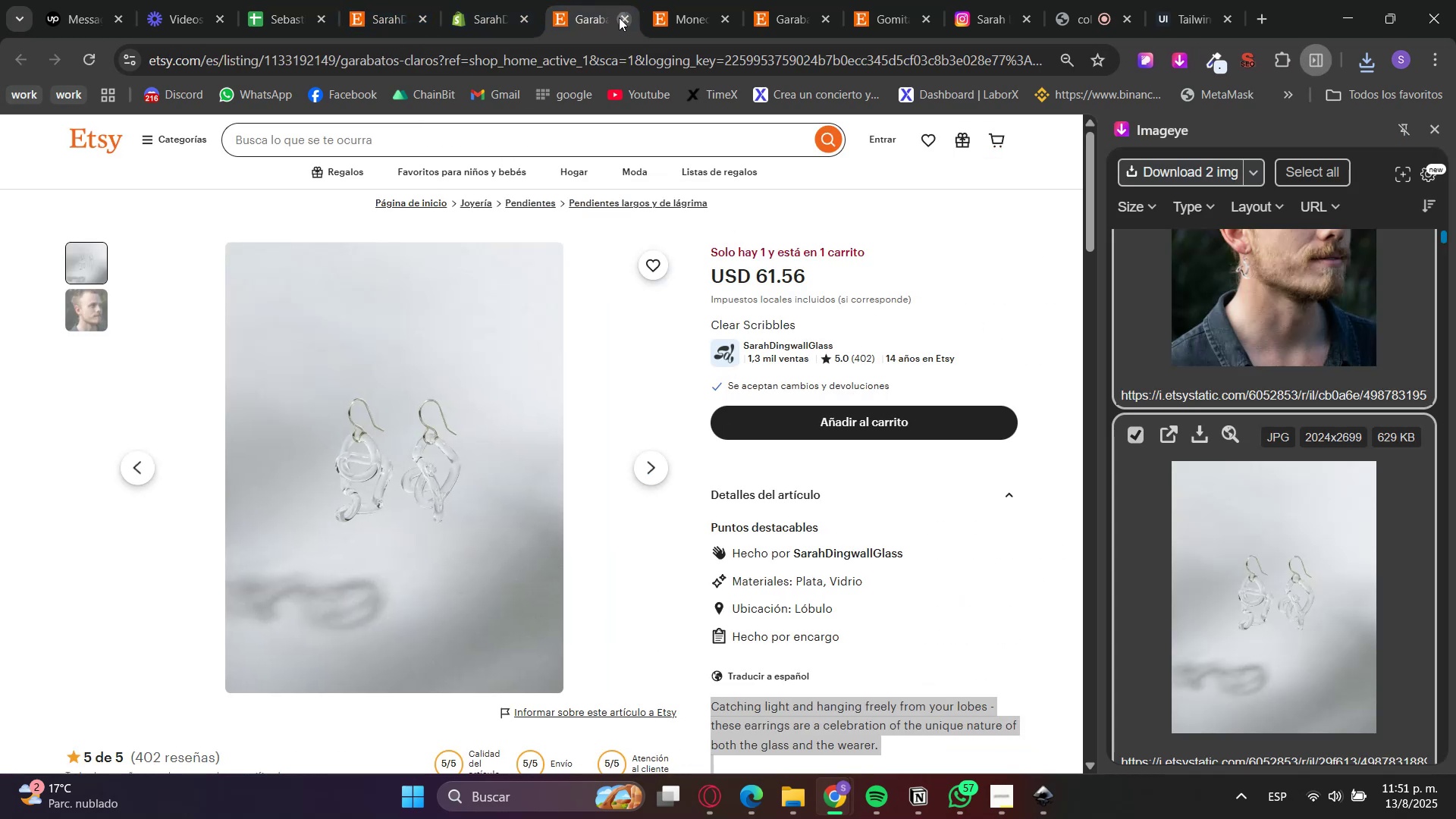 
double_click([513, 0])
 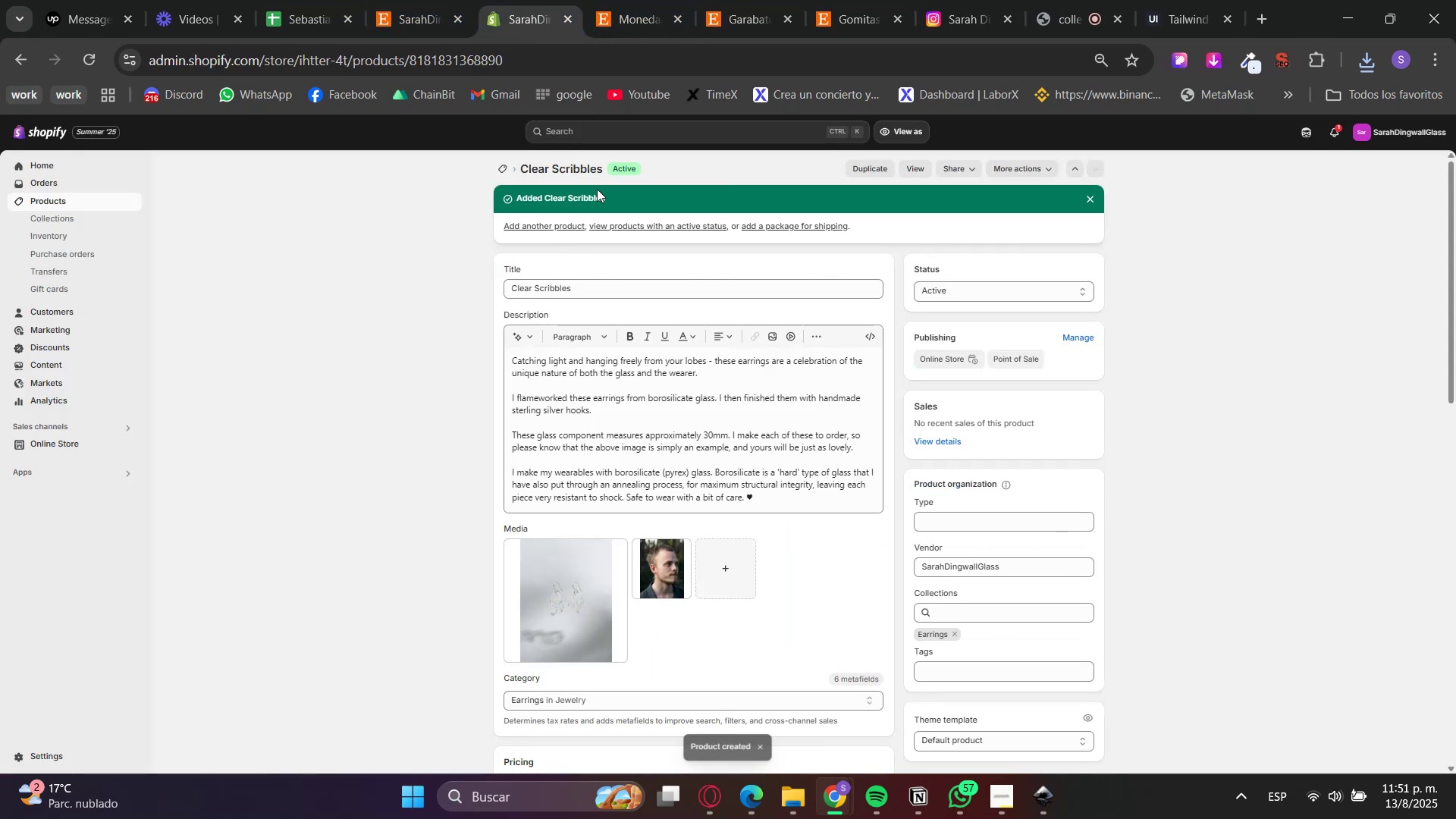 
left_click([539, 224])
 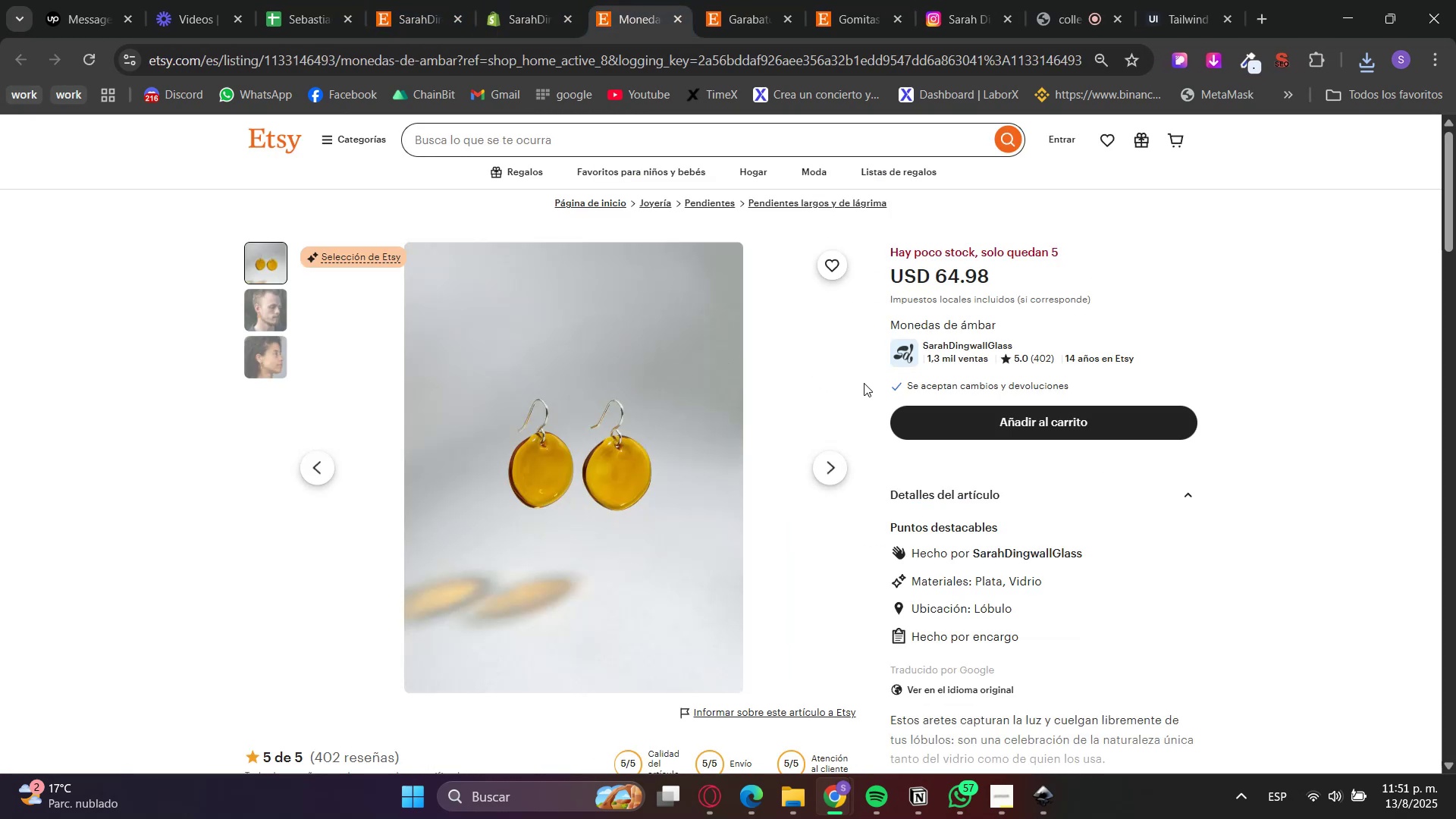 
left_click([1213, 48])
 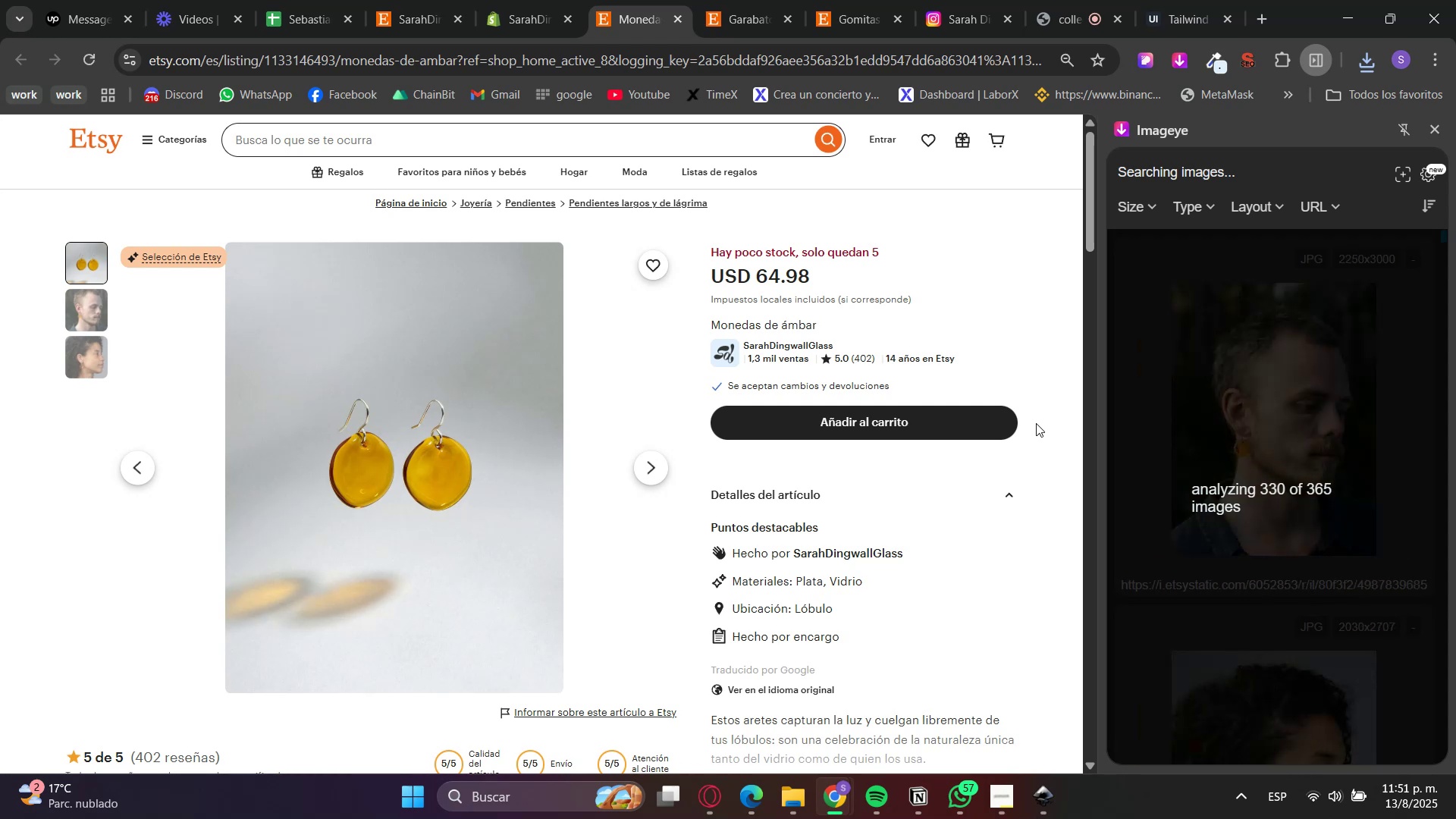 
wait(5.29)
 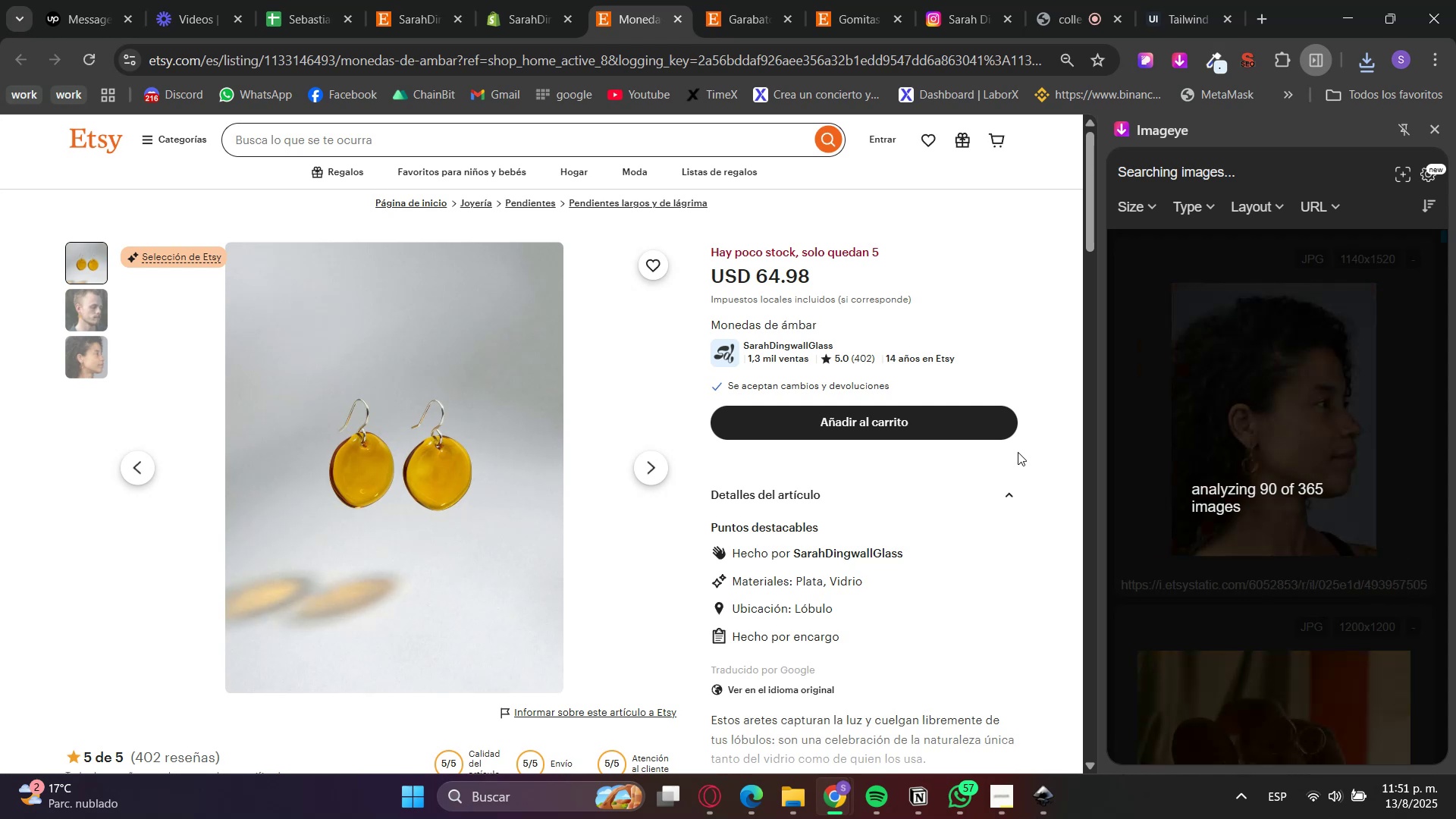 
left_click([1260, 446])
 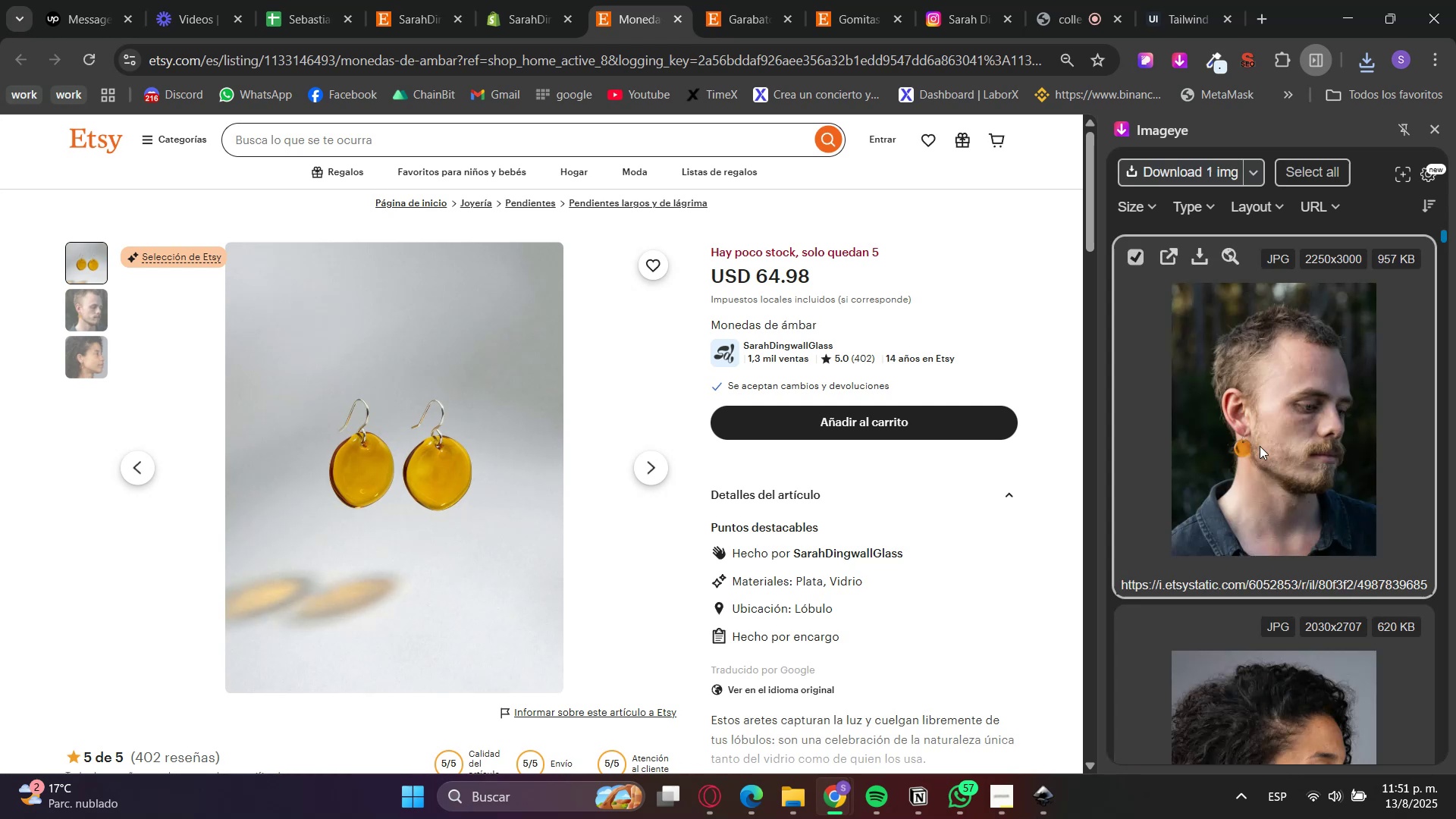 
scroll: coordinate [1260, 446], scroll_direction: down, amount: 4.0
 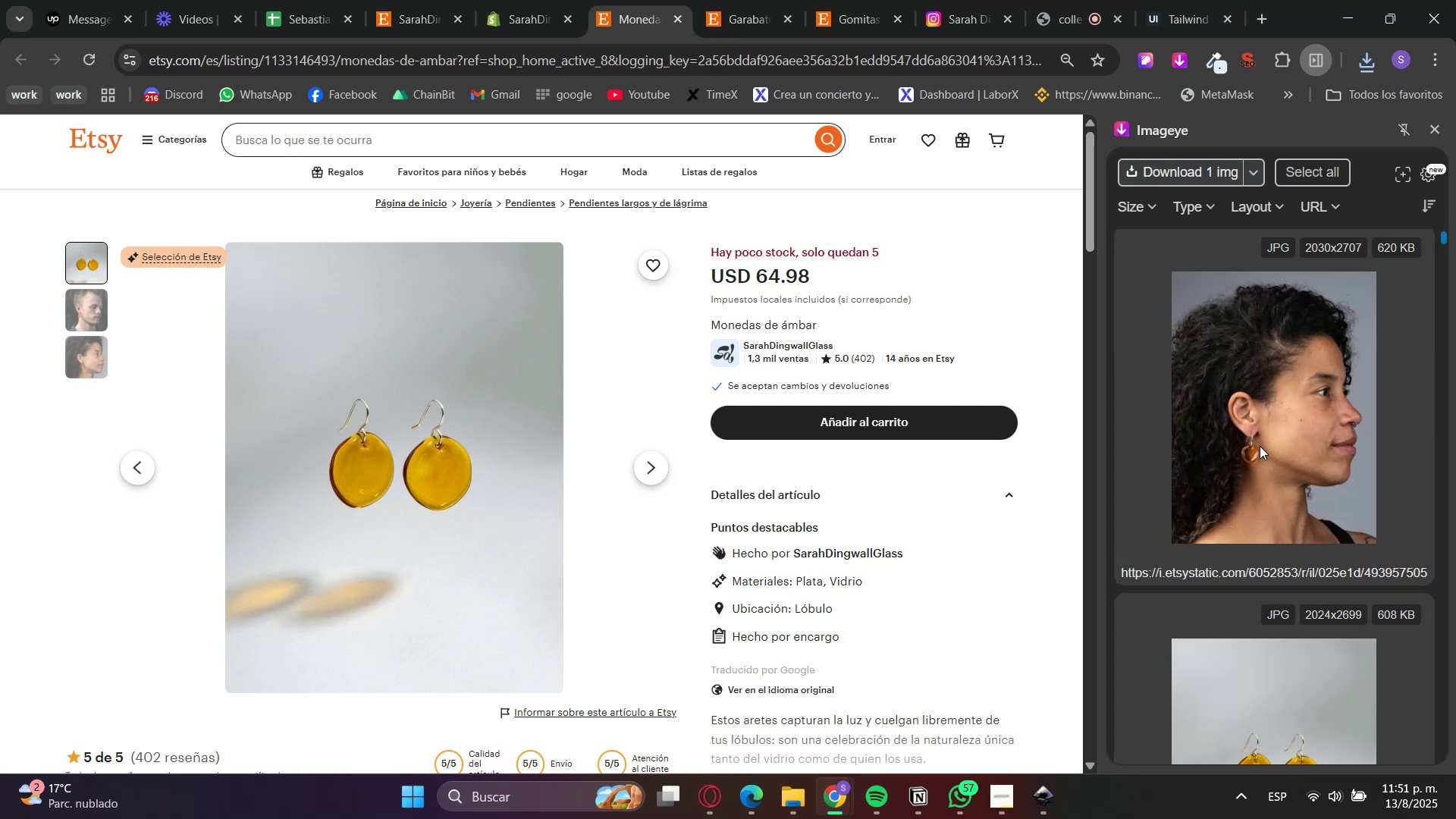 
left_click([1260, 446])
 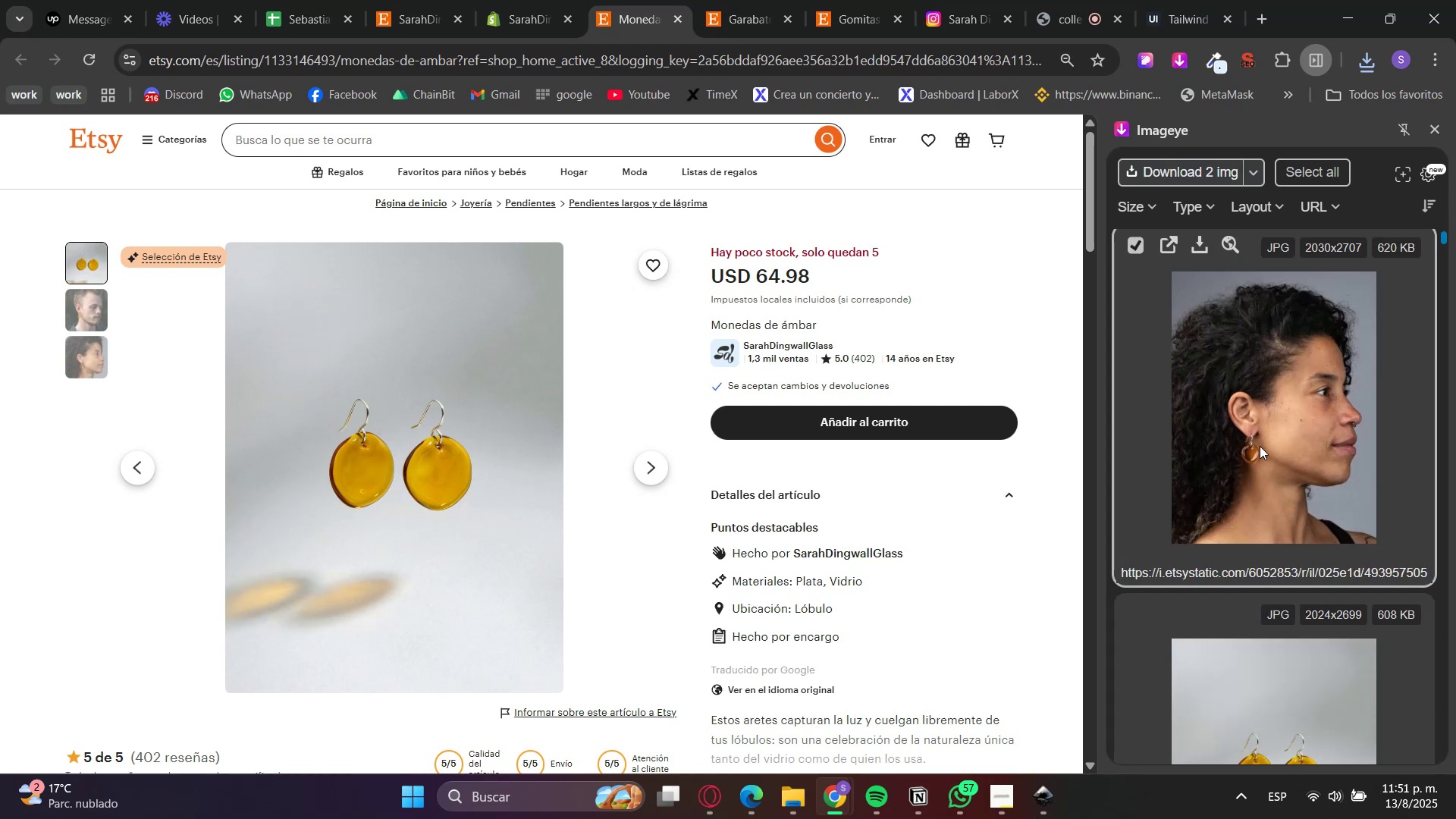 
scroll: coordinate [1260, 447], scroll_direction: down, amount: 3.0
 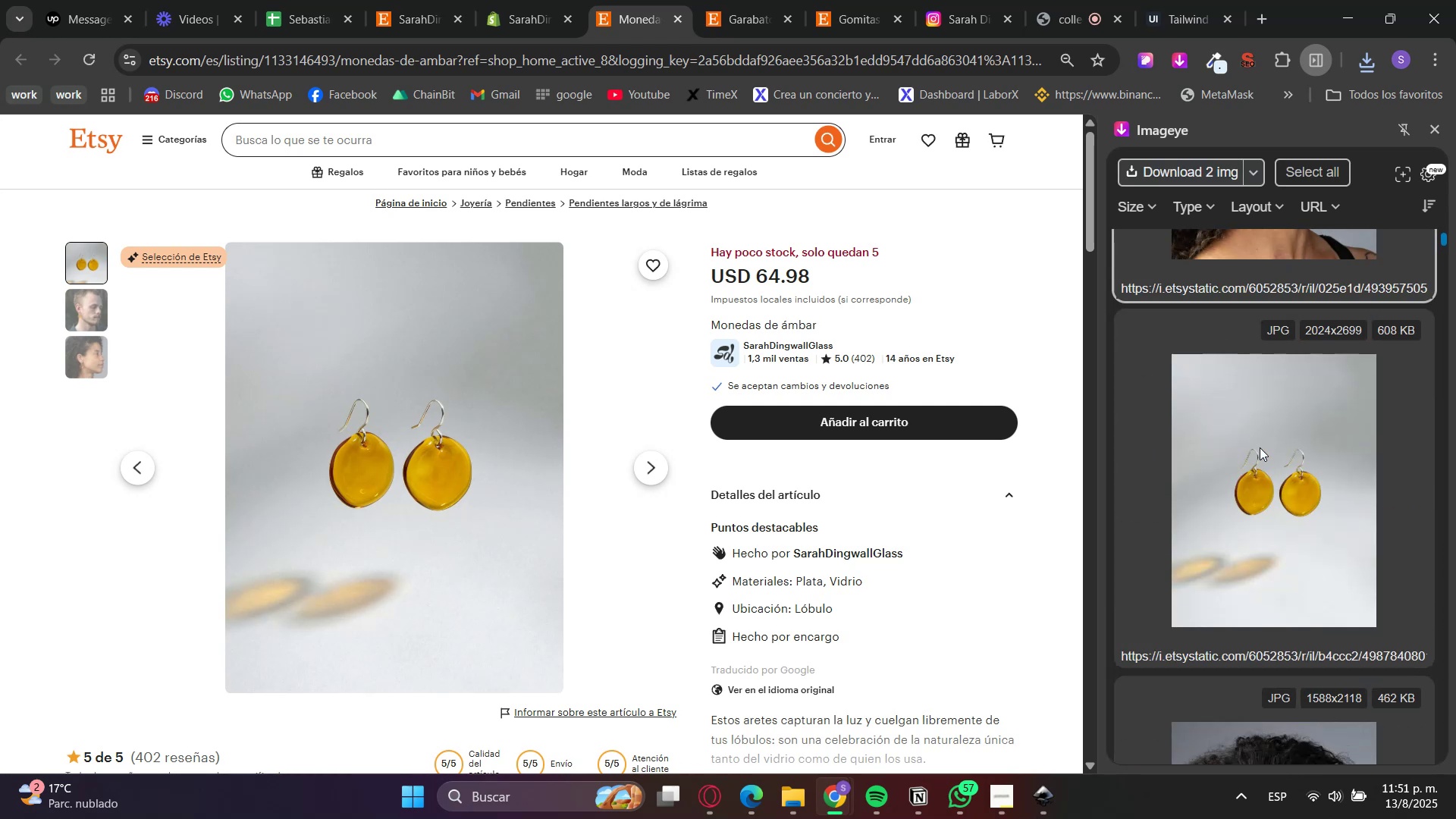 
left_click([1260, 447])
 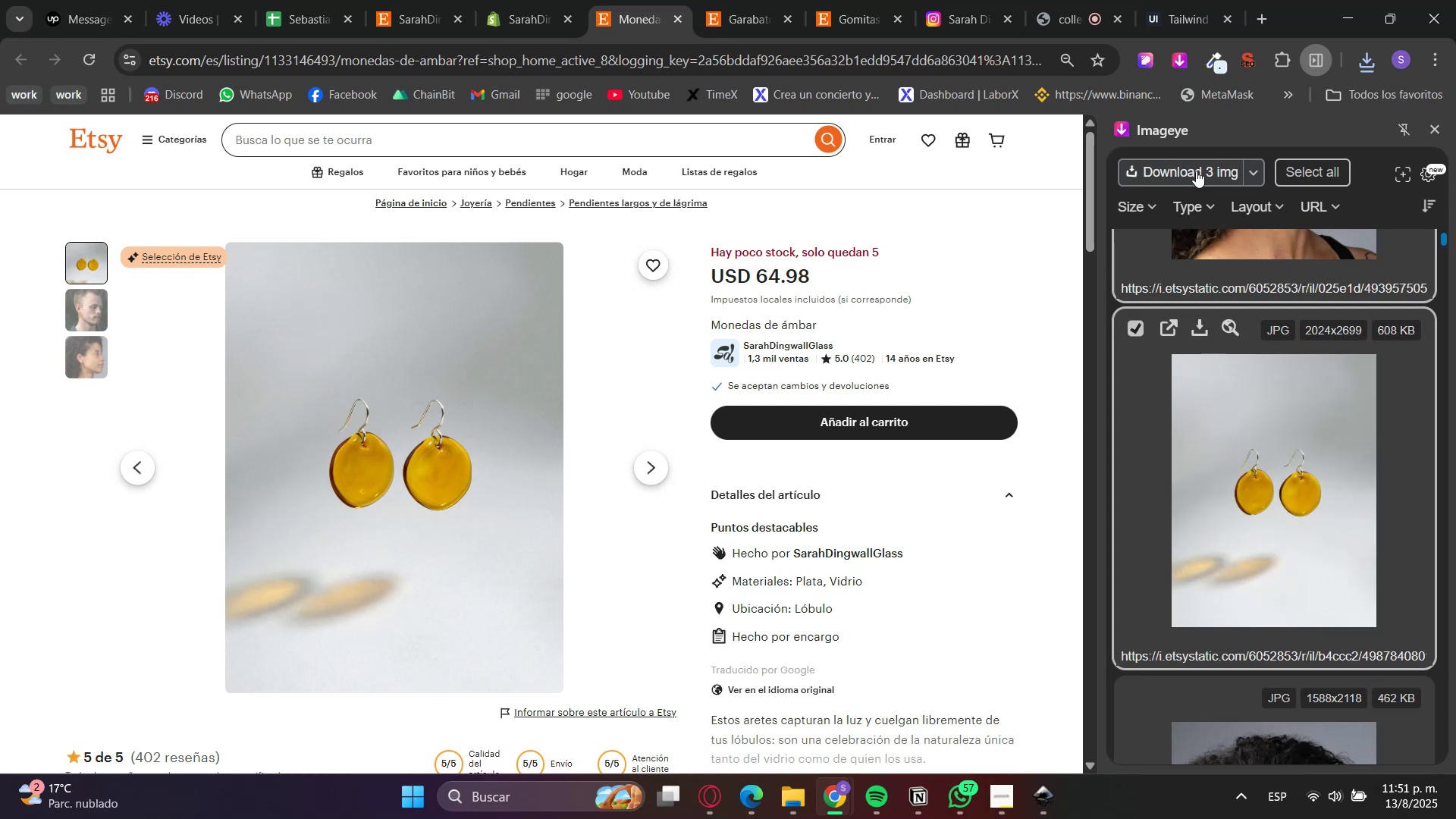 
left_click([1185, 166])
 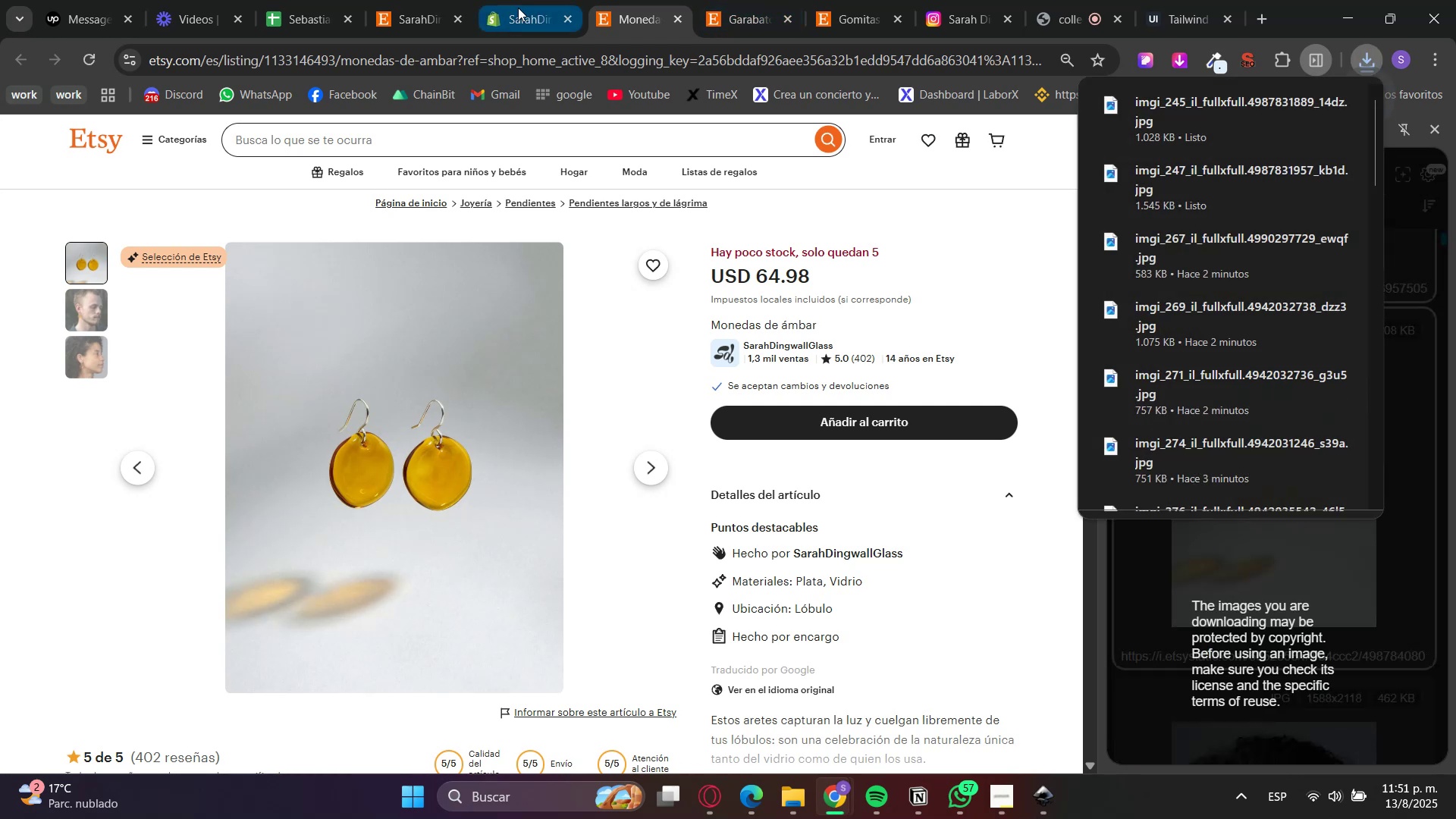 
scroll: coordinate [795, 431], scroll_direction: down, amount: 3.0
 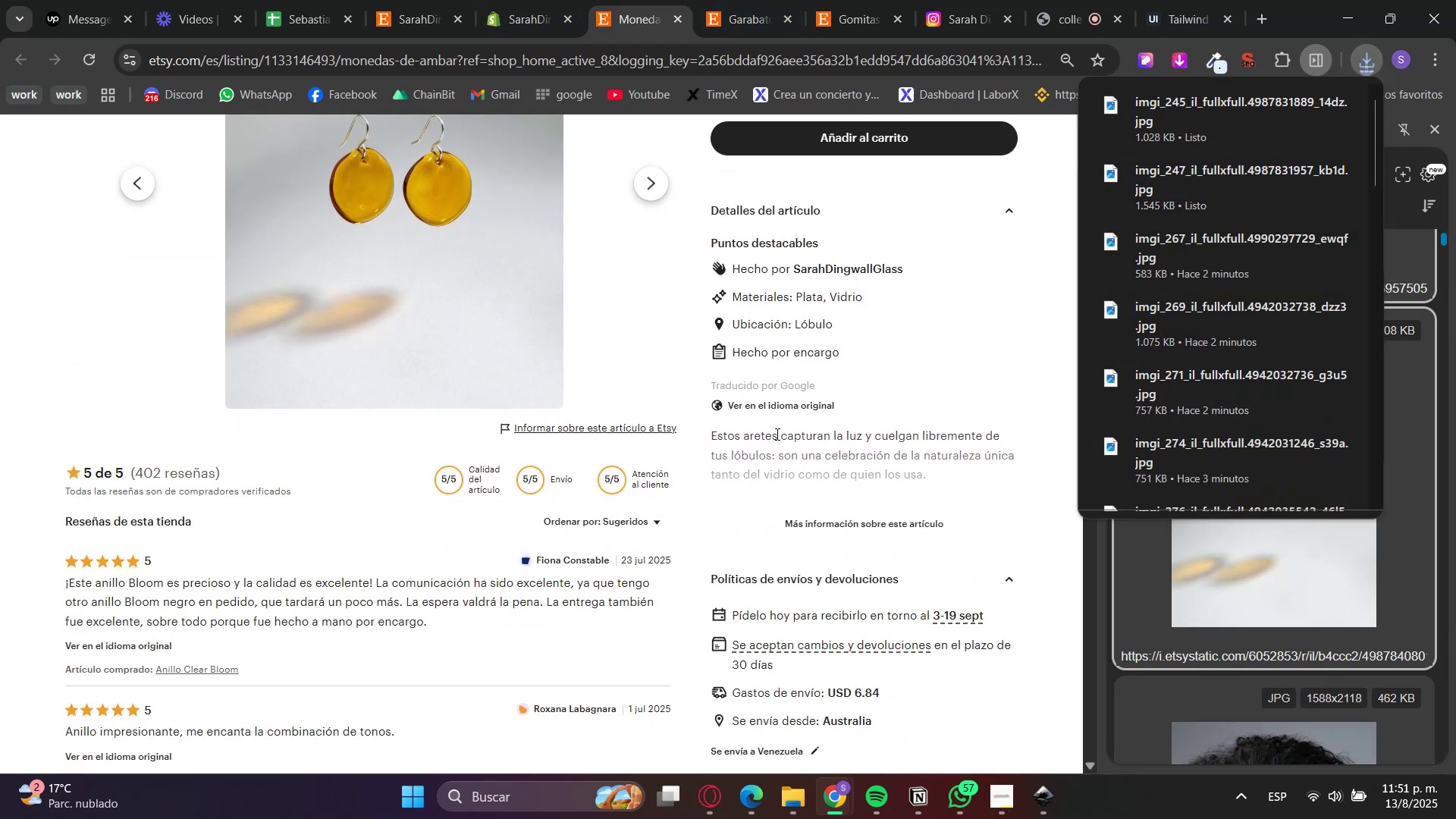 
left_click([770, 416])
 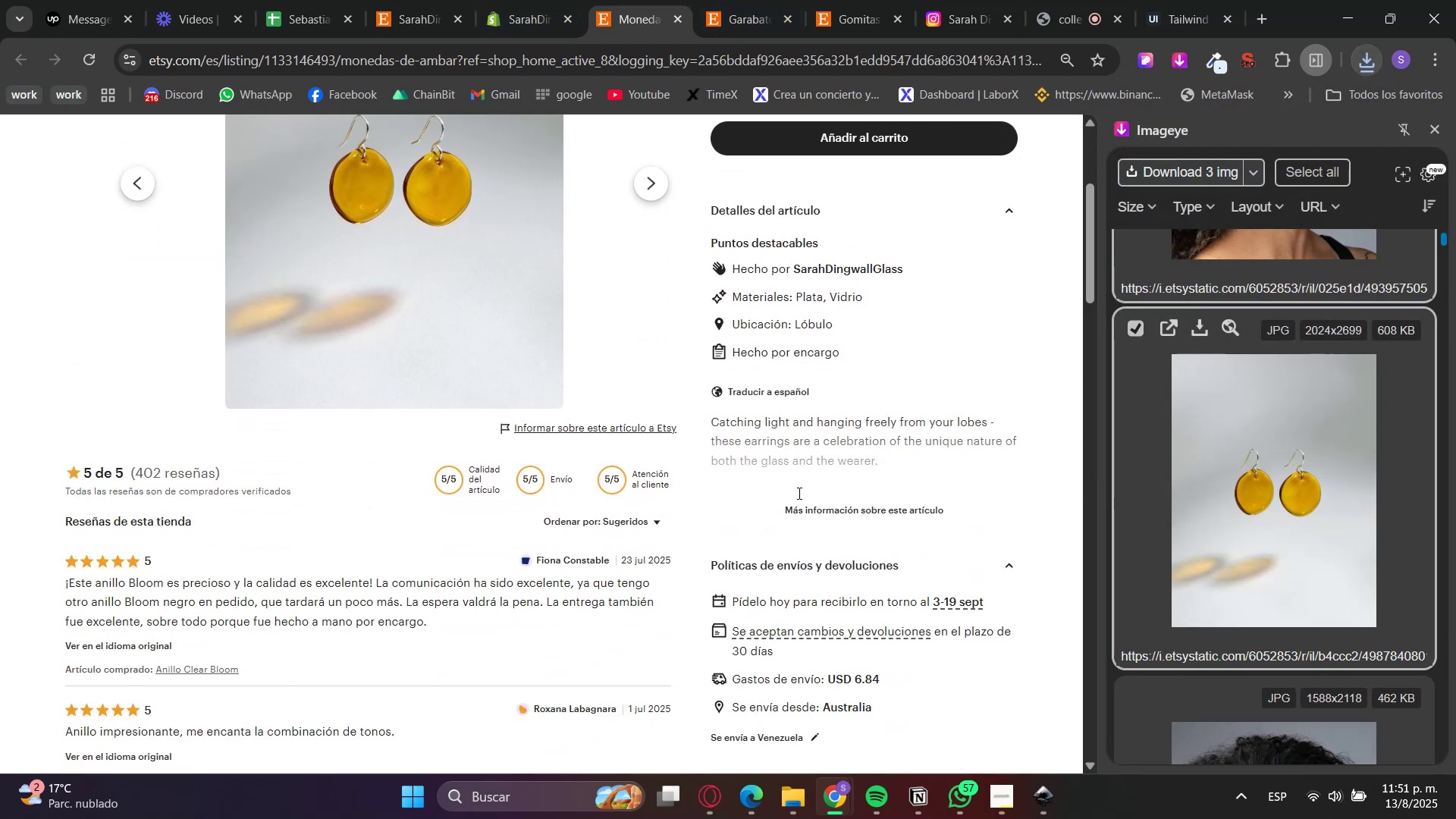 
double_click([794, 498])
 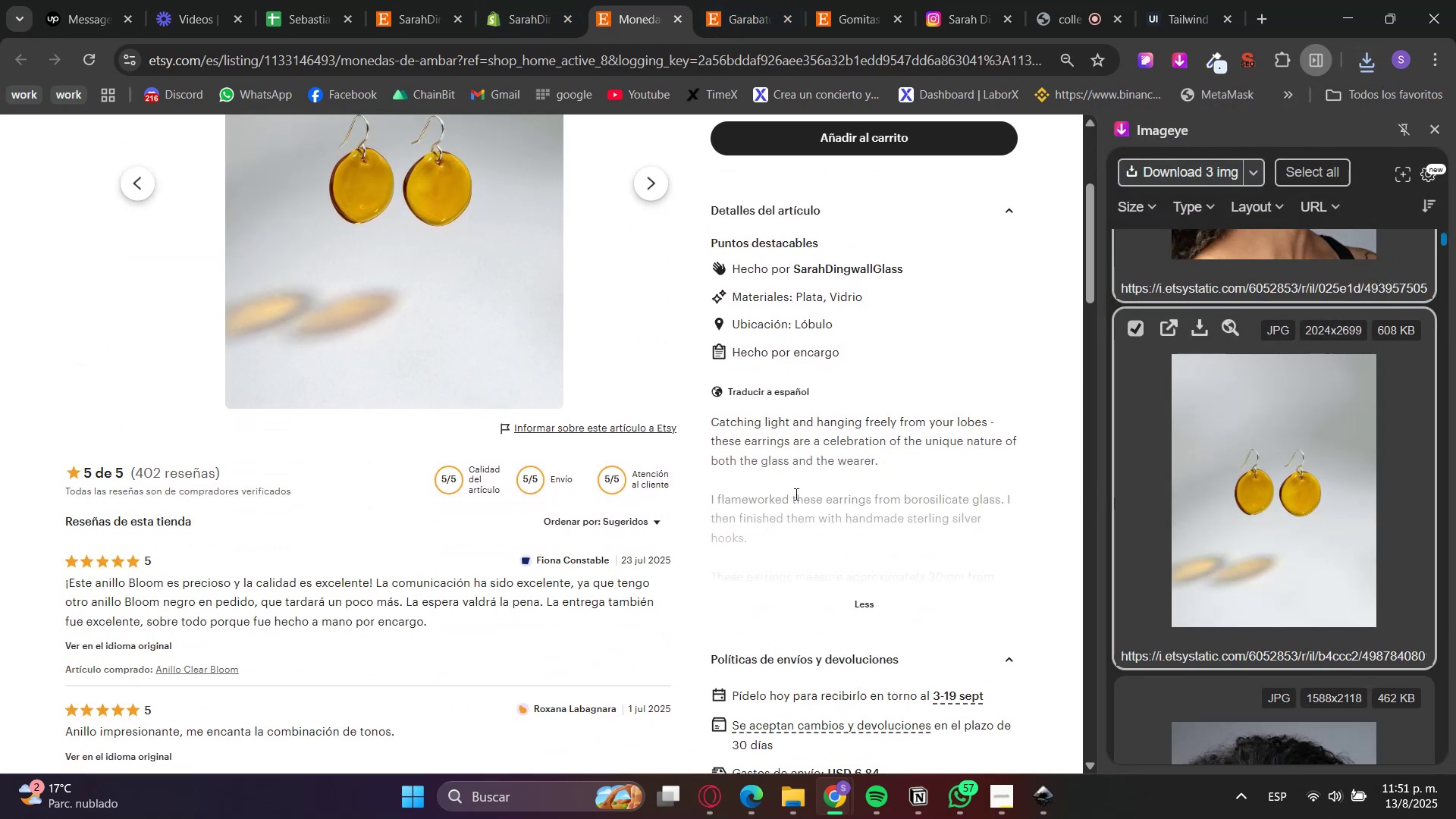 
scroll: coordinate [795, 479], scroll_direction: up, amount: 4.0
 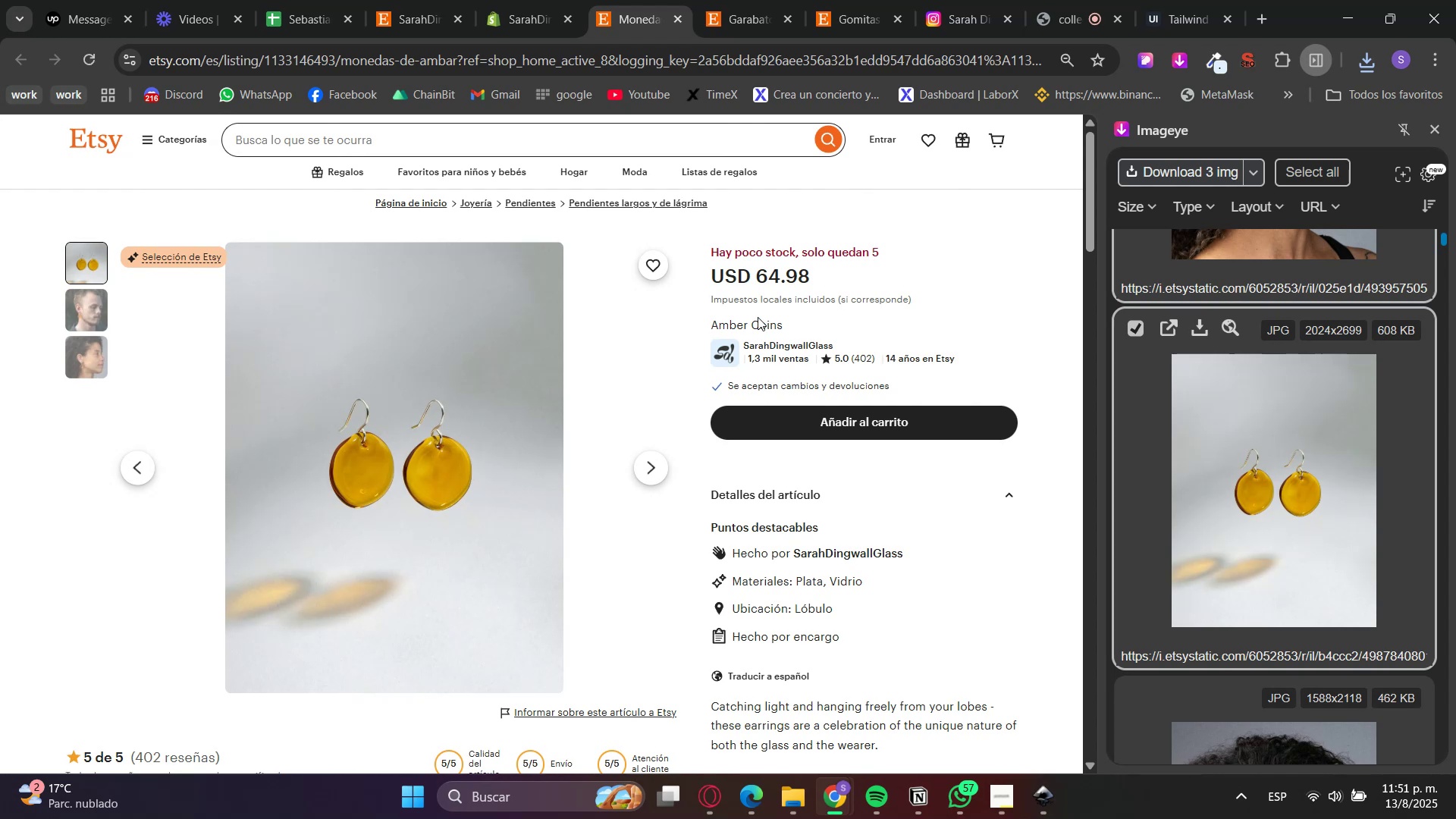 
double_click([758, 317])
 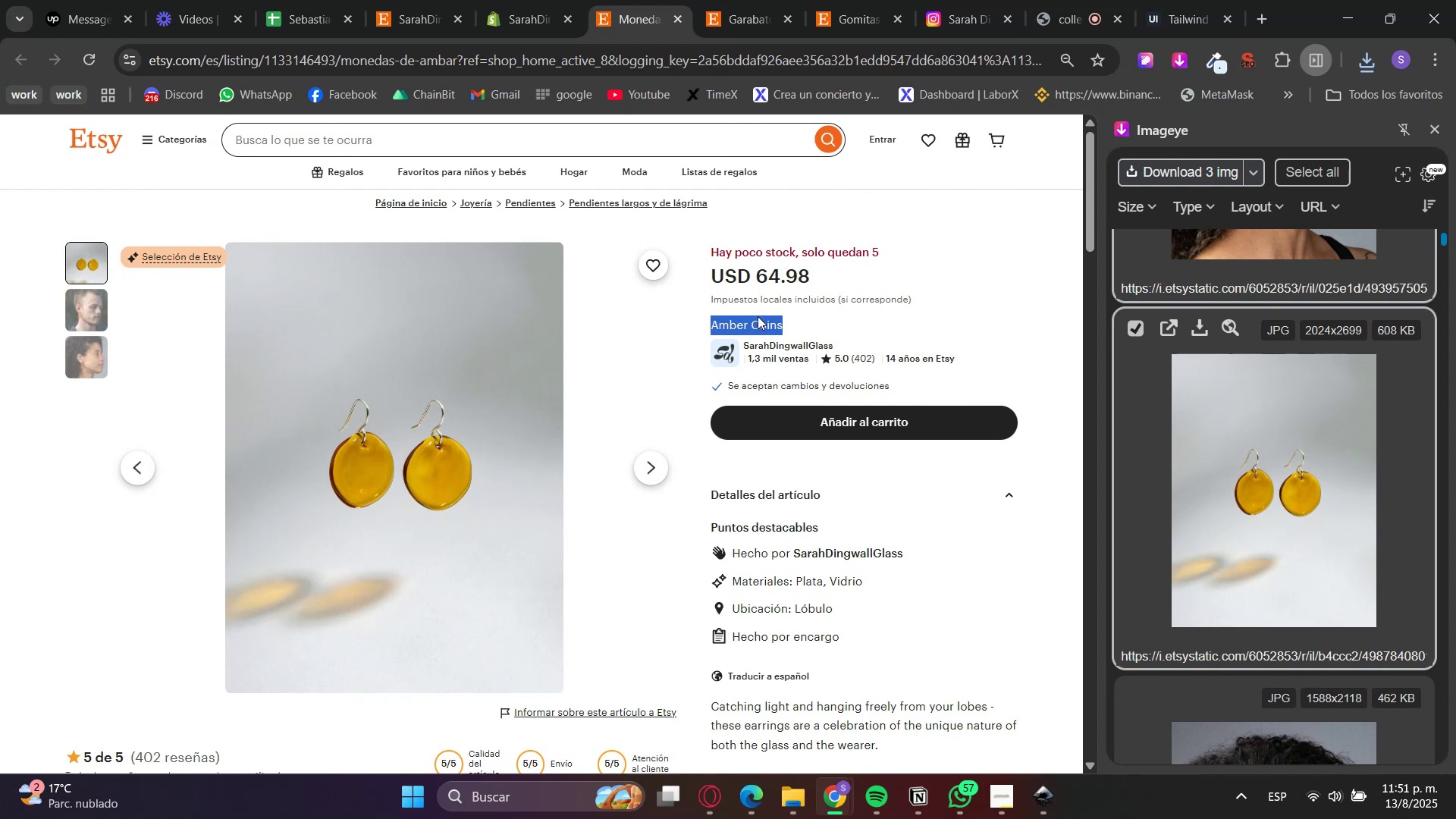 
key(Control+C)
 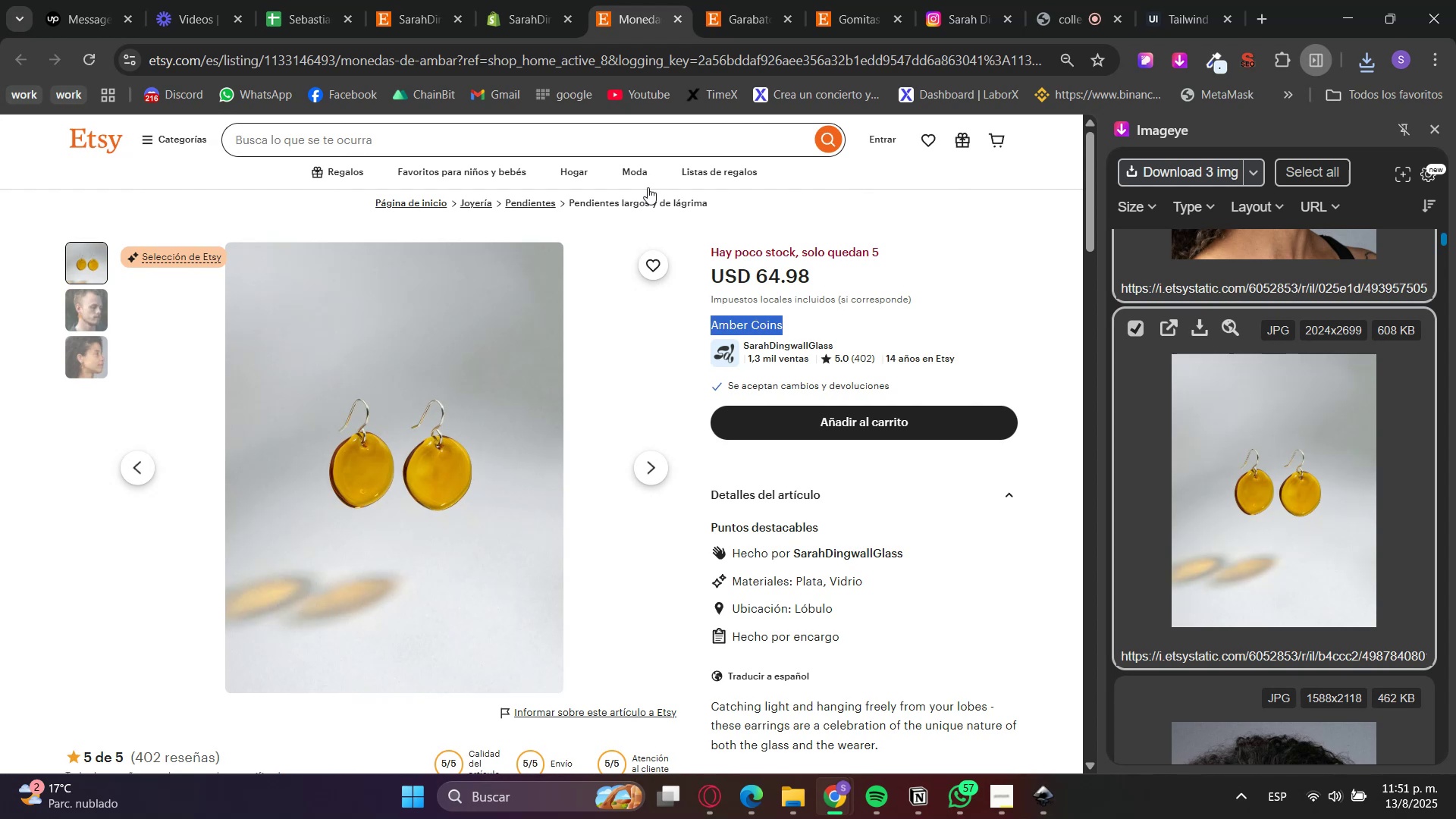 
key(Control+C)
 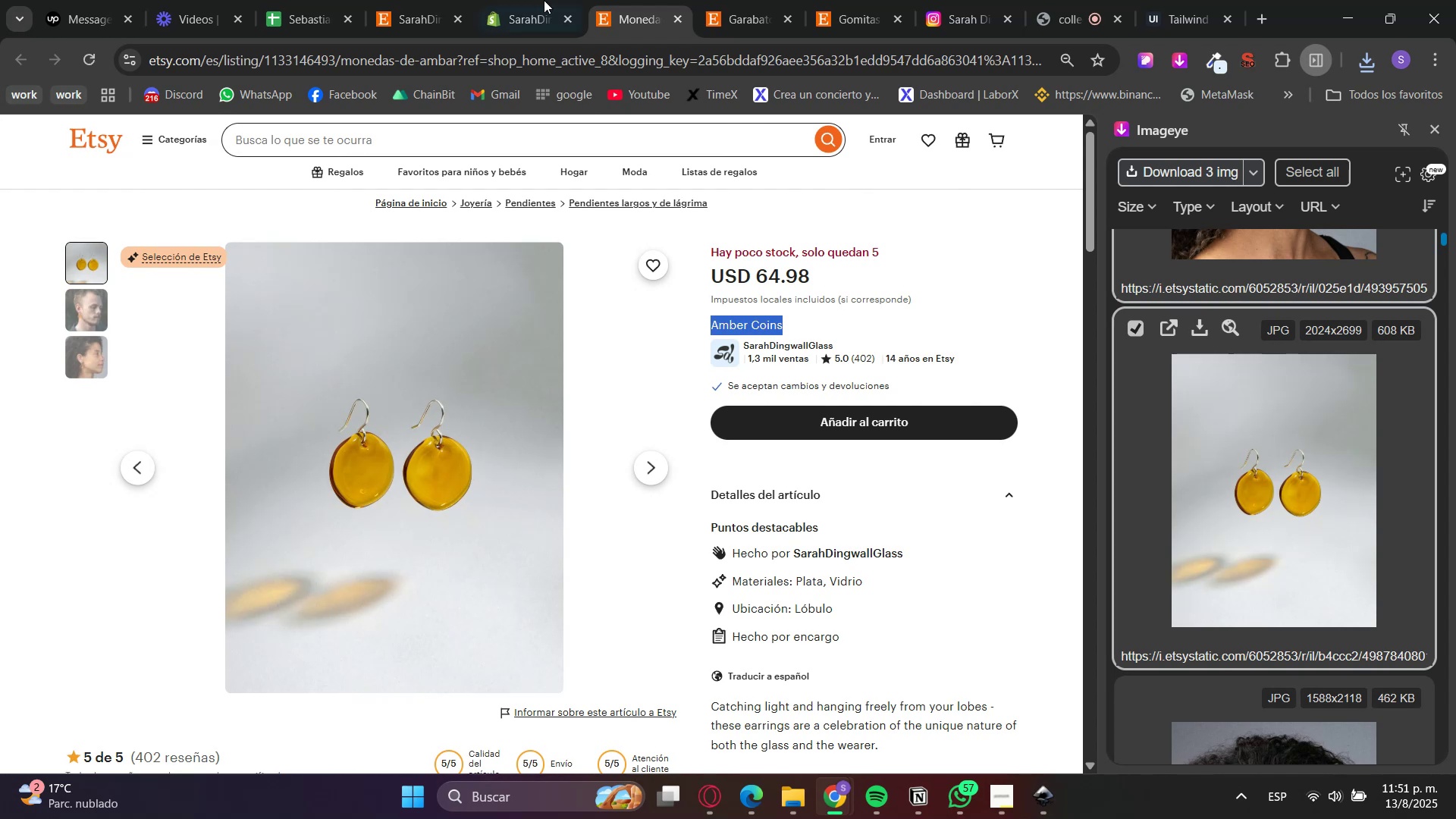 
left_click([535, 0])
 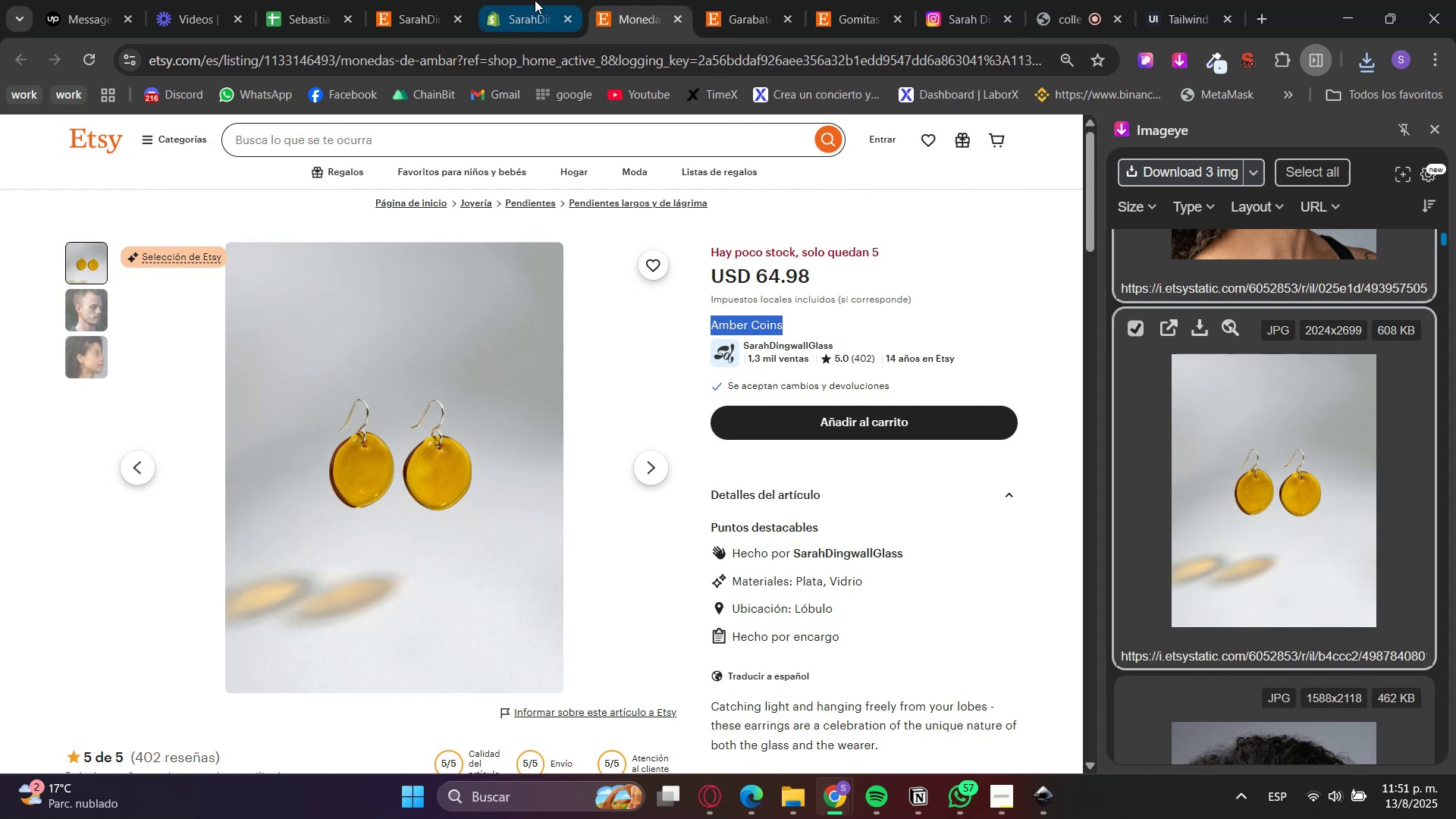 
left_click([596, 216])
 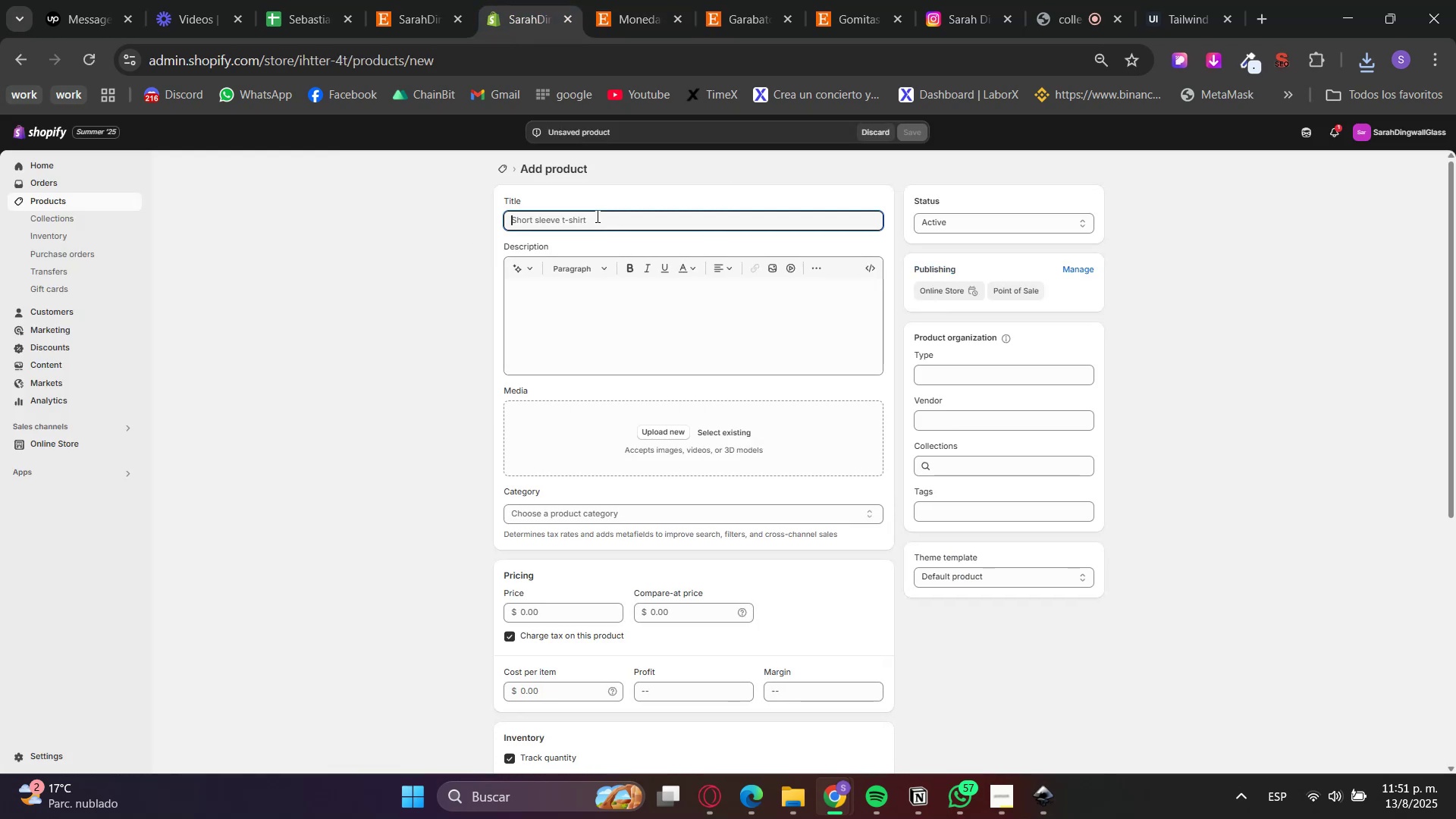 
key(Control+V)
 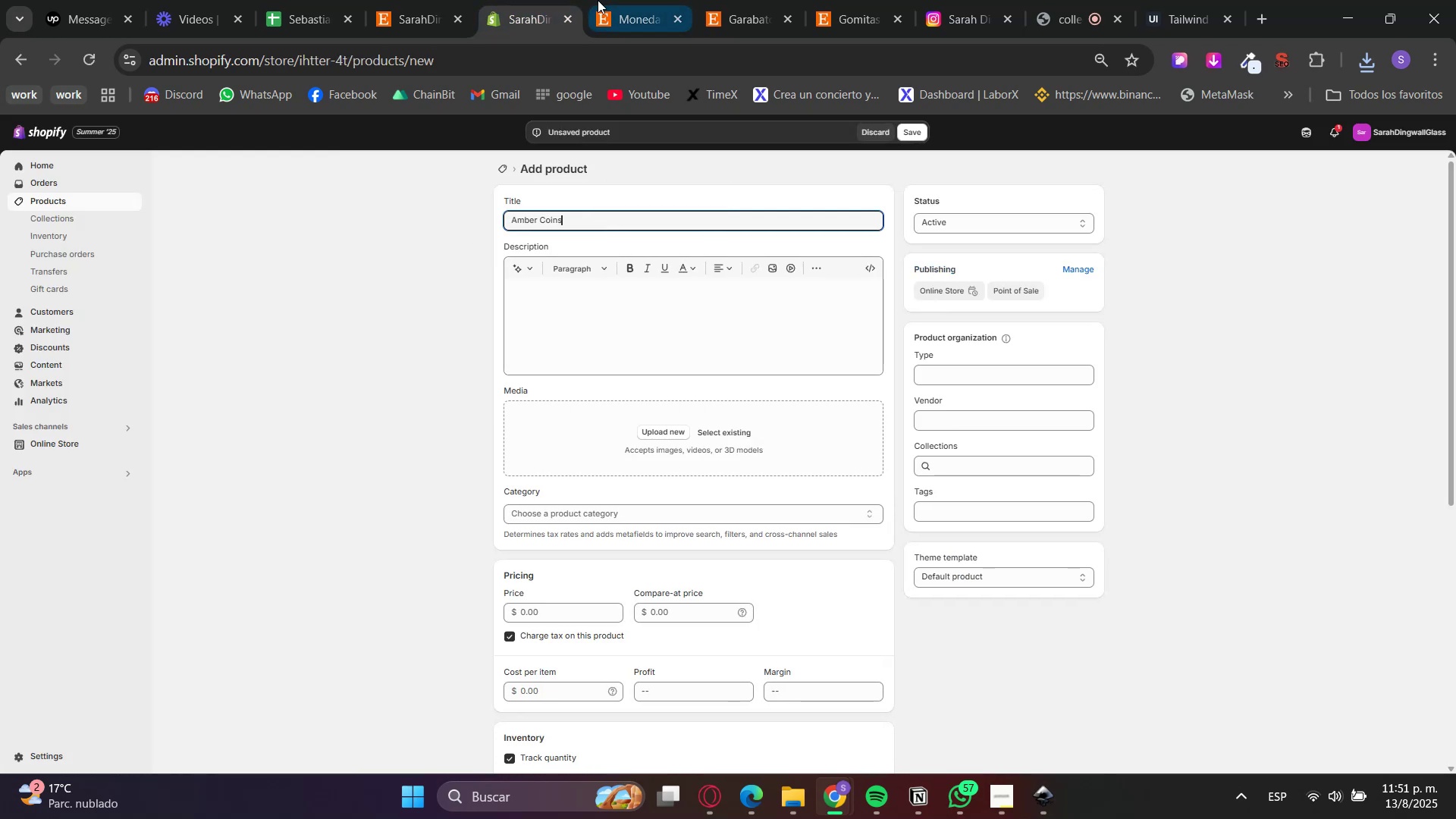 
scroll: coordinate [636, 412], scroll_direction: down, amount: 3.0
 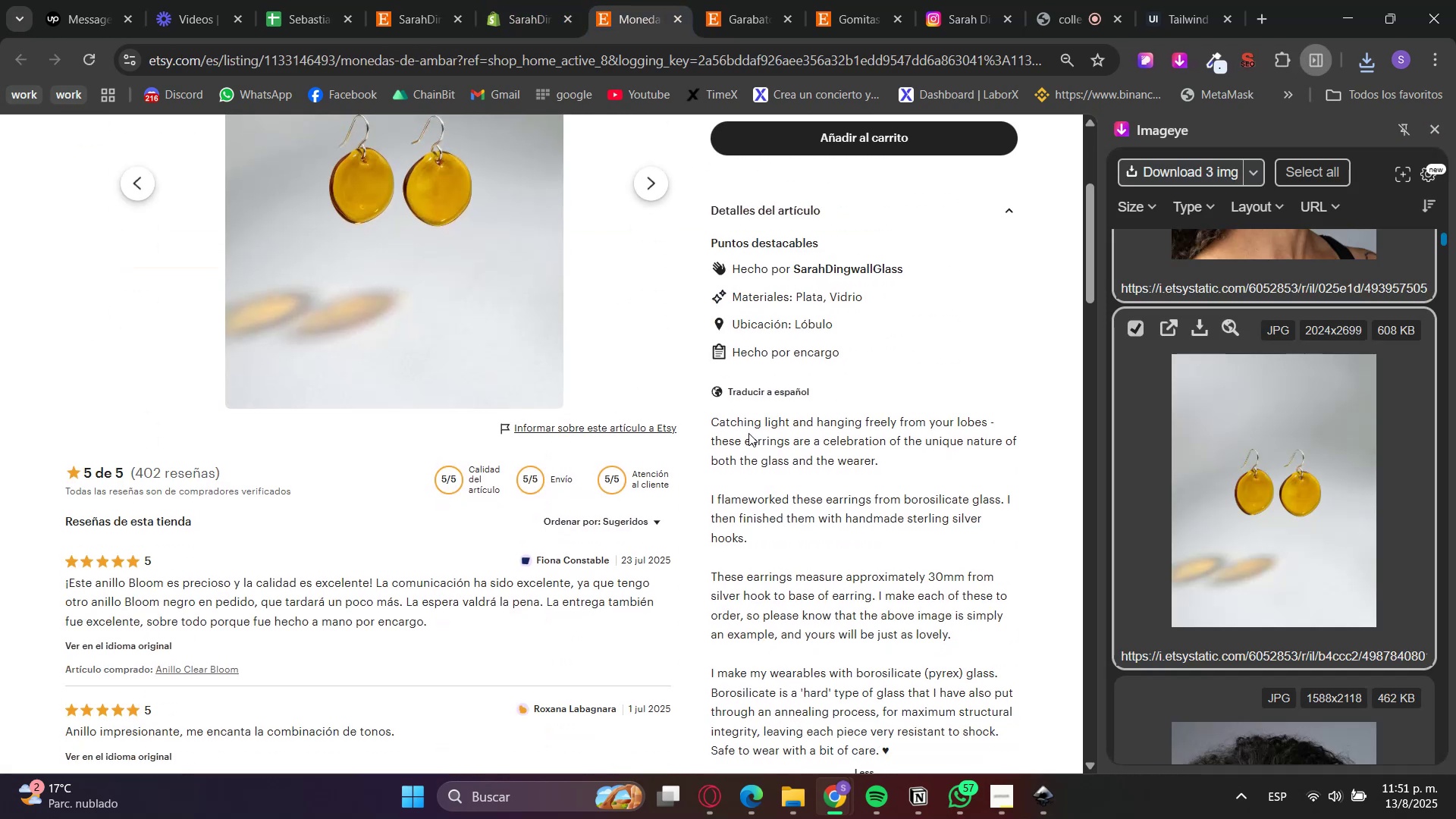 
double_click([753, 437])
 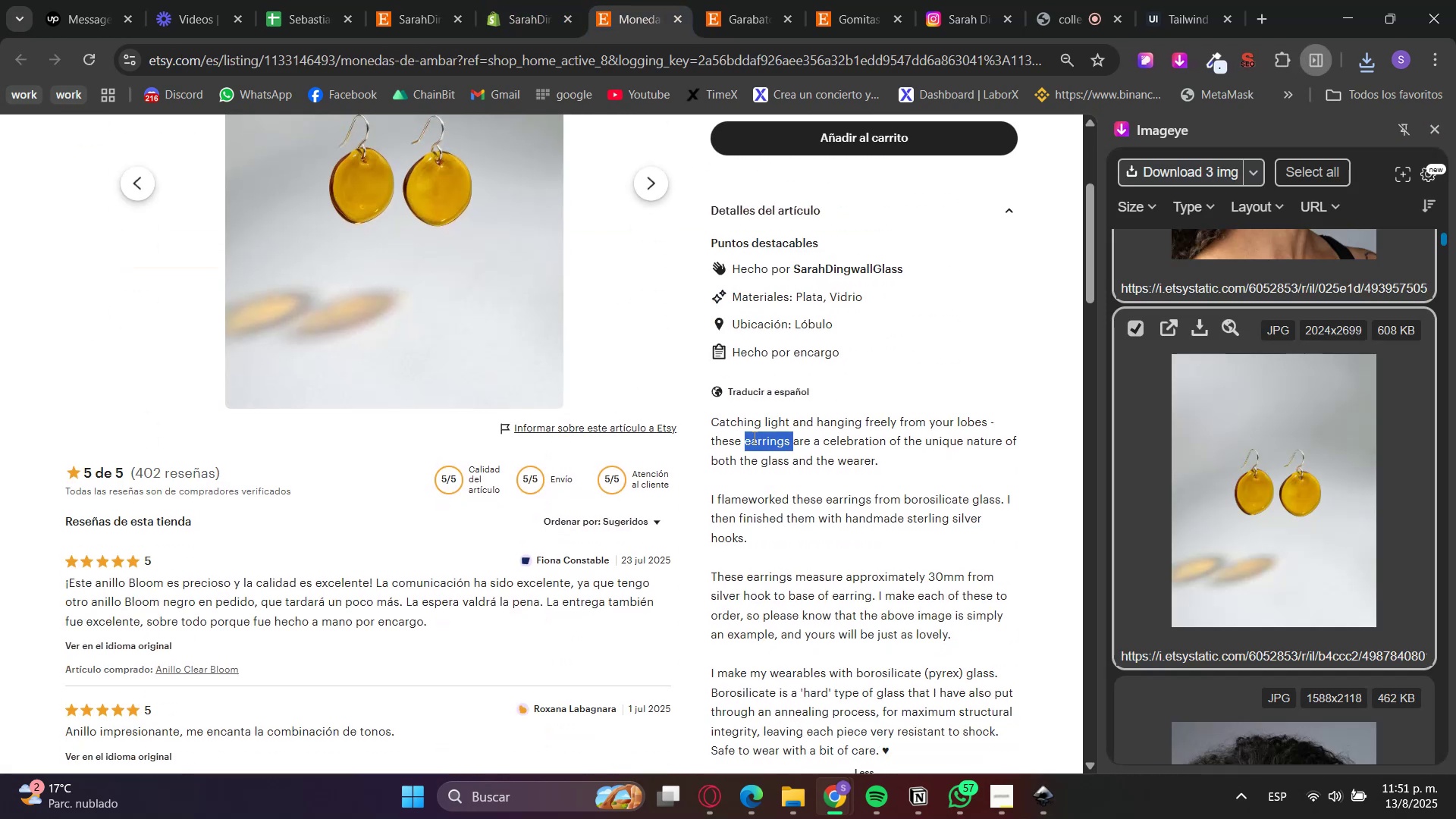 
left_click_drag(start_coordinate=[753, 437], to_coordinate=[807, 613])
 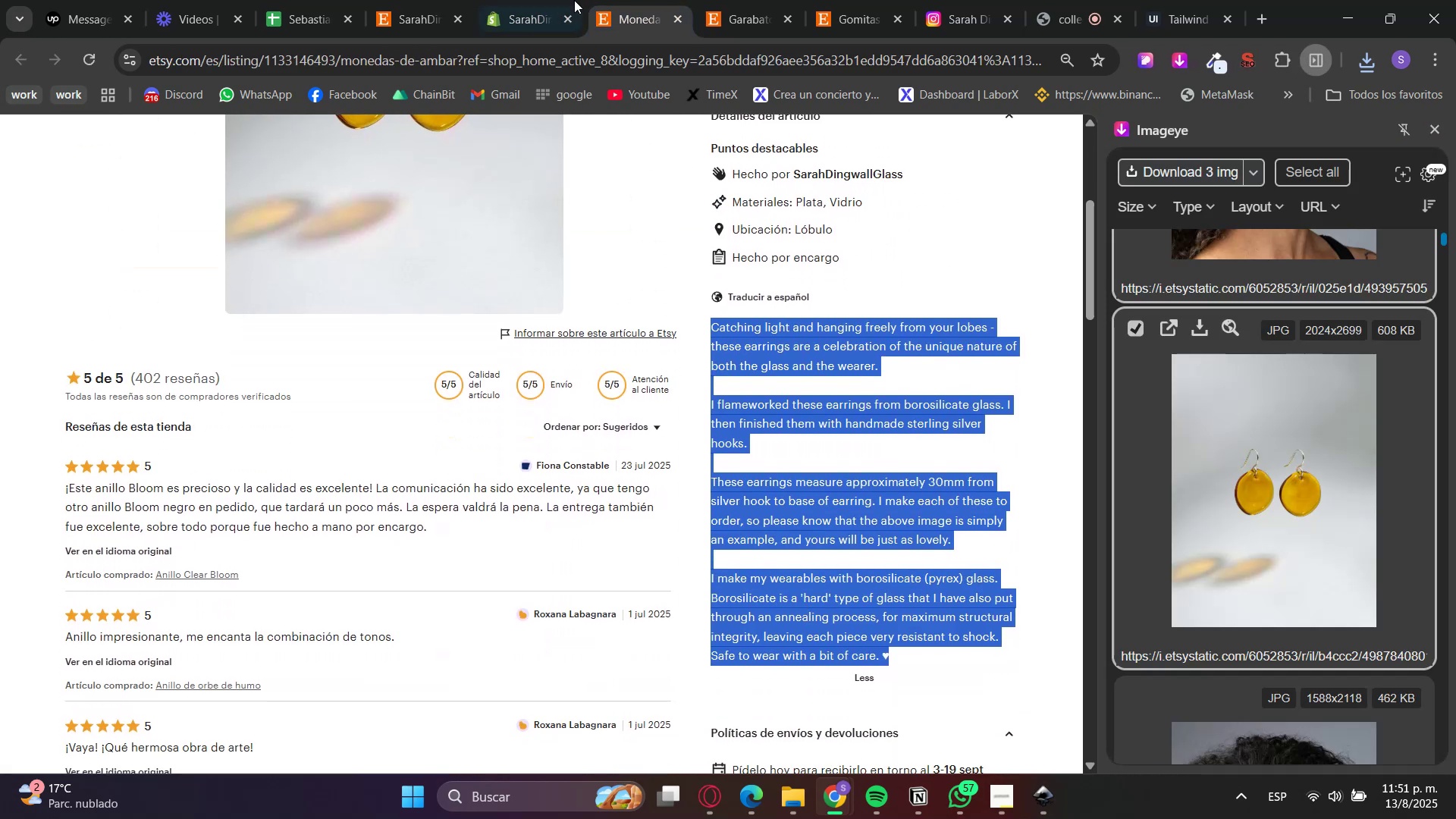 
scroll: coordinate [804, 620], scroll_direction: down, amount: 1.0
 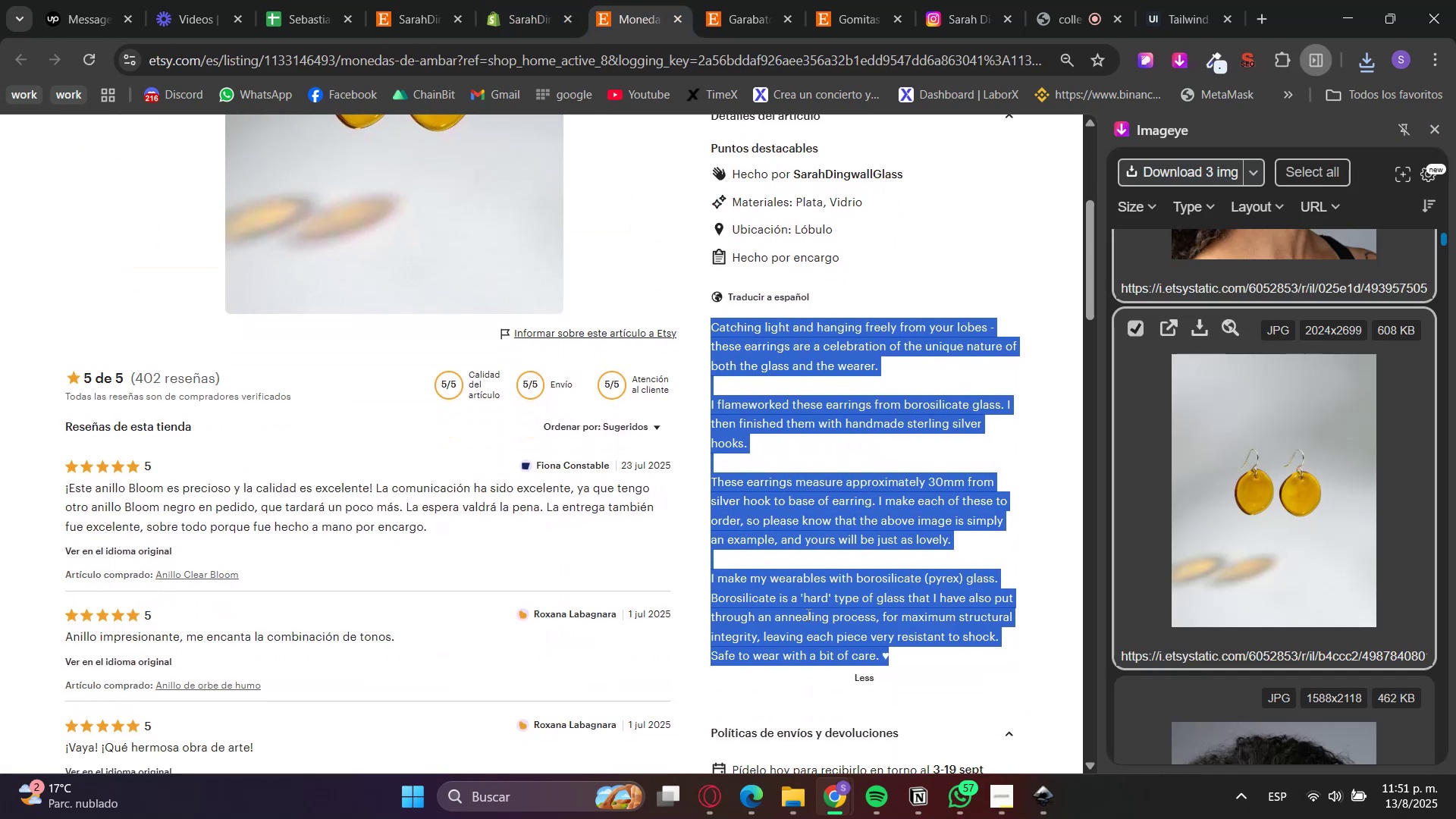 
key(Control+C)
 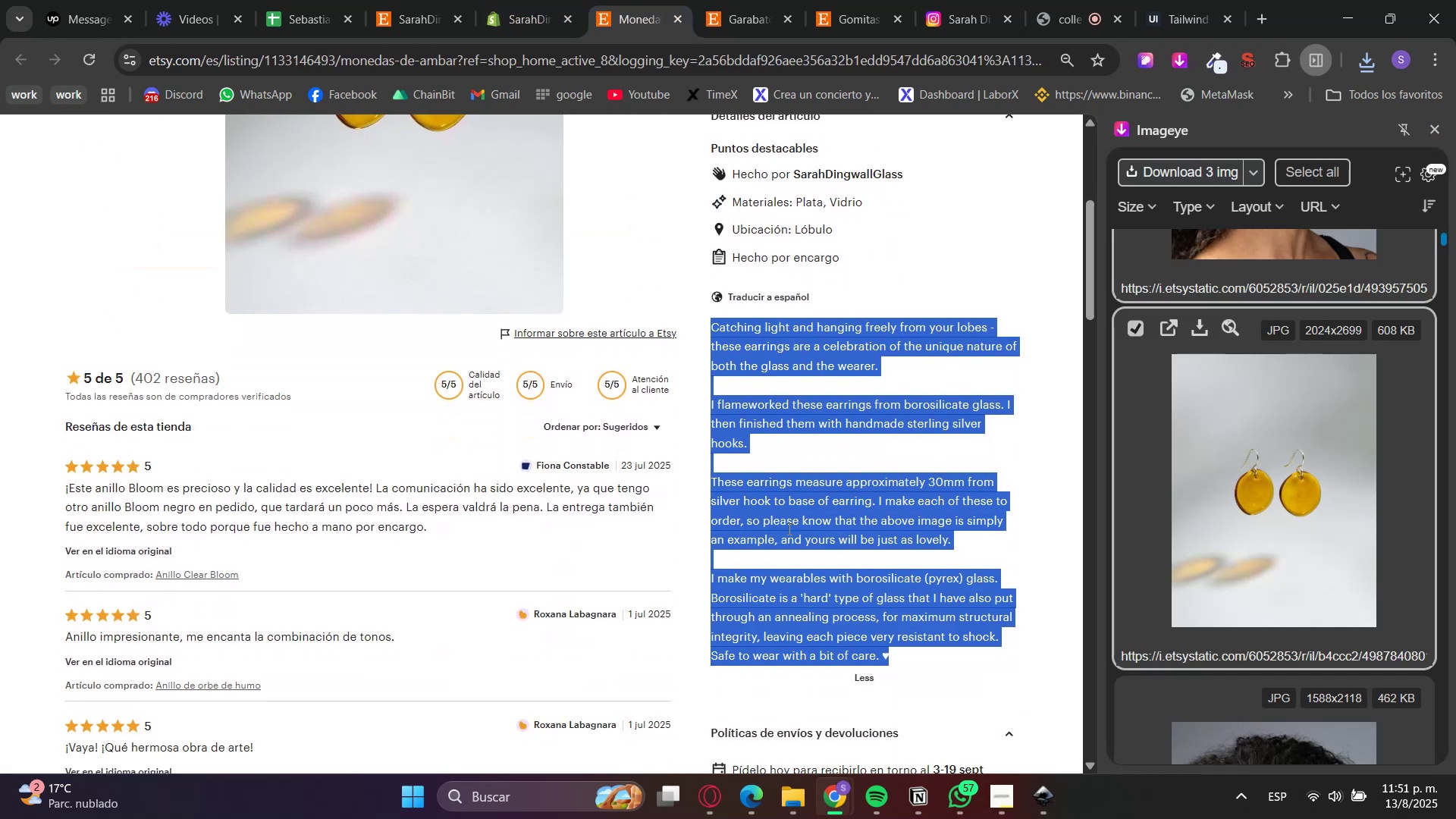 
key(Control+C)
 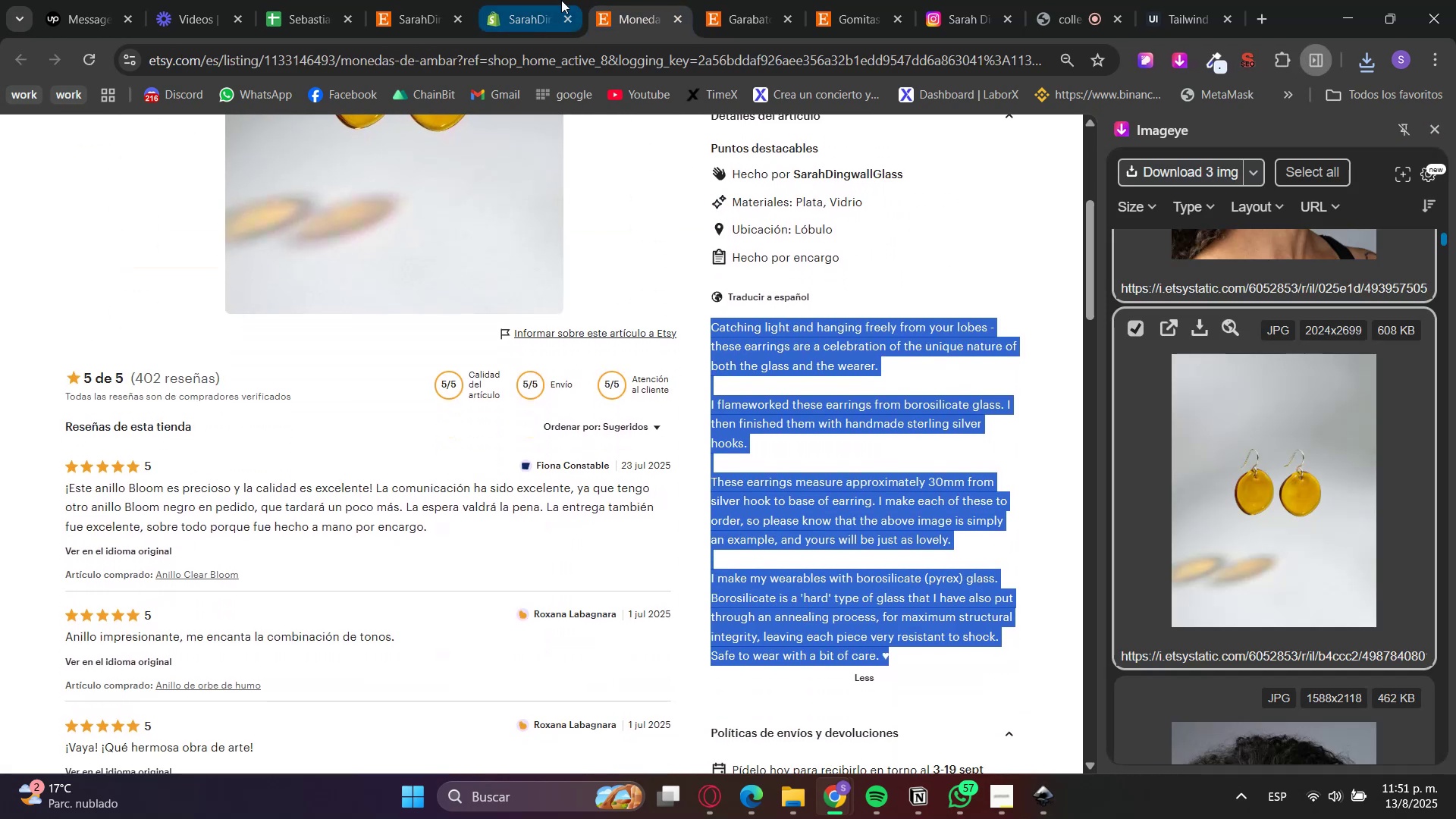 
mouse_move([543, 32])
 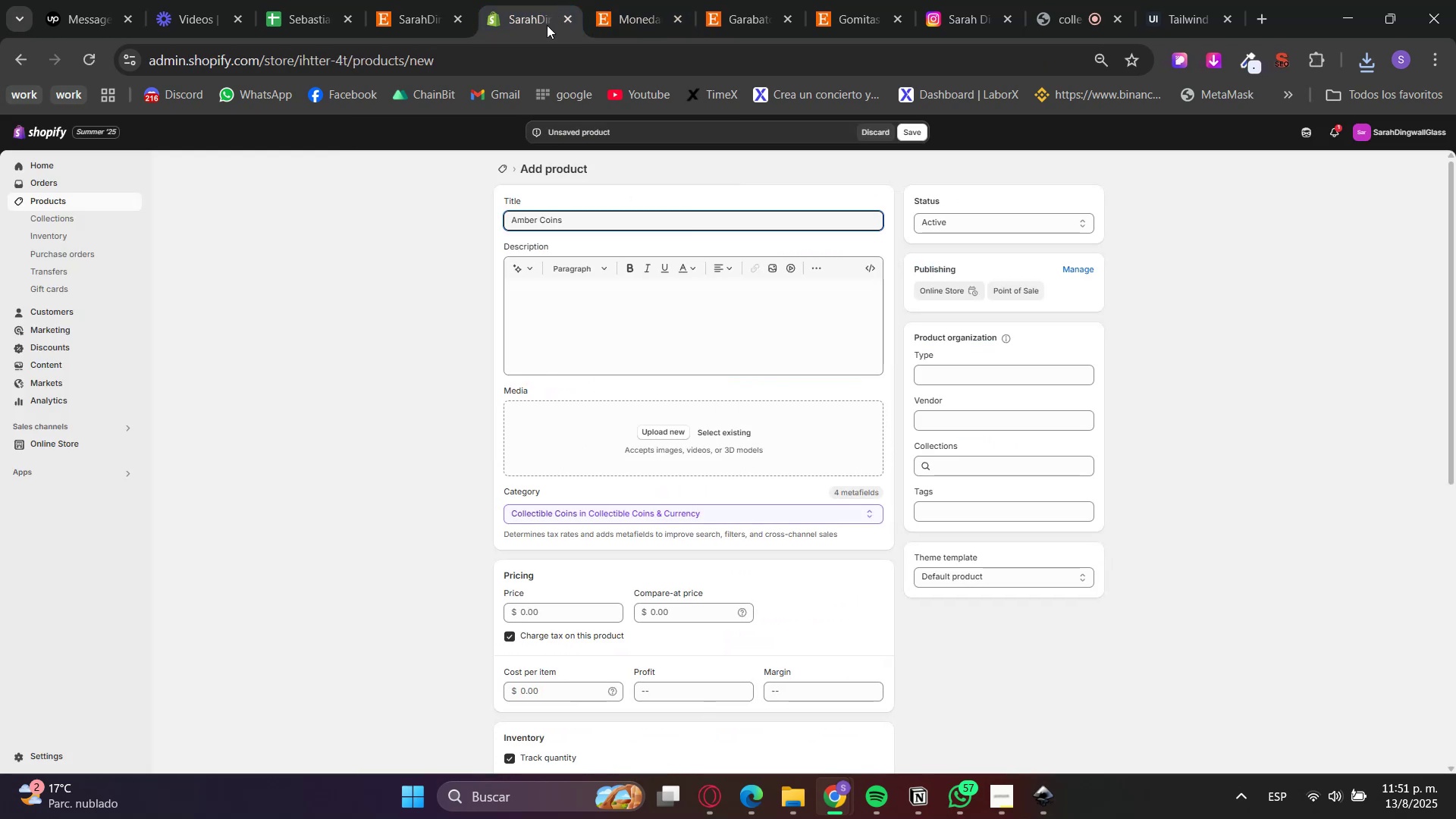 
left_click([647, 305])
 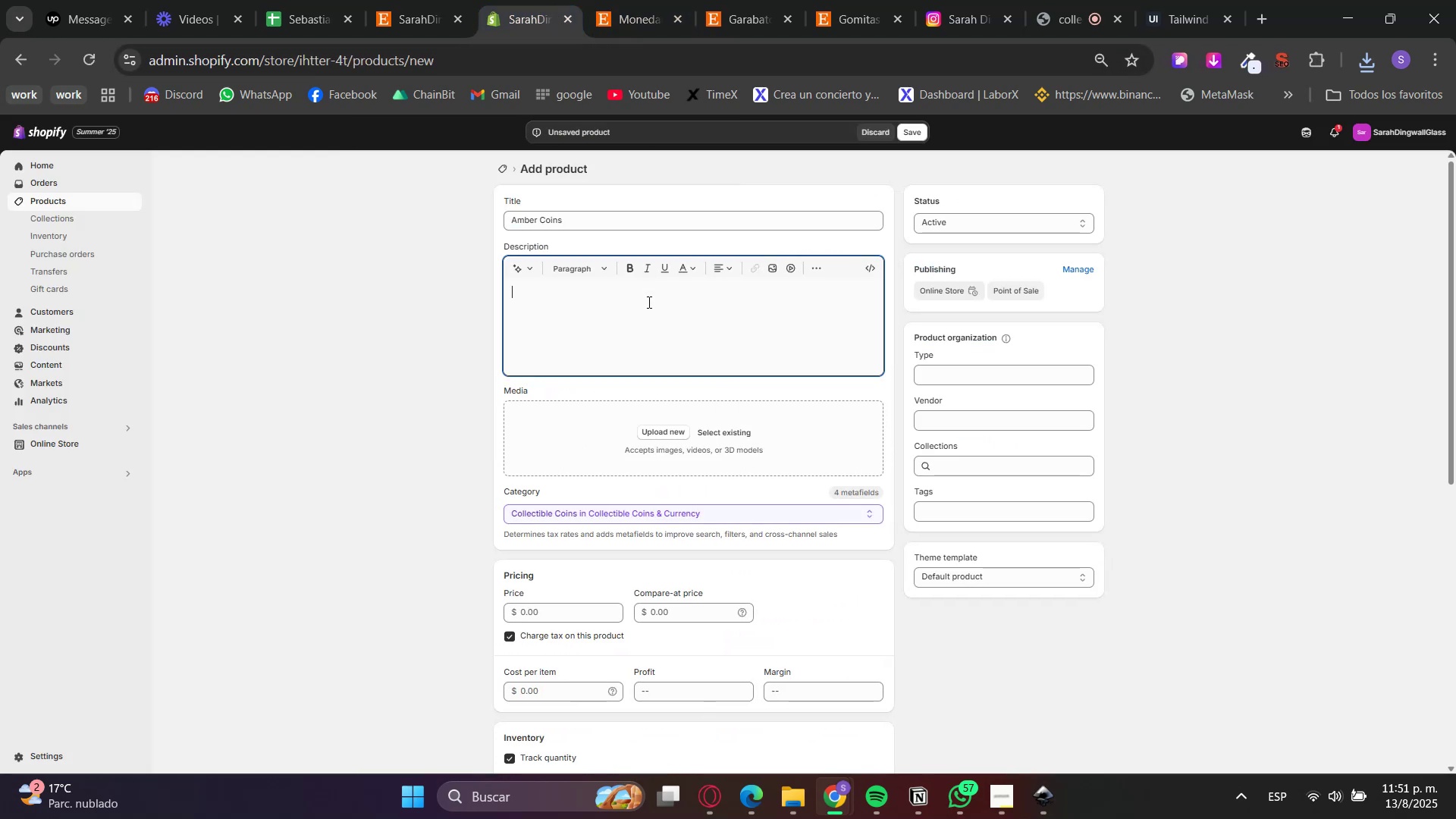 
key(Control+V)
 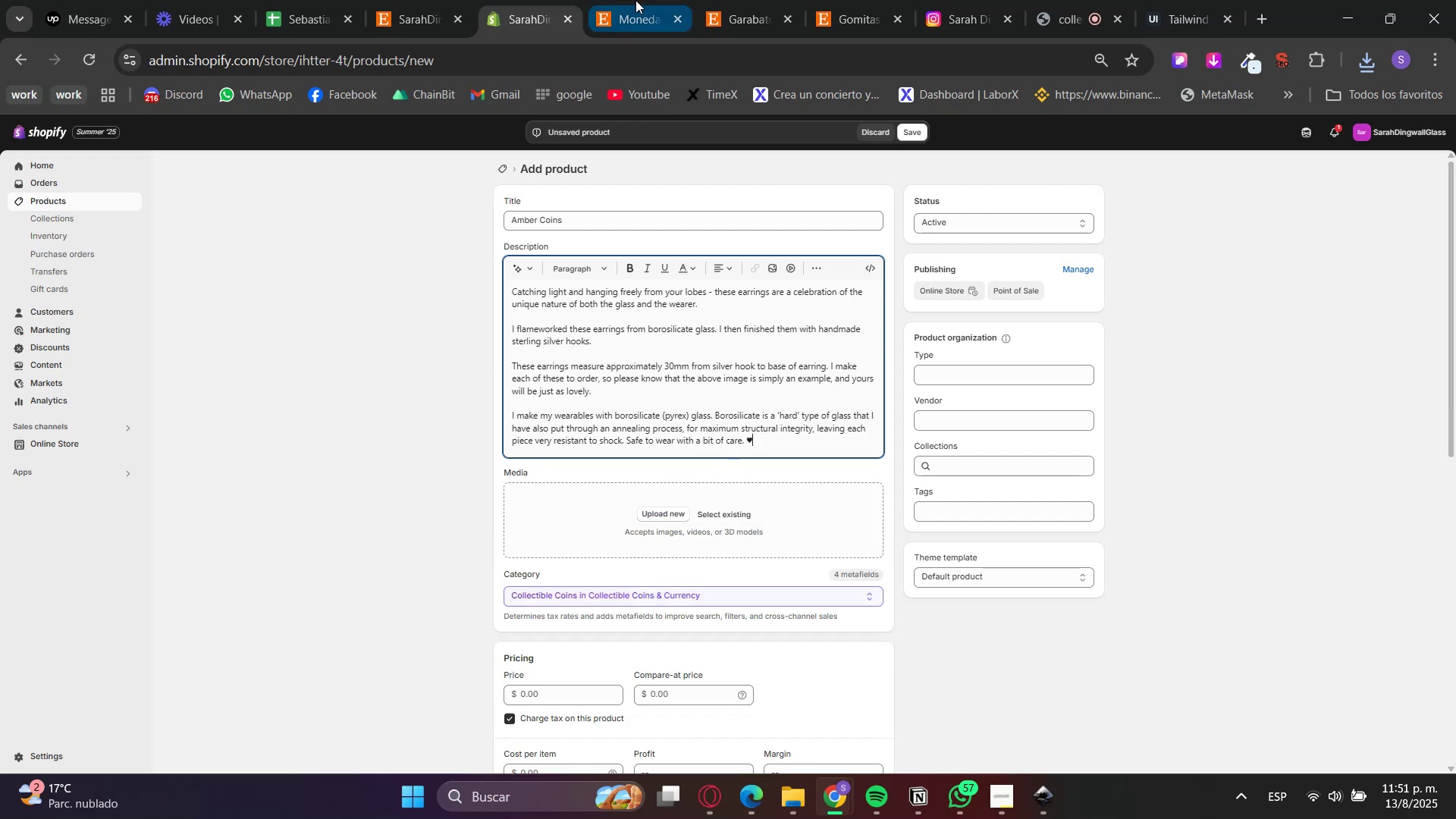 
left_click([636, 0])
 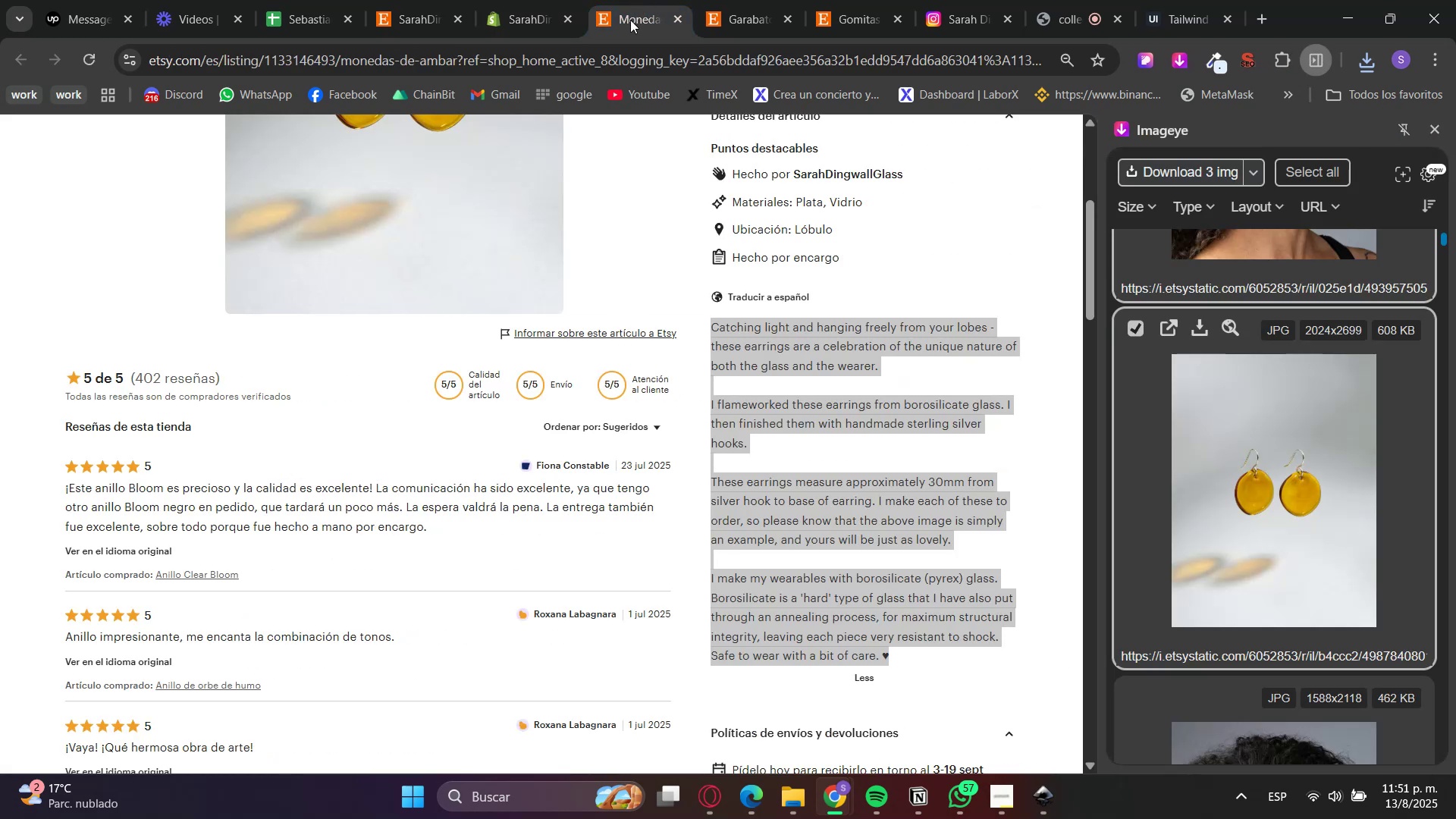 
scroll: coordinate [803, 463], scroll_direction: up, amount: 4.0
 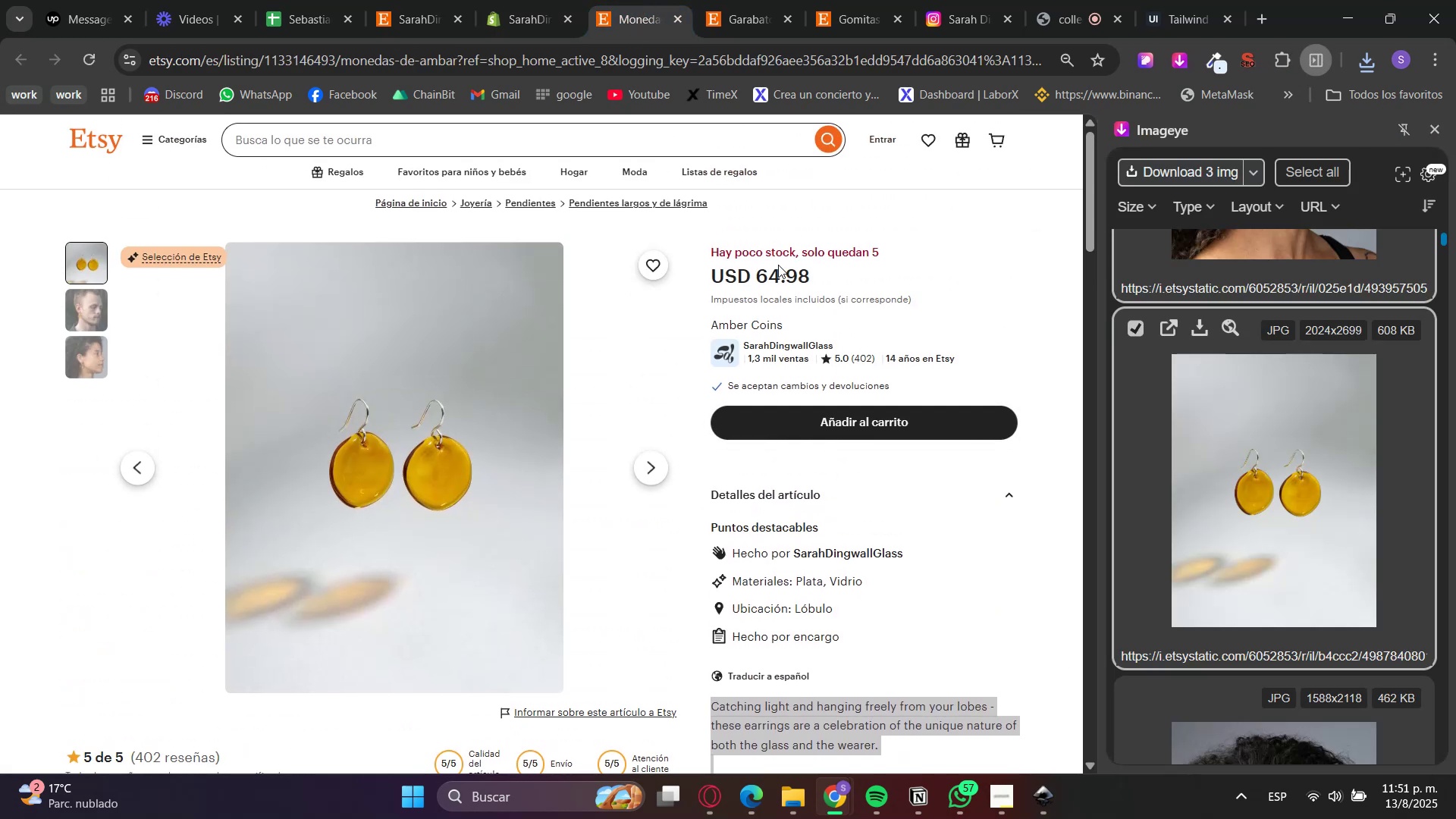 
left_click_drag(start_coordinate=[763, 273], to_coordinate=[810, 278])
 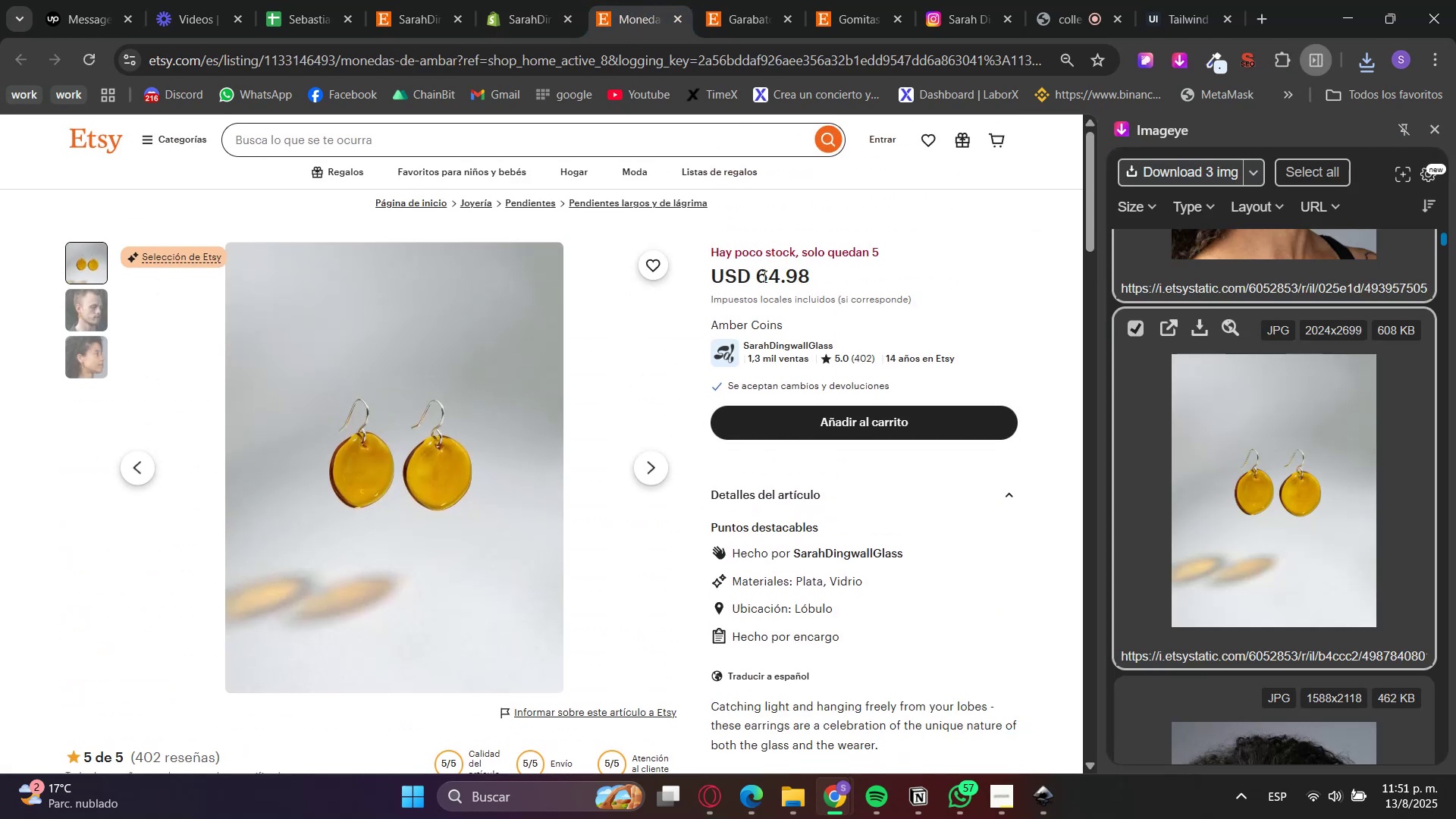 
key(Control+ControlLeft)
 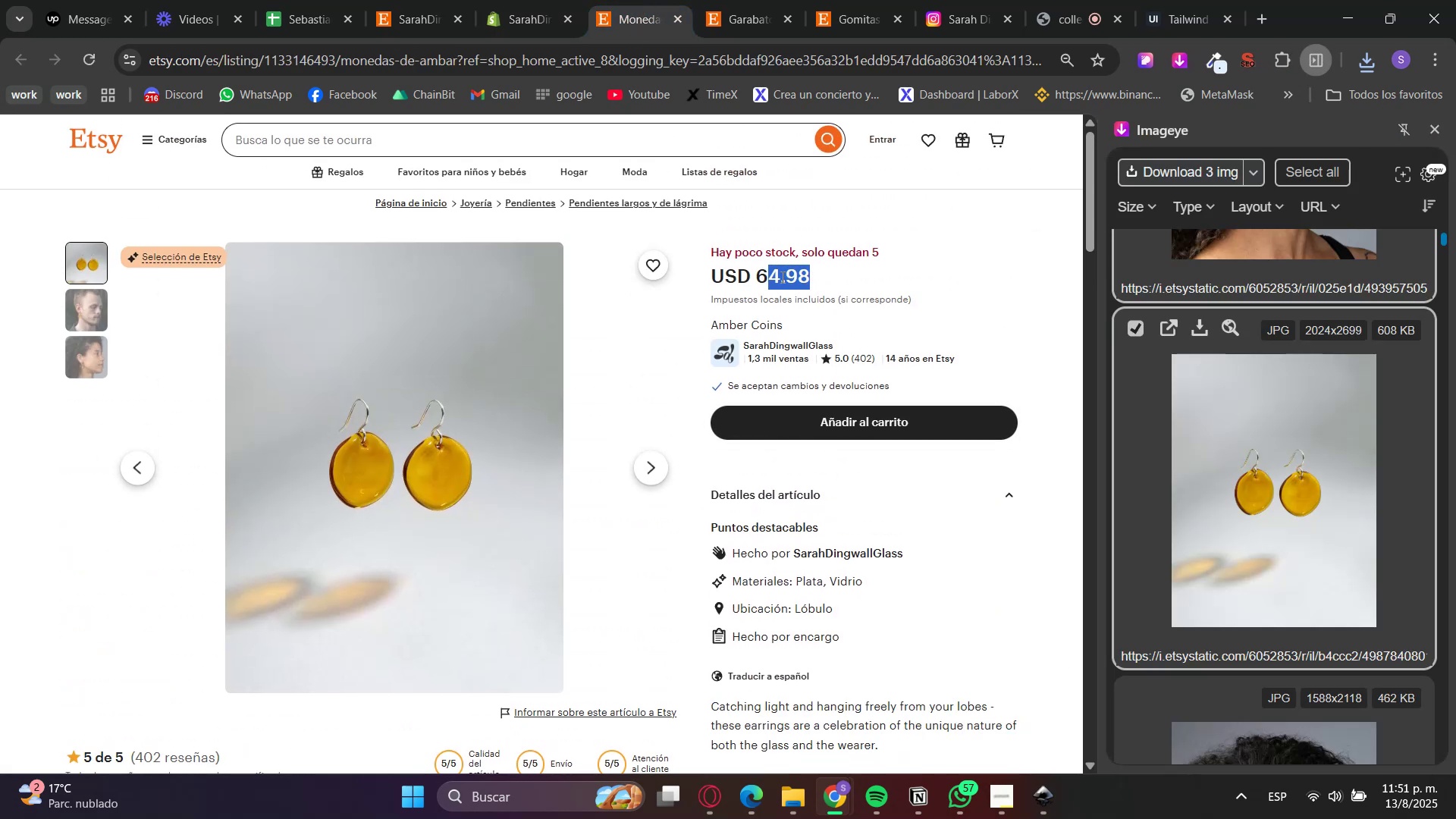 
left_click([763, 276])
 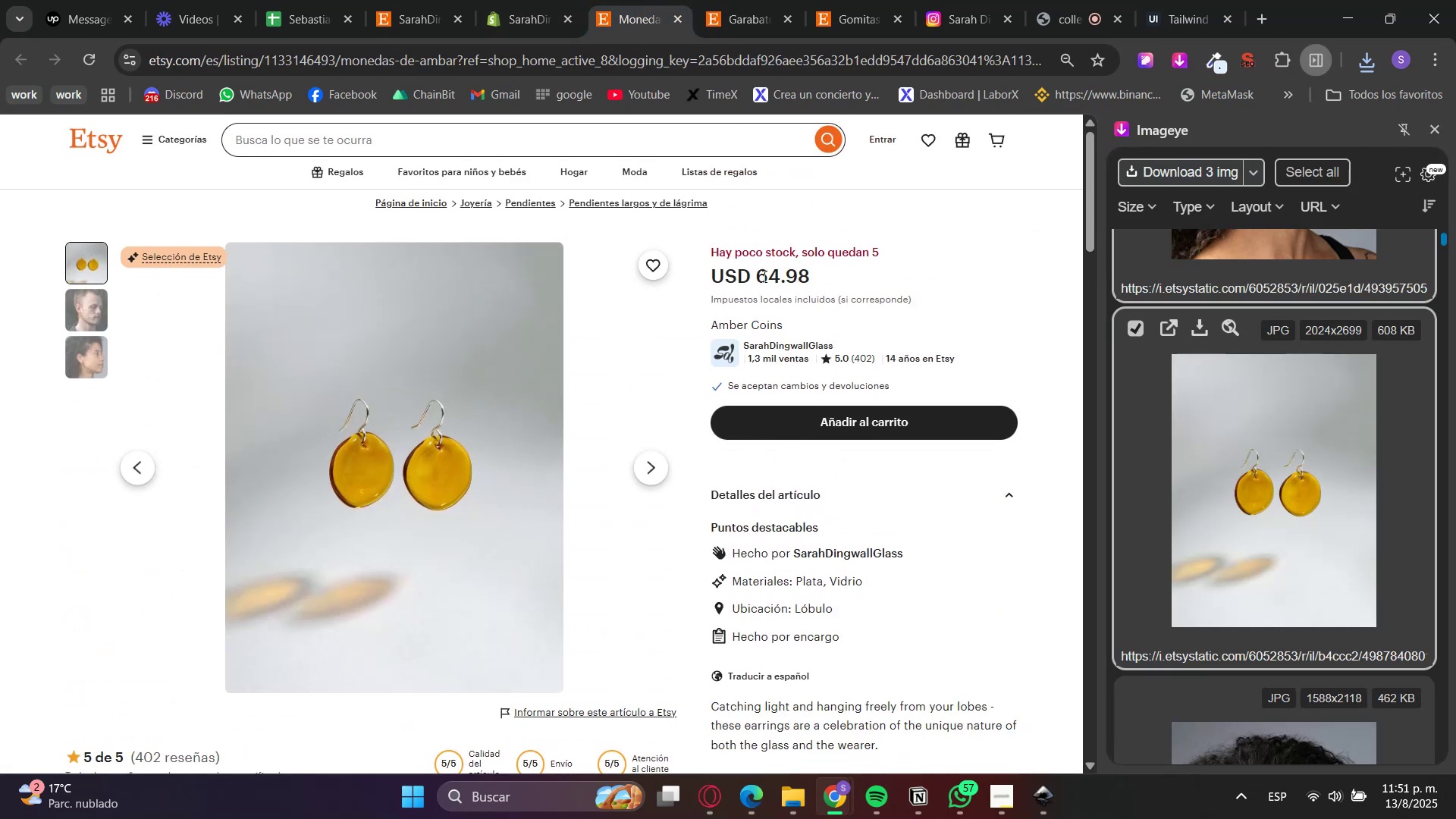 
left_click_drag(start_coordinate=[759, 278], to_coordinate=[819, 284])
 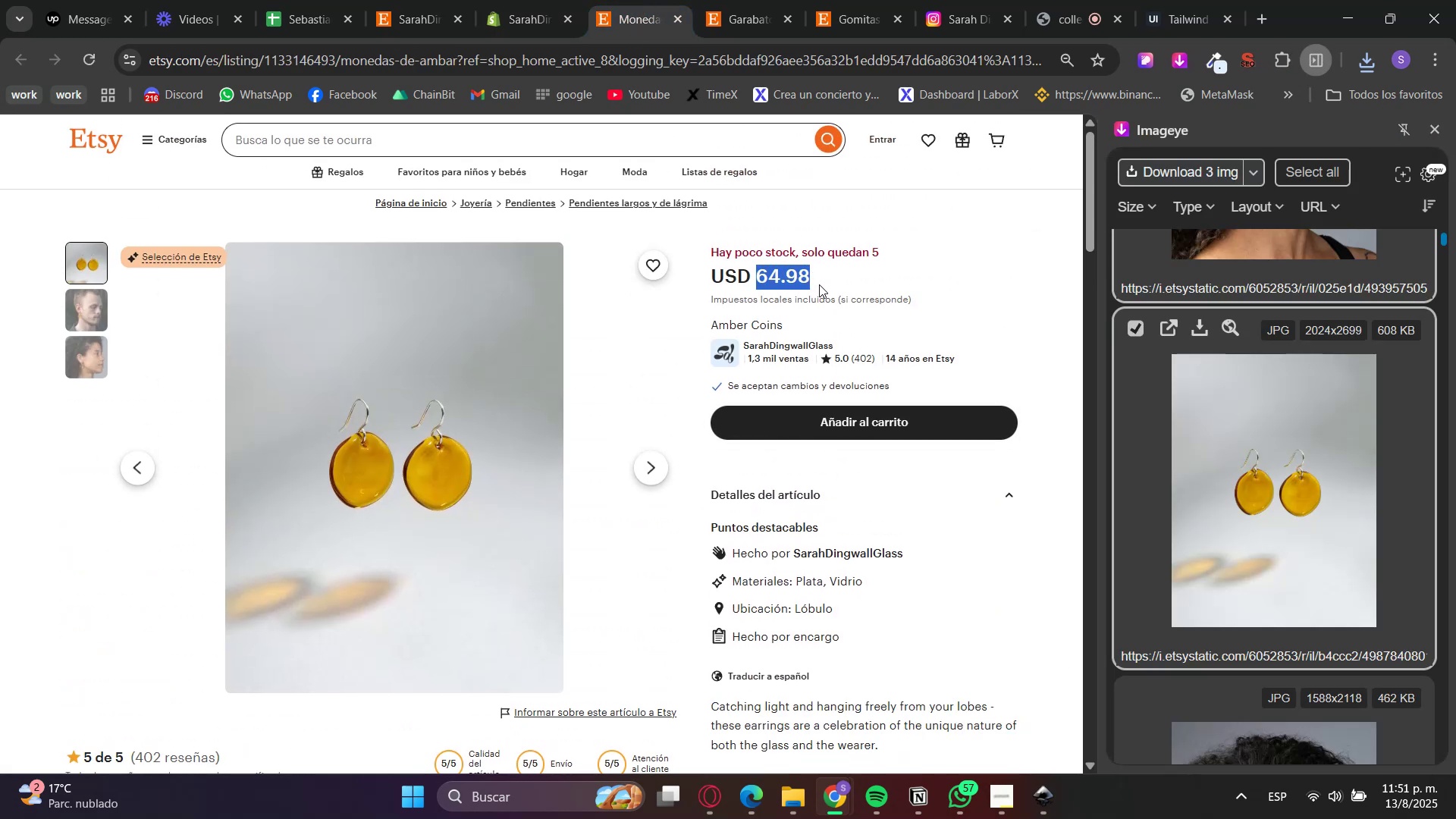 
key(Control+C)
 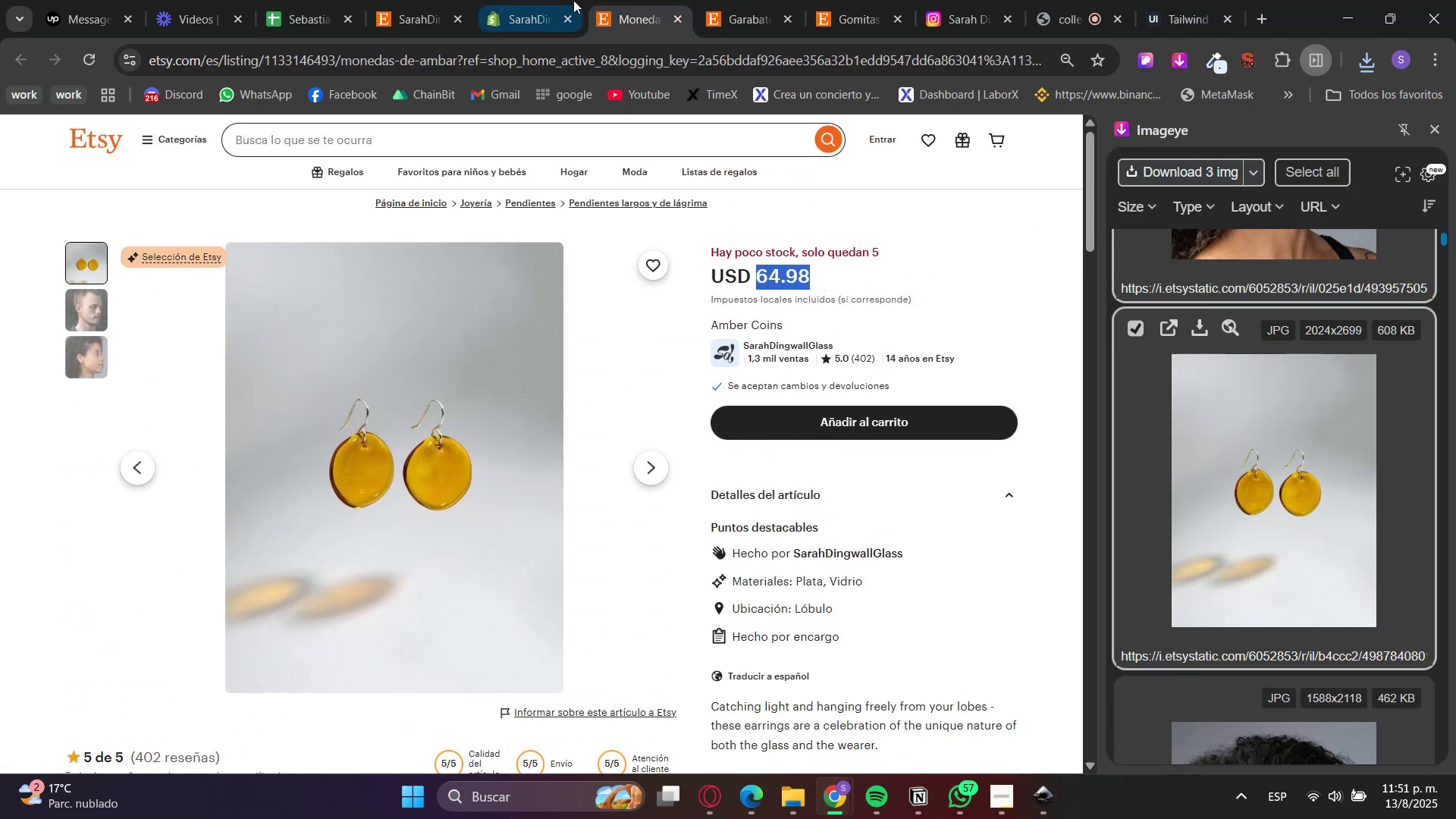 
left_click([570, 0])
 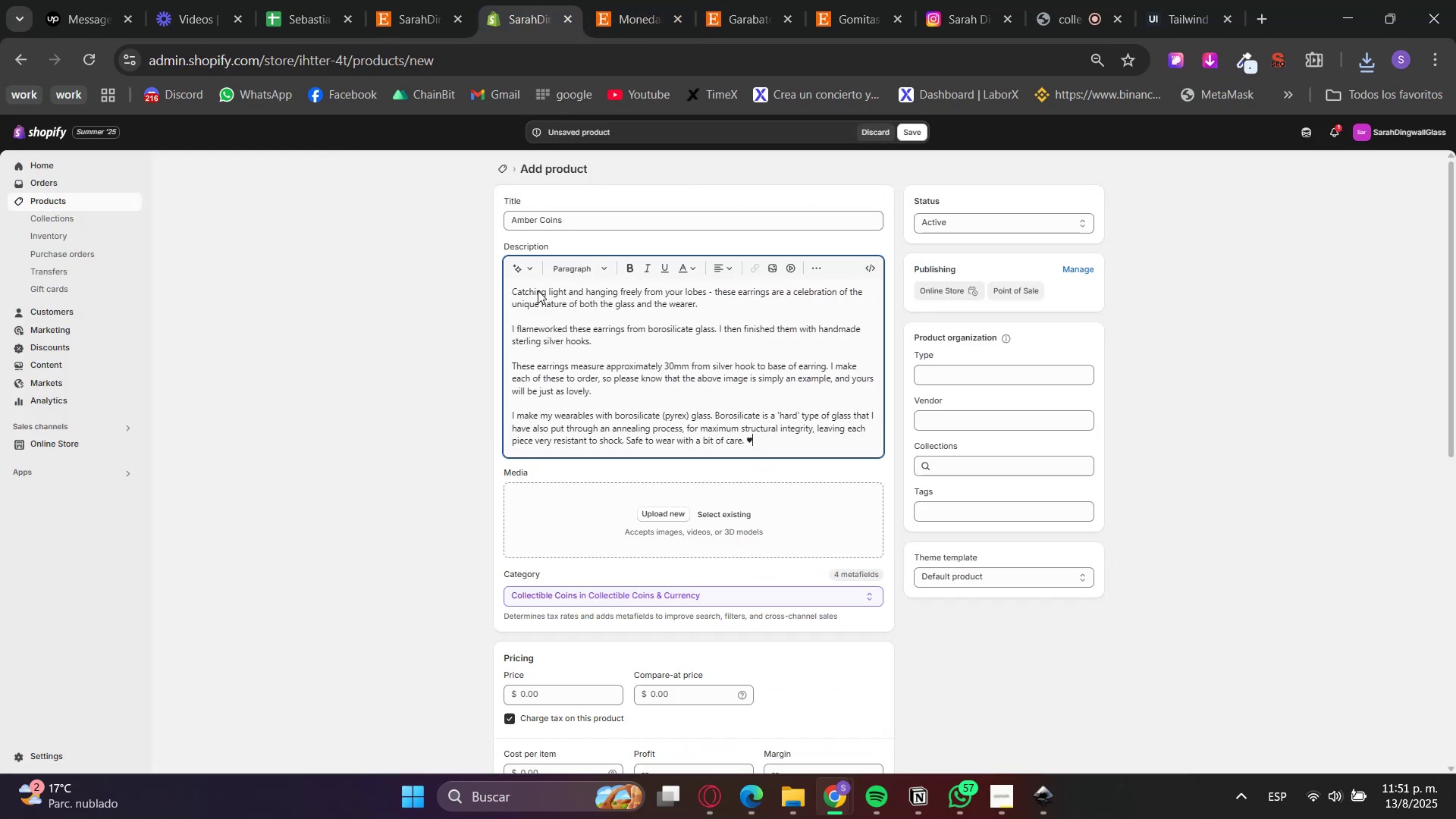 
scroll: coordinate [488, 519], scroll_direction: down, amount: 2.0
 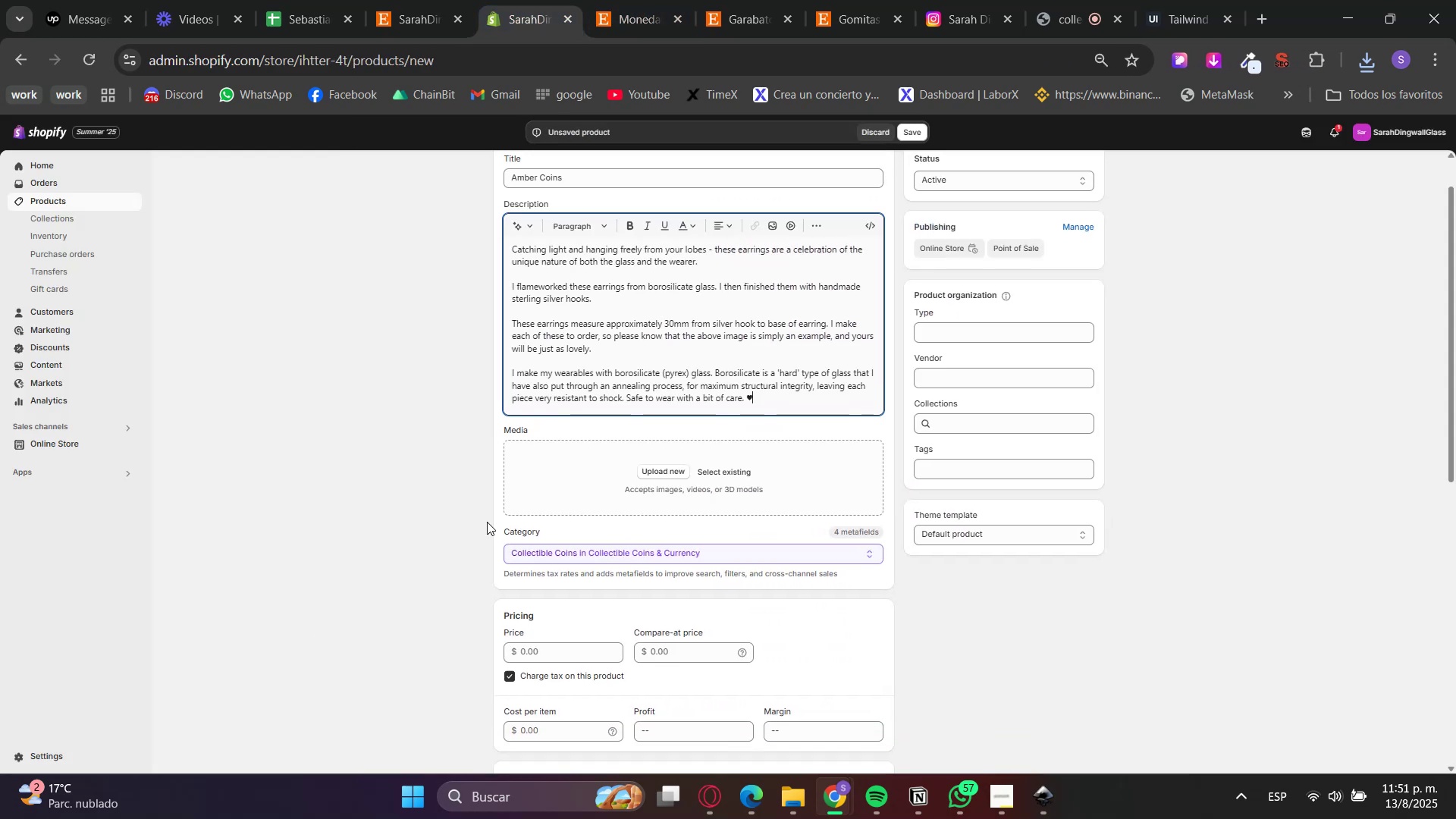 
left_click([561, 501])
 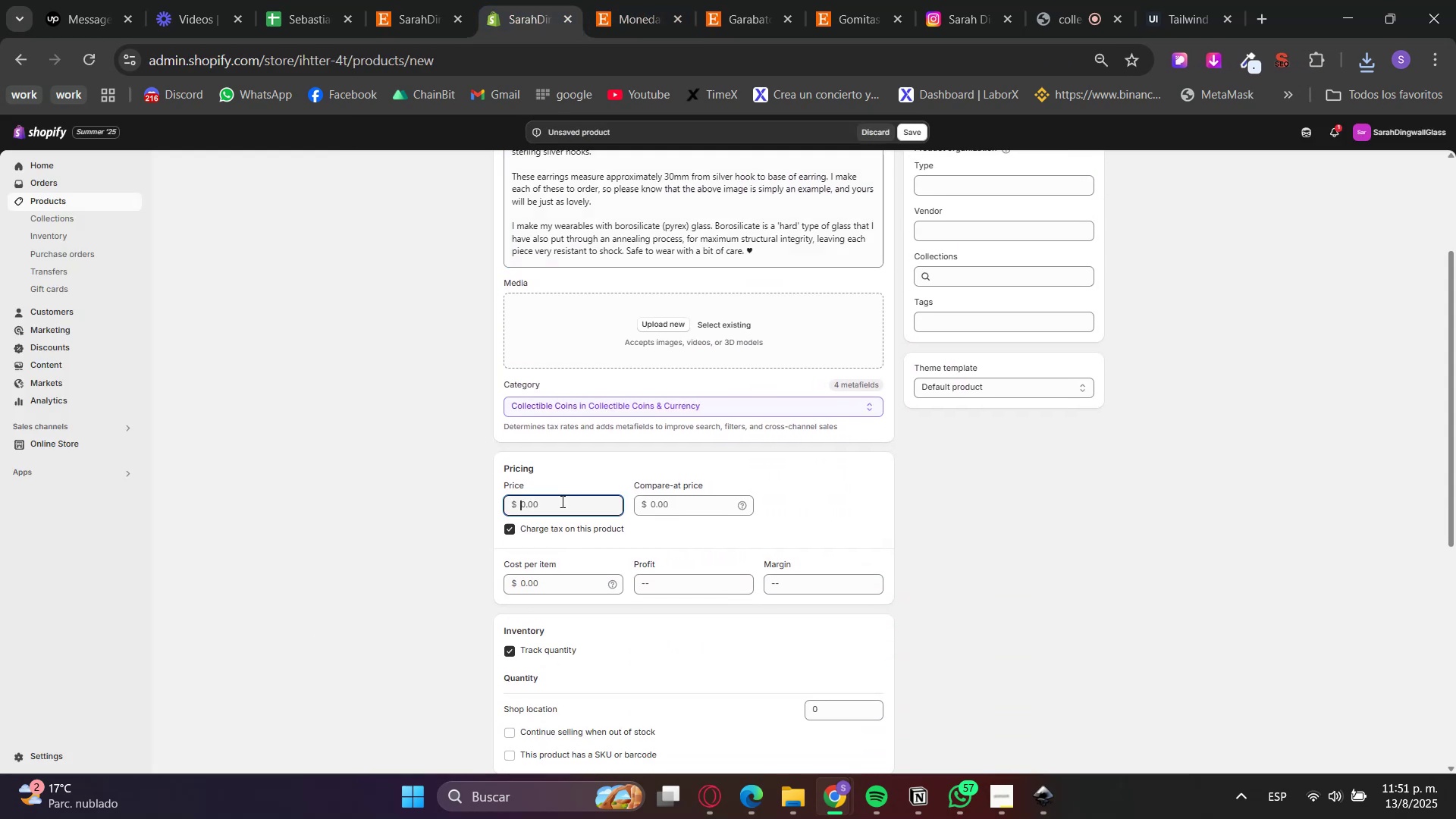 
key(Control+V)
 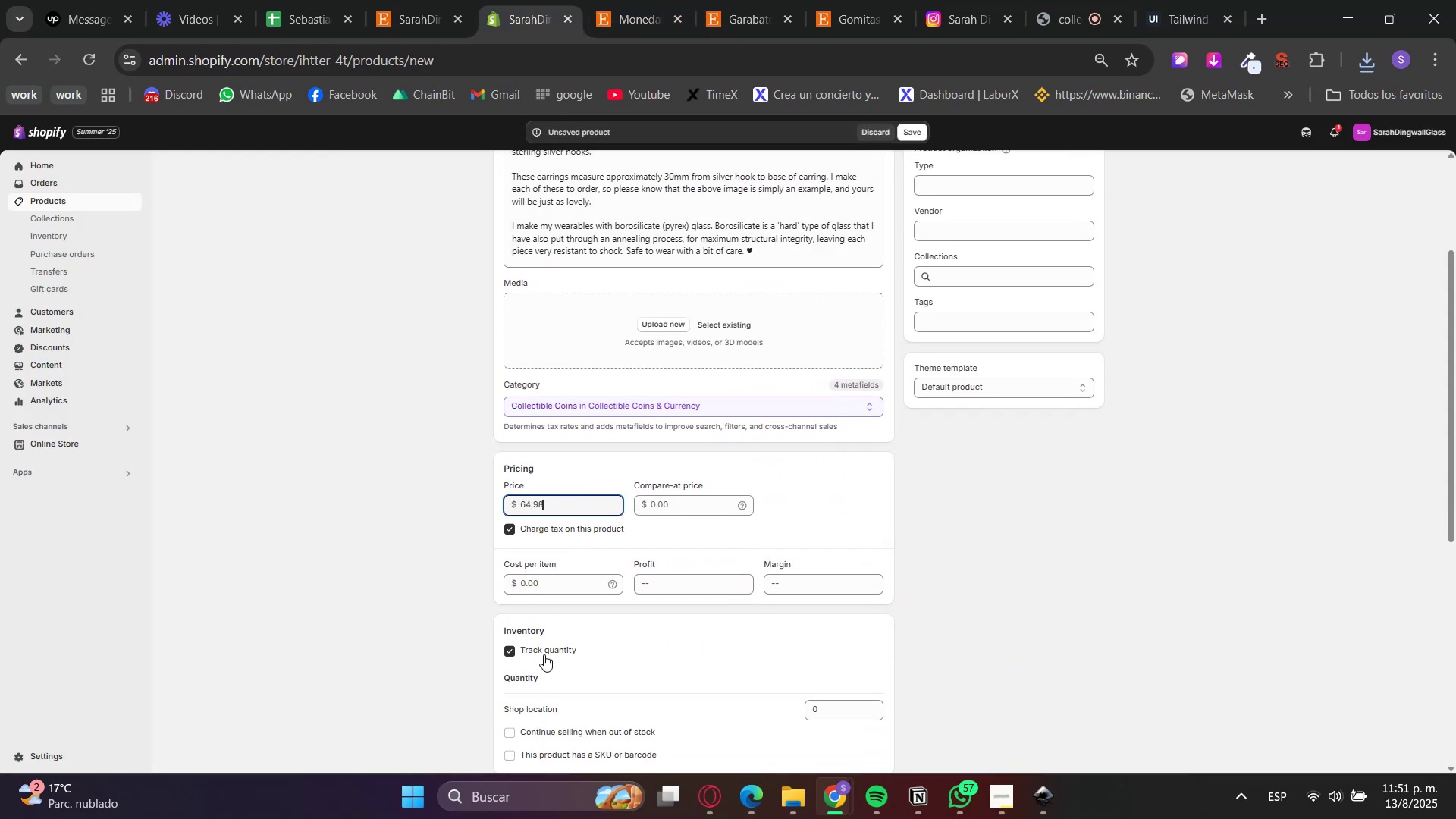 
left_click([544, 654])
 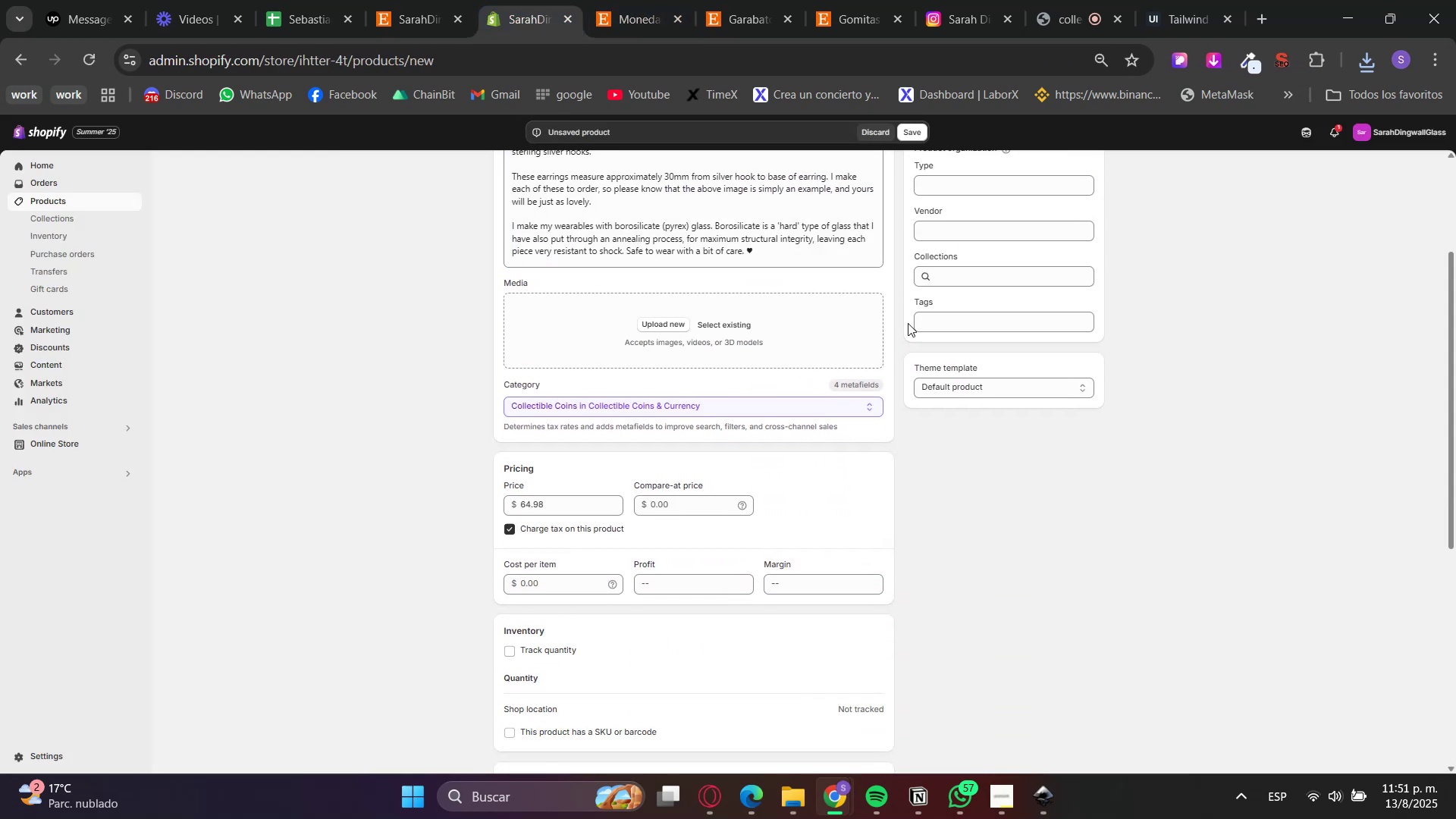 
left_click([962, 284])
 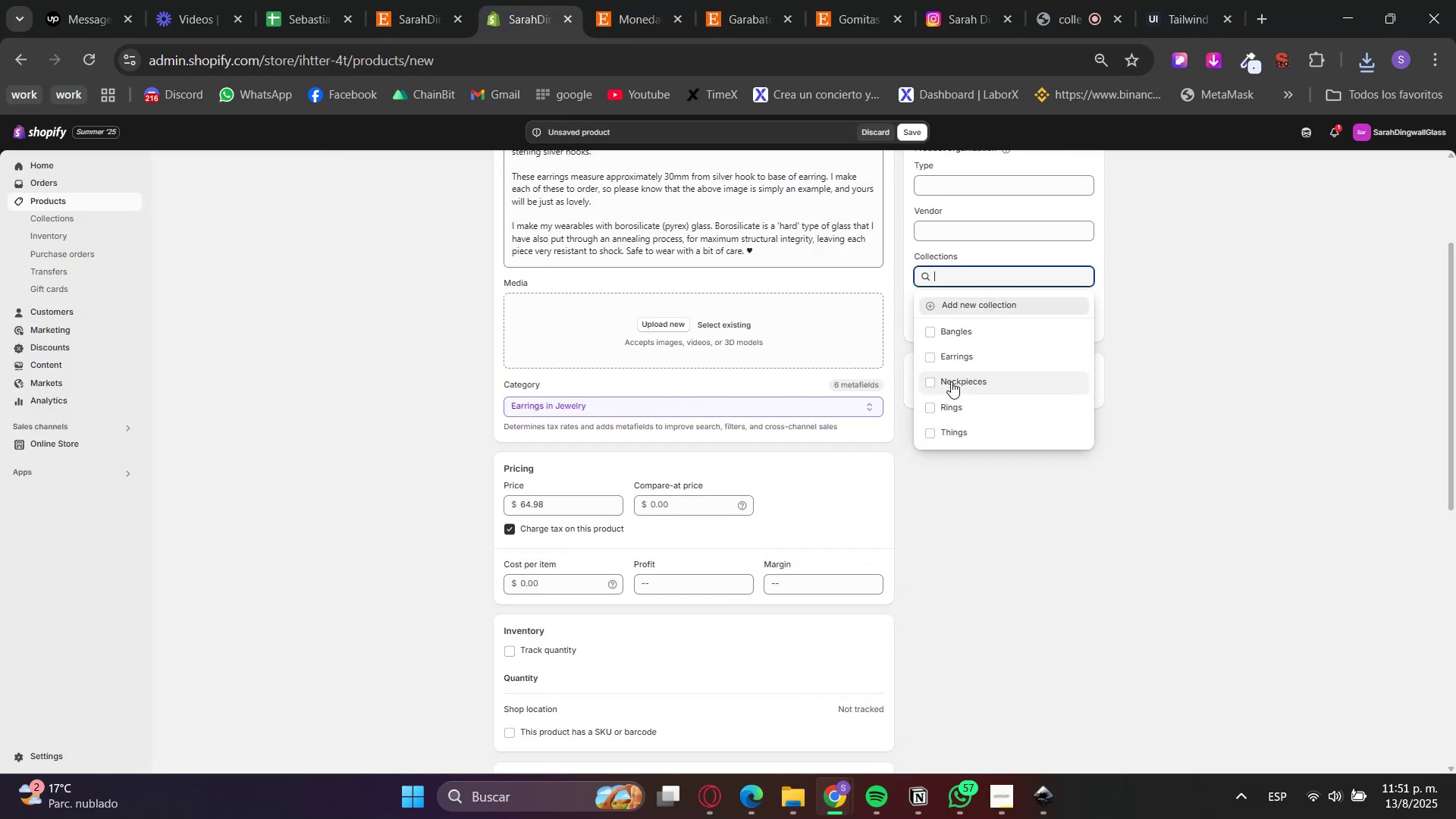 
left_click([947, 360])
 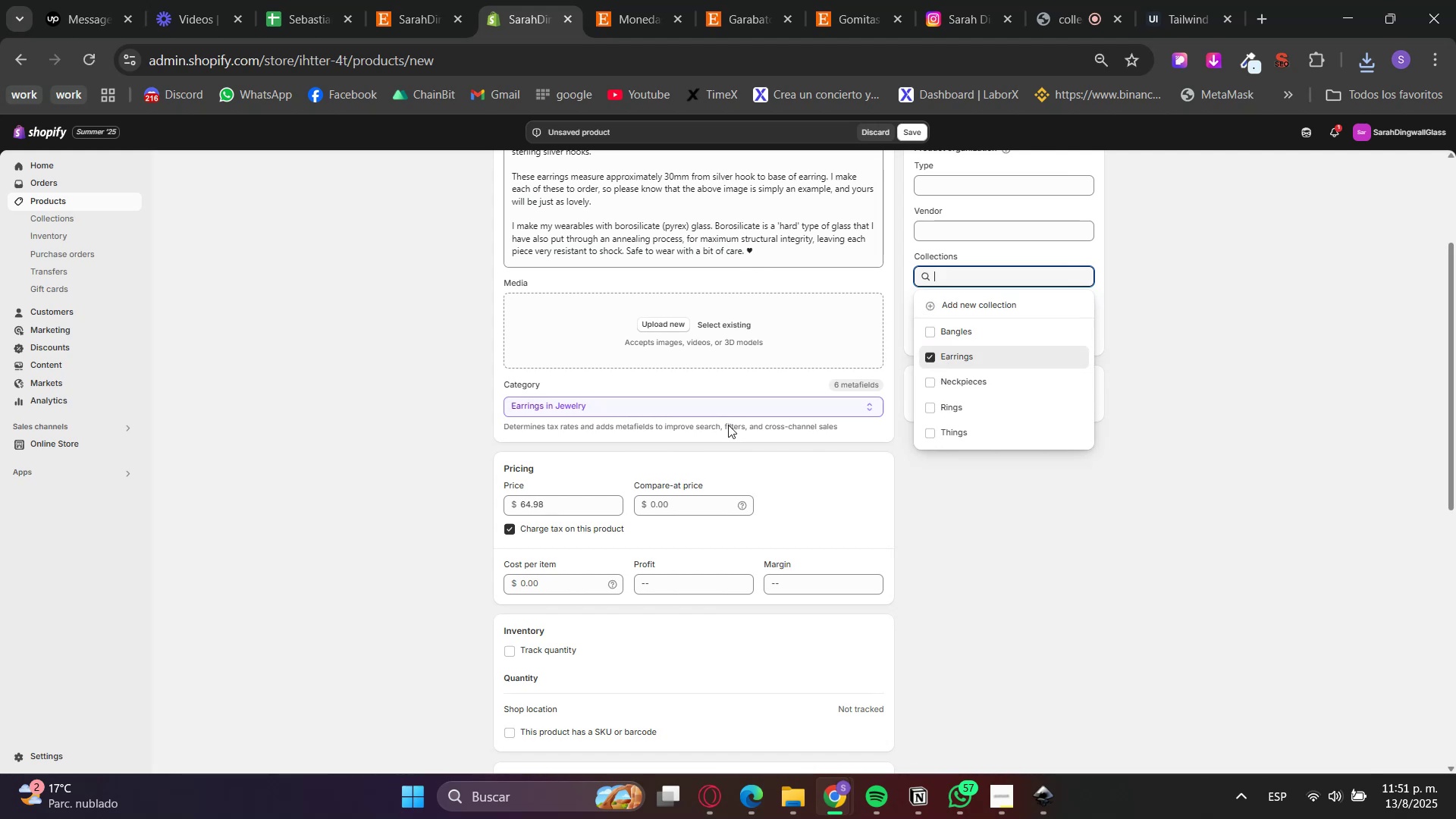 
left_click([792, 783])
 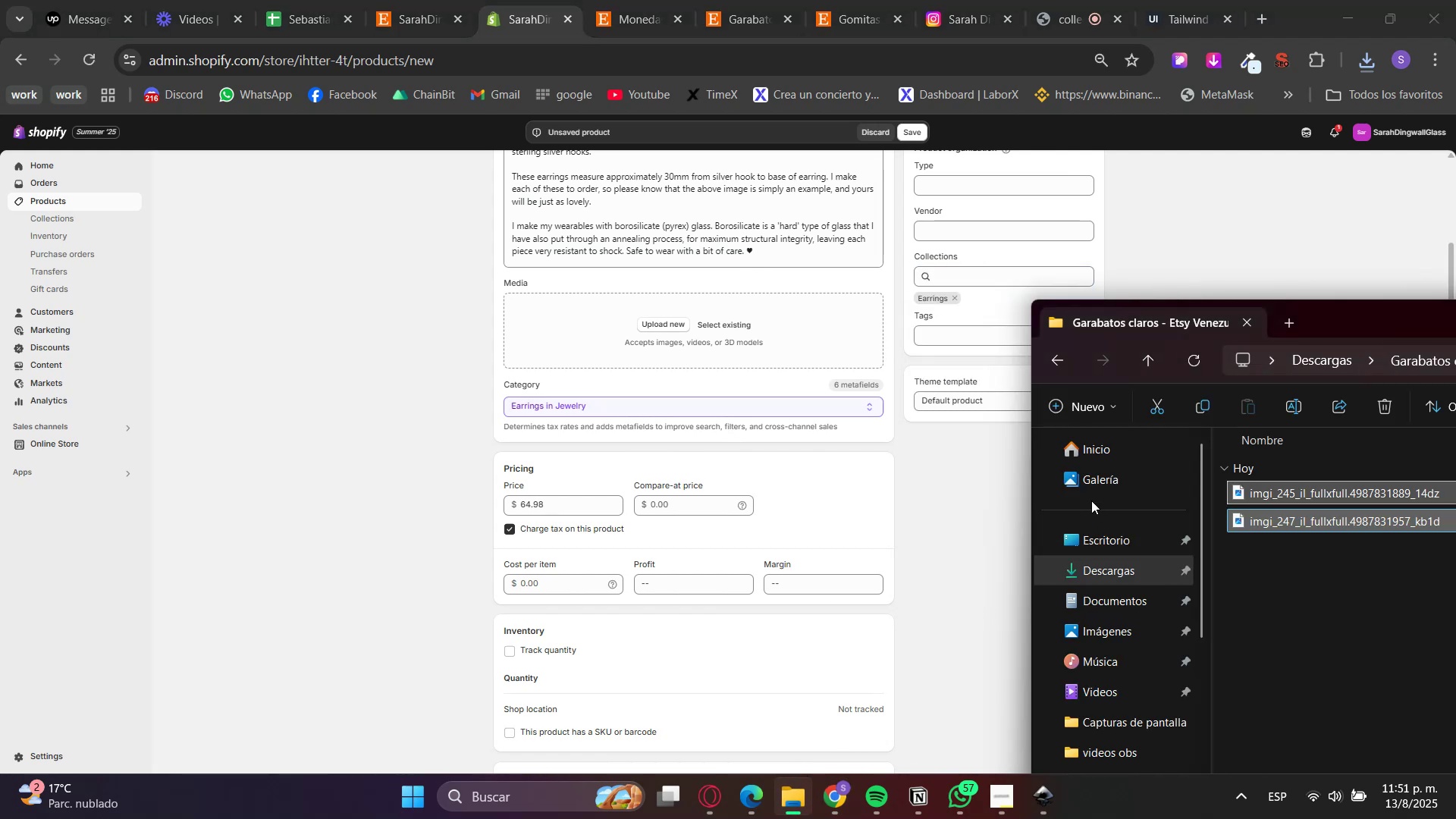 
left_click([1090, 562])
 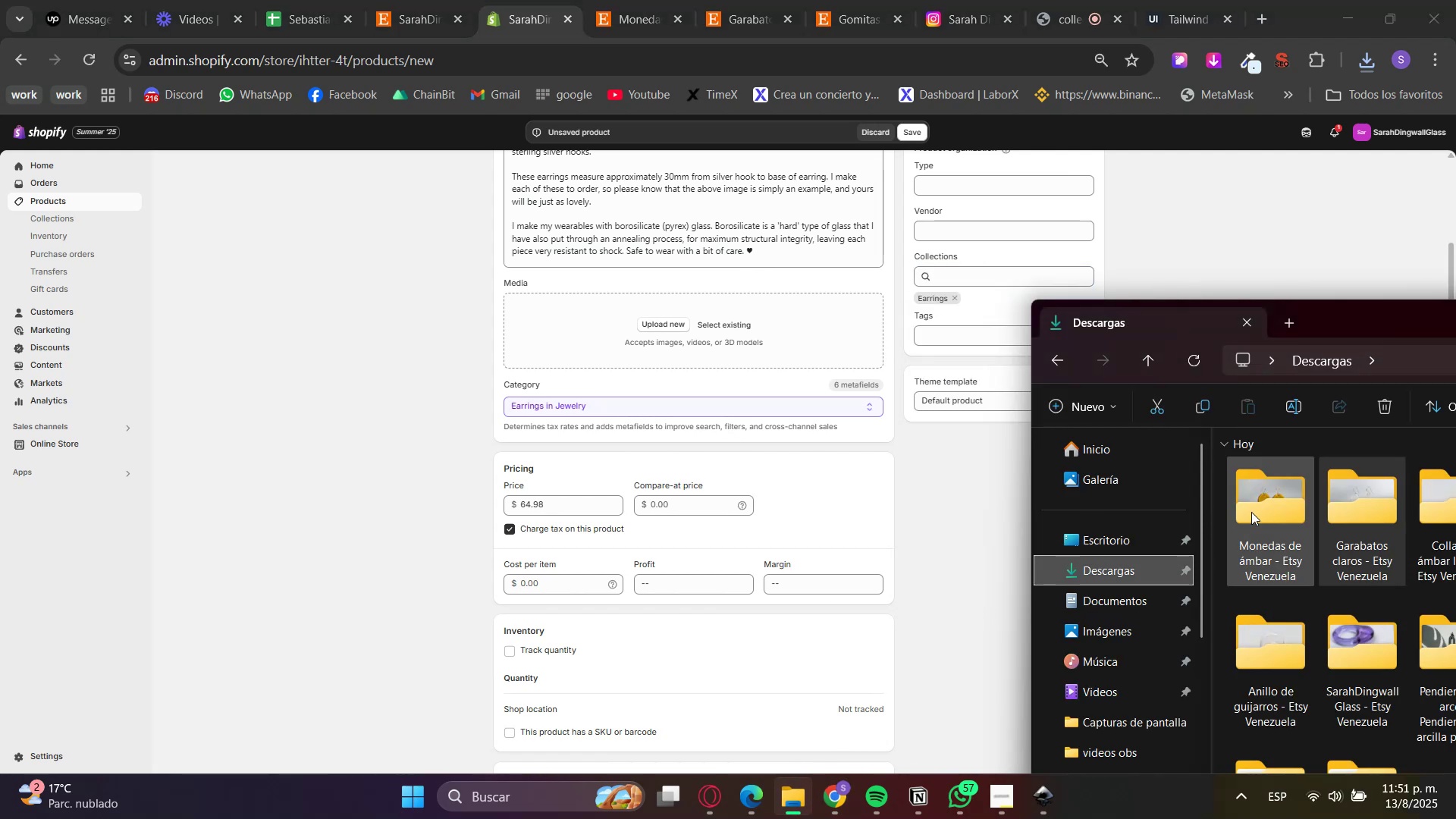 
double_click([1265, 510])
 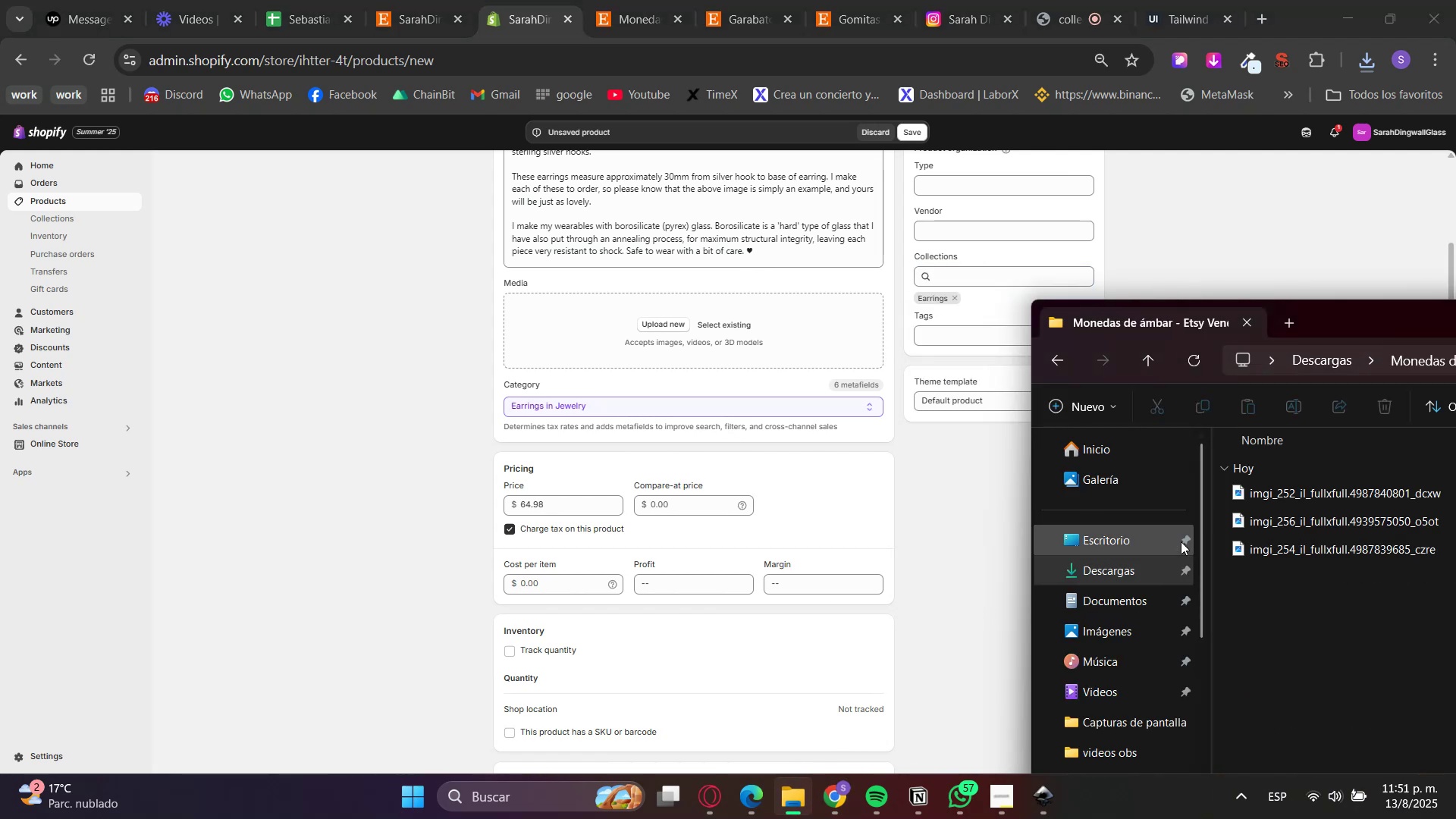 
left_click_drag(start_coordinate=[1230, 618], to_coordinate=[1263, 482])
 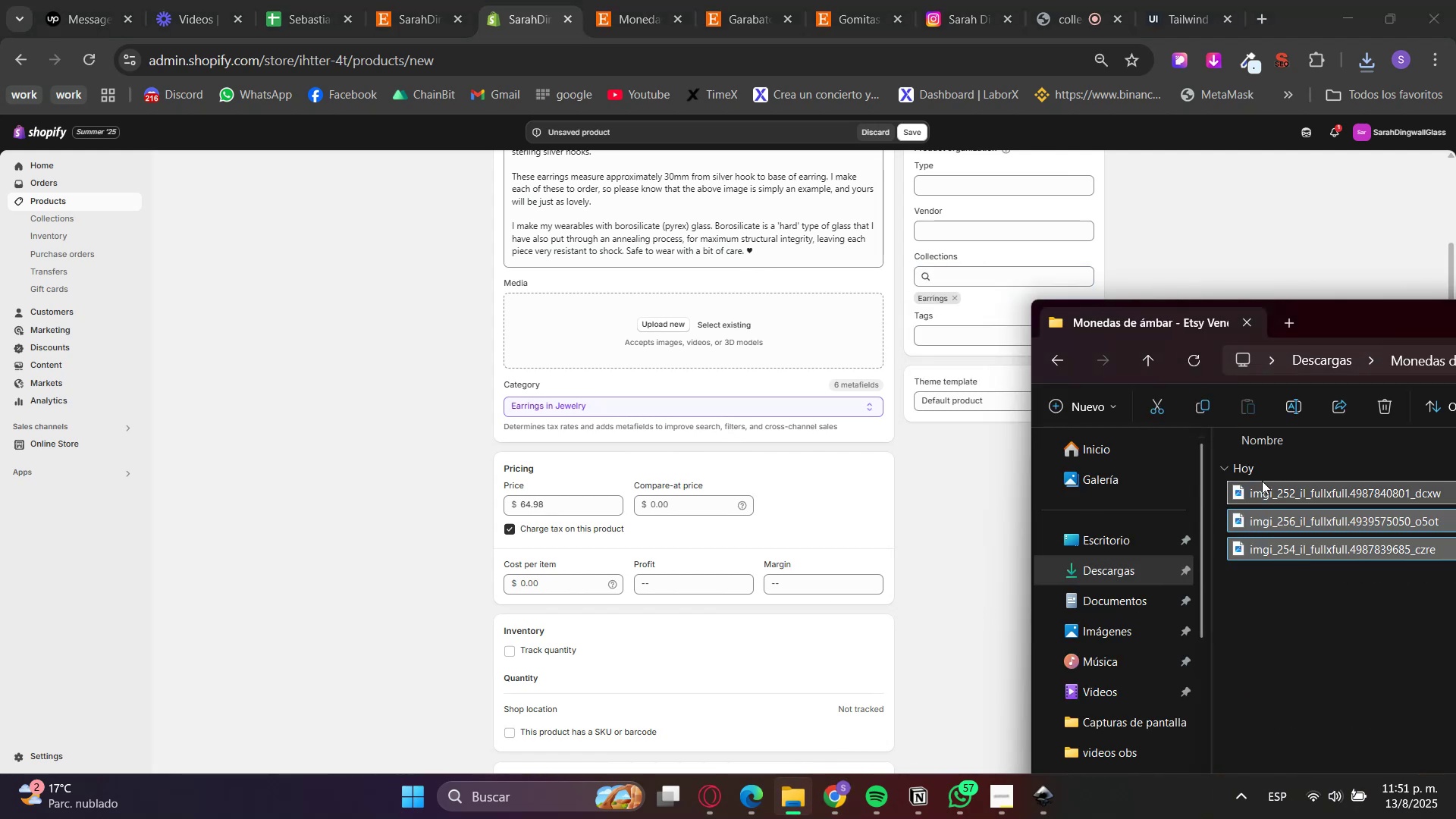 
left_click_drag(start_coordinate=[1263, 485], to_coordinate=[571, 310])
 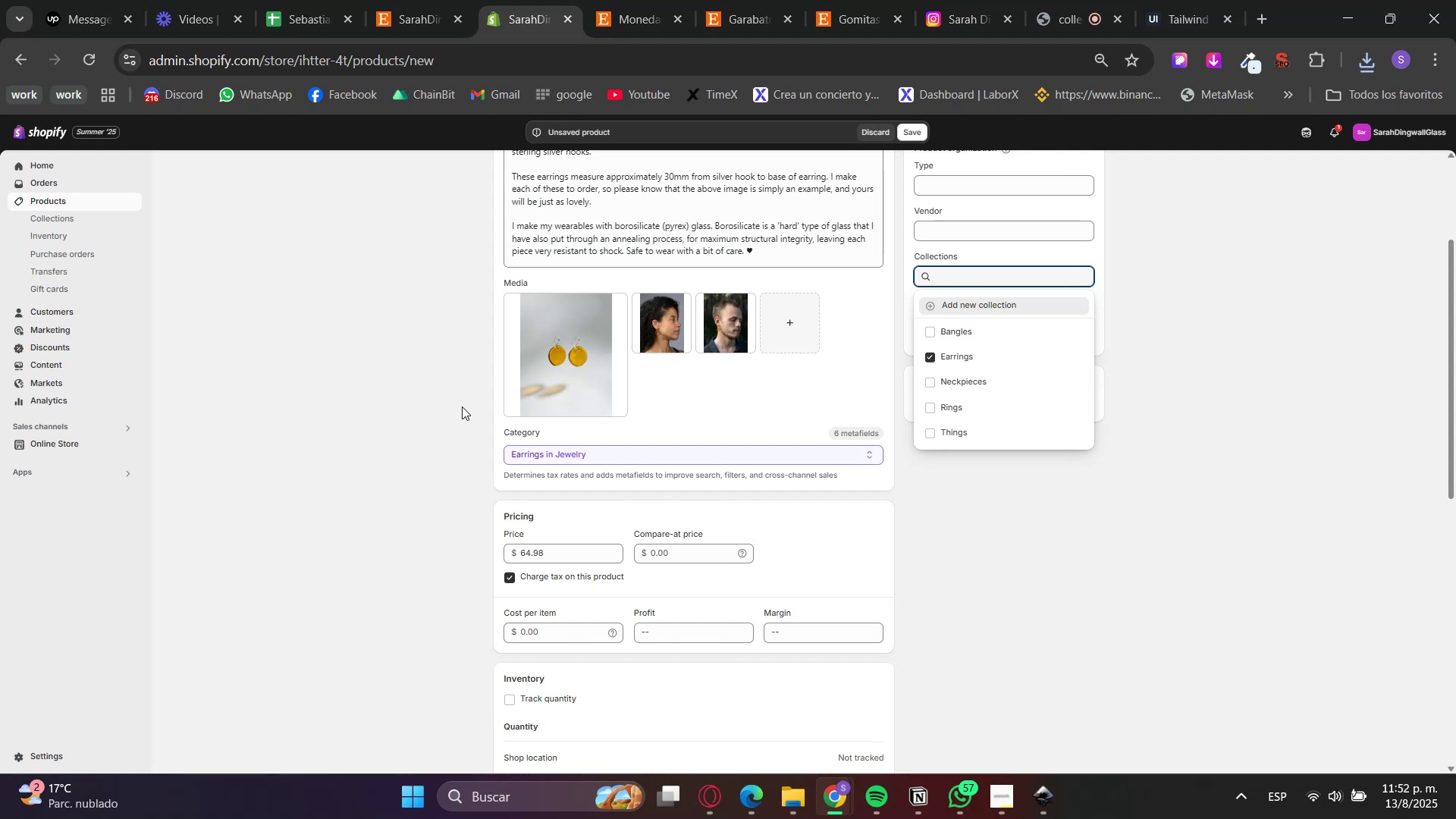 
wait(5.78)
 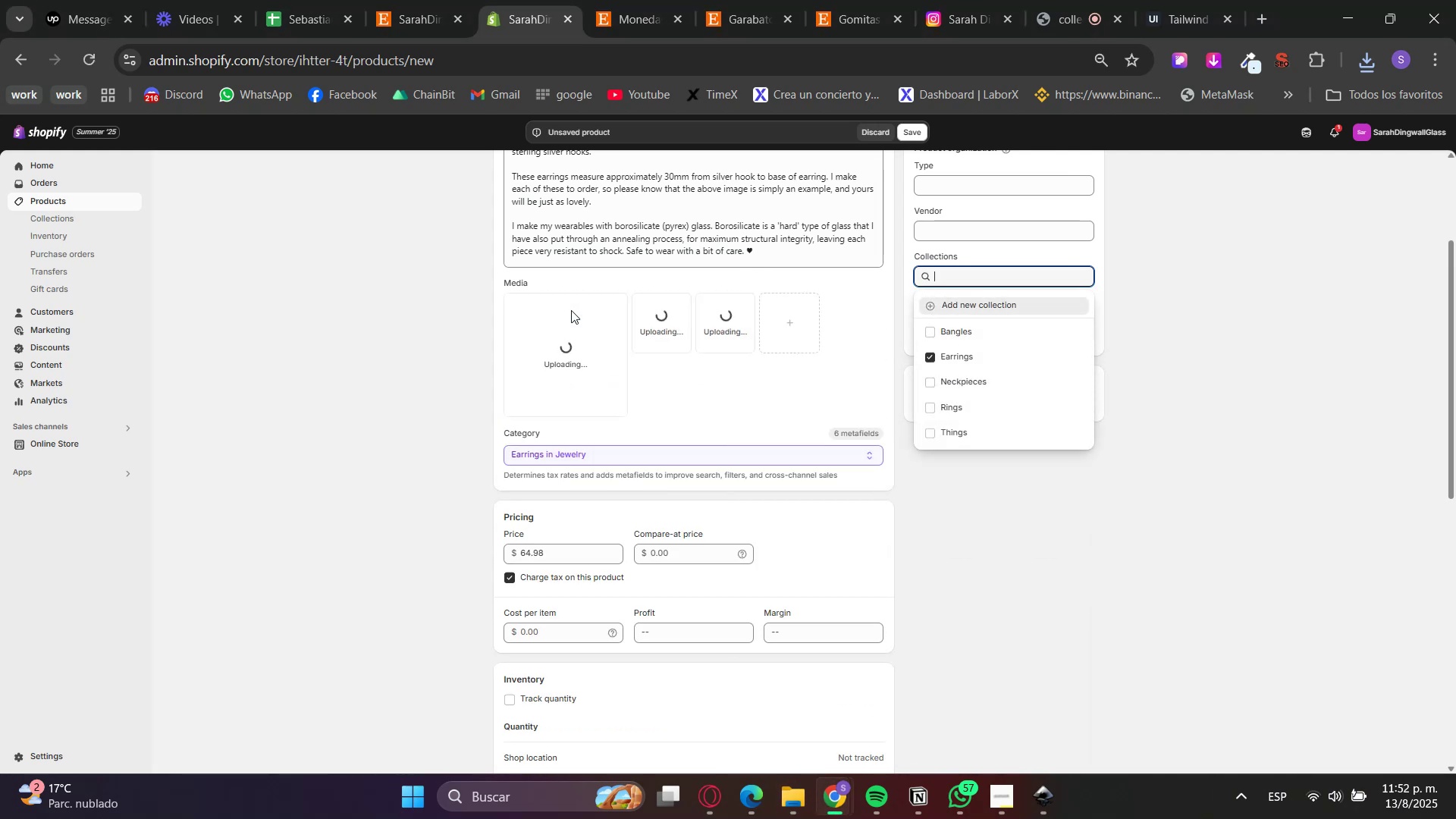 
scroll: coordinate [1087, 324], scroll_direction: up, amount: 2.0
 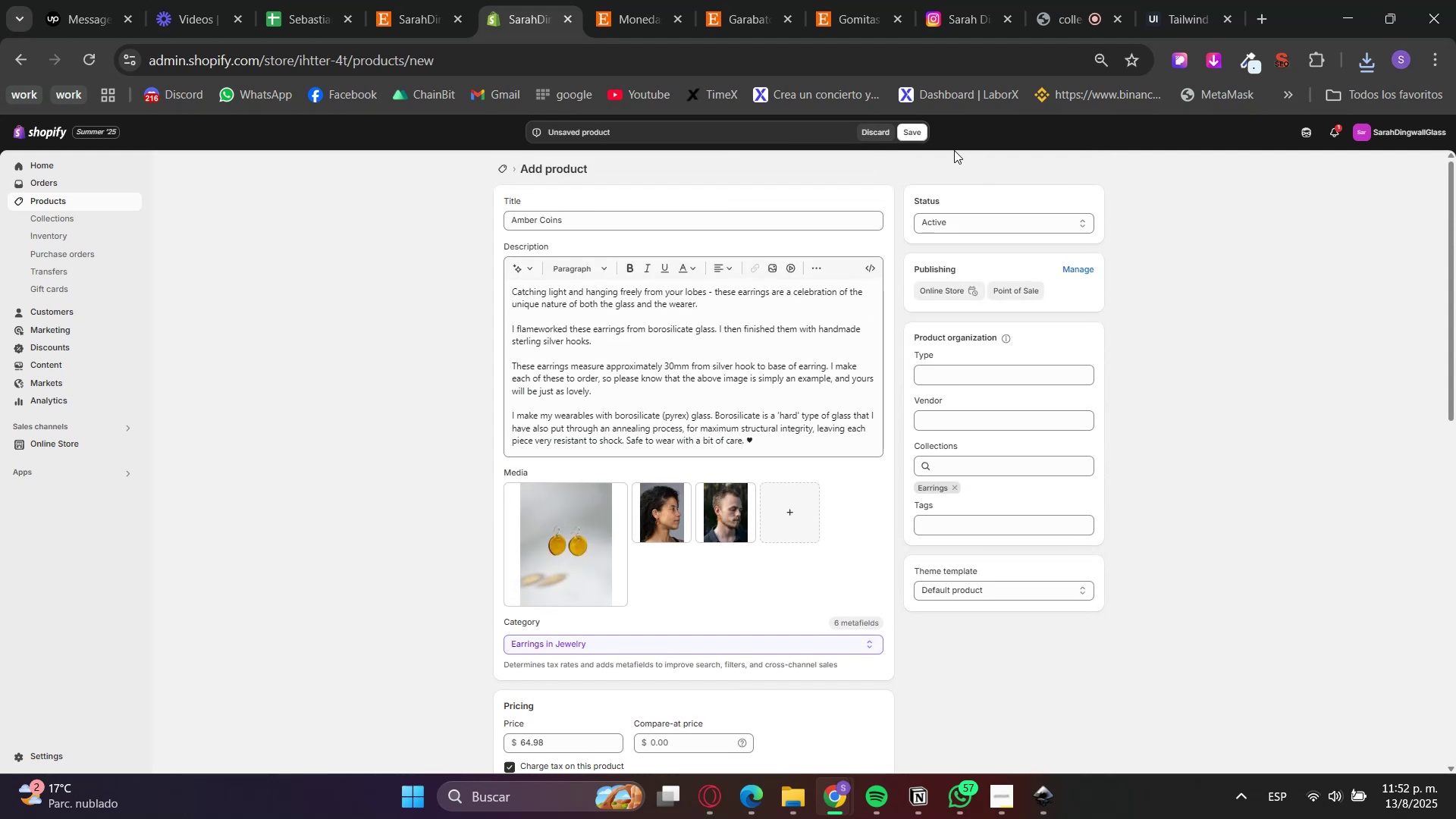 
left_click([923, 130])
 